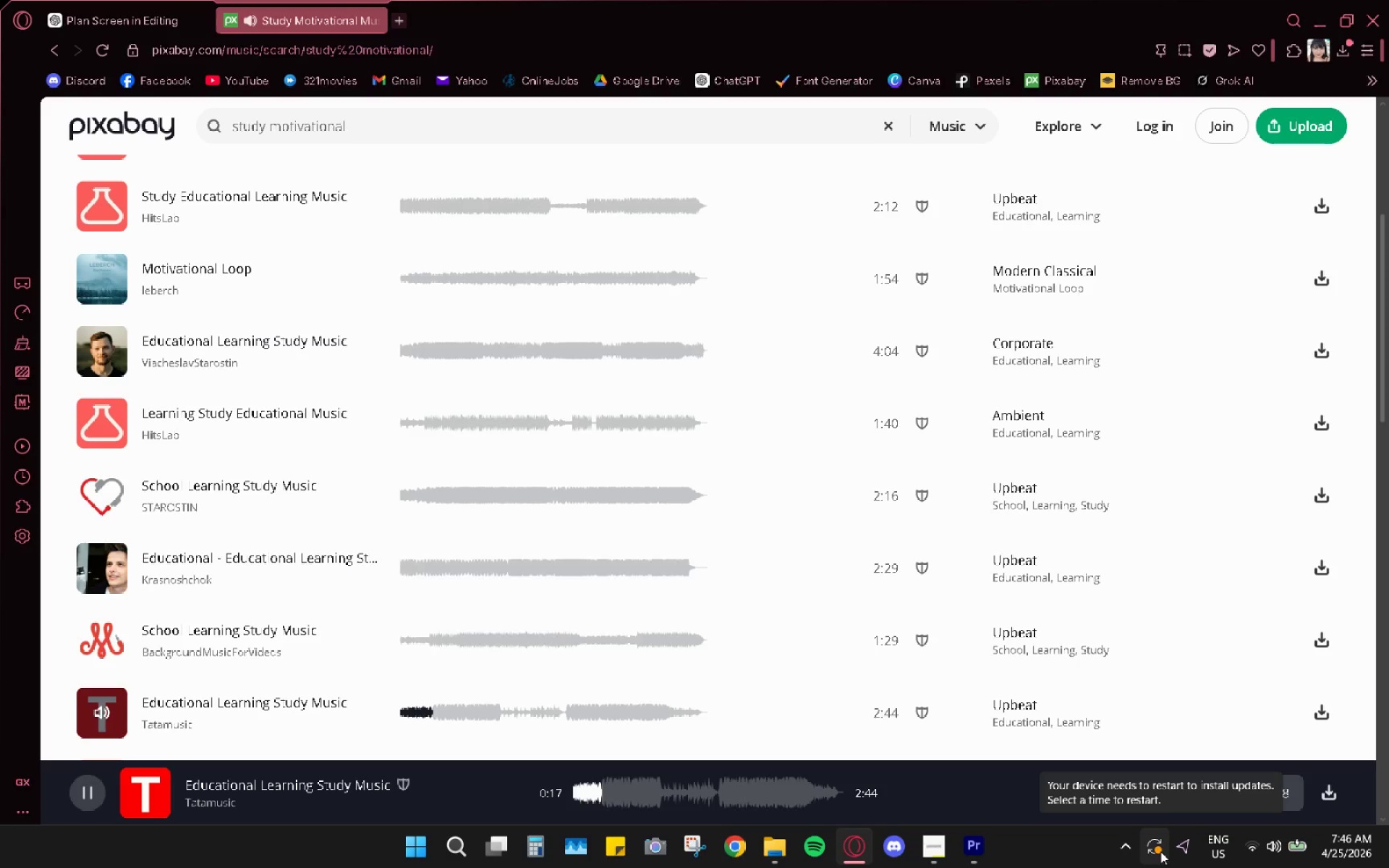 
wait(11.73)
 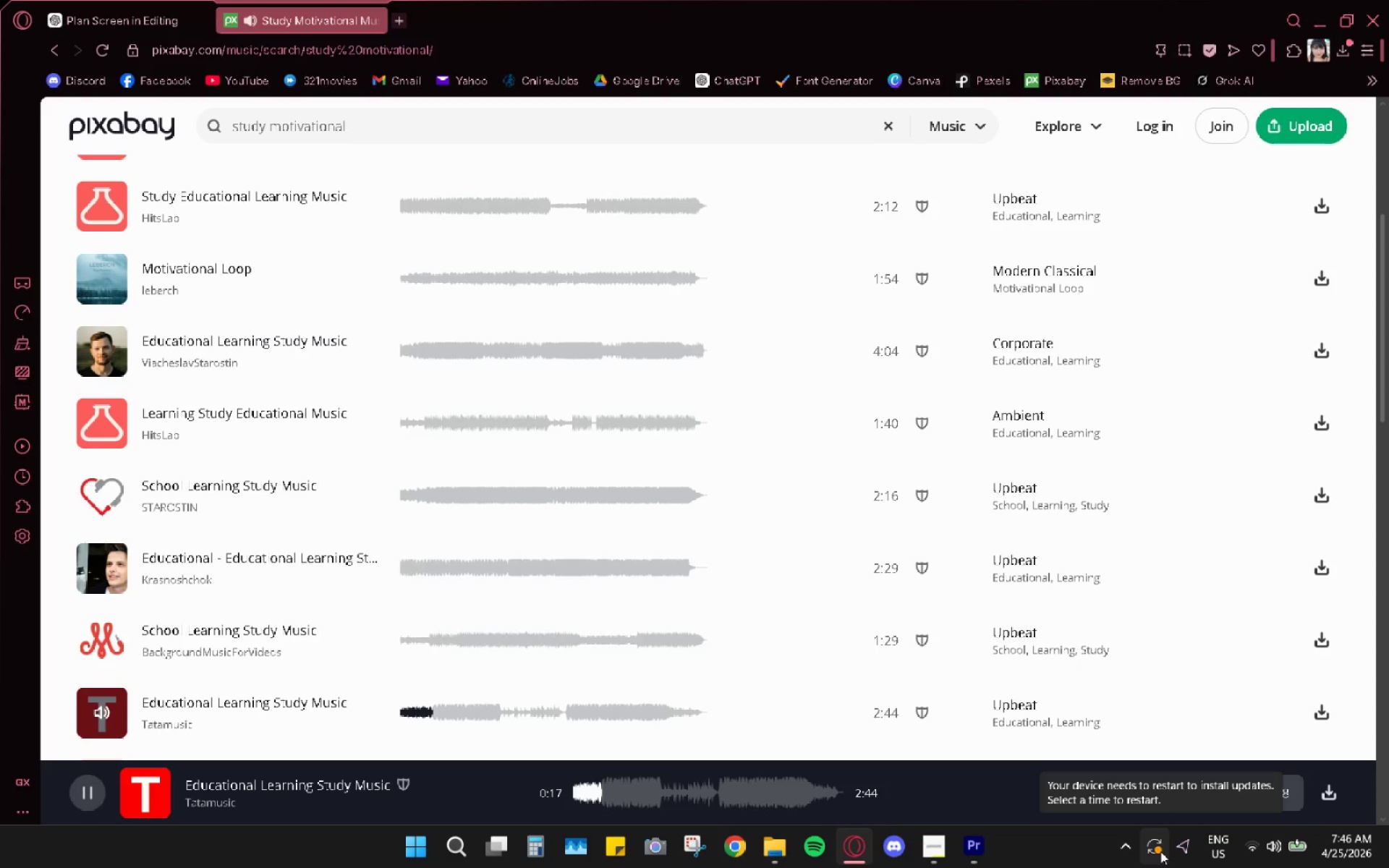 
left_click([1333, 53])
 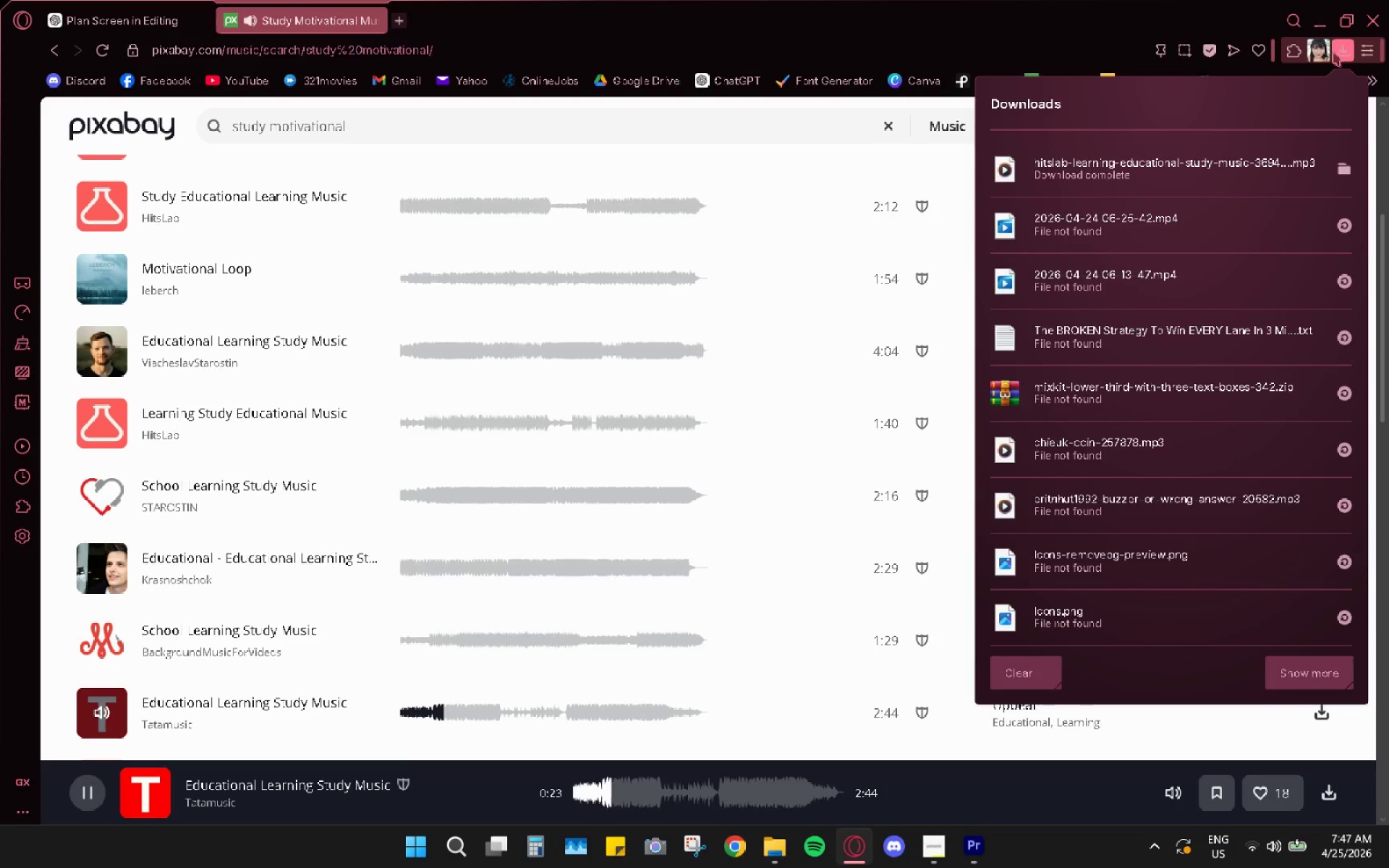 
left_click([1333, 53])
 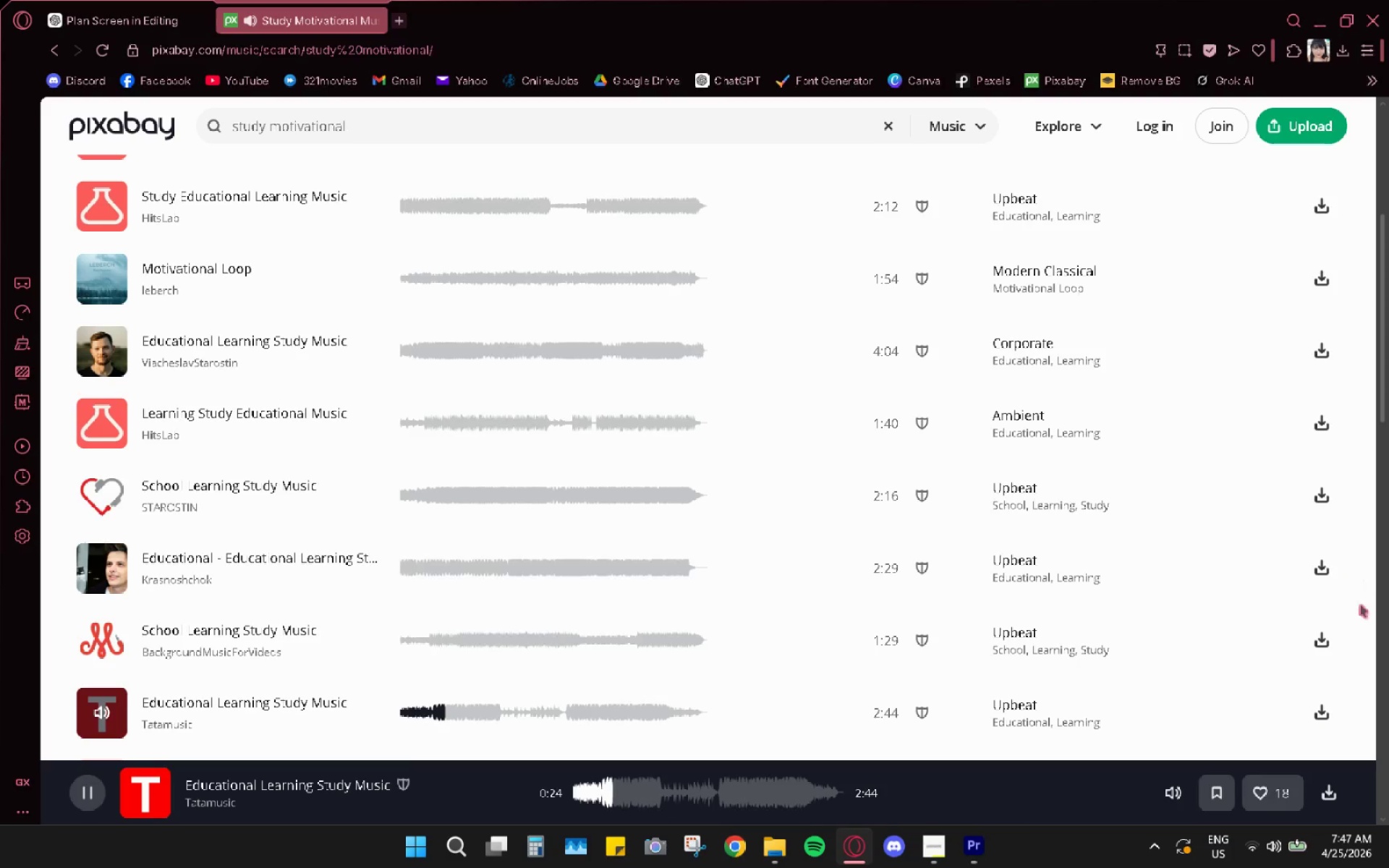 
mouse_move([1315, 715])
 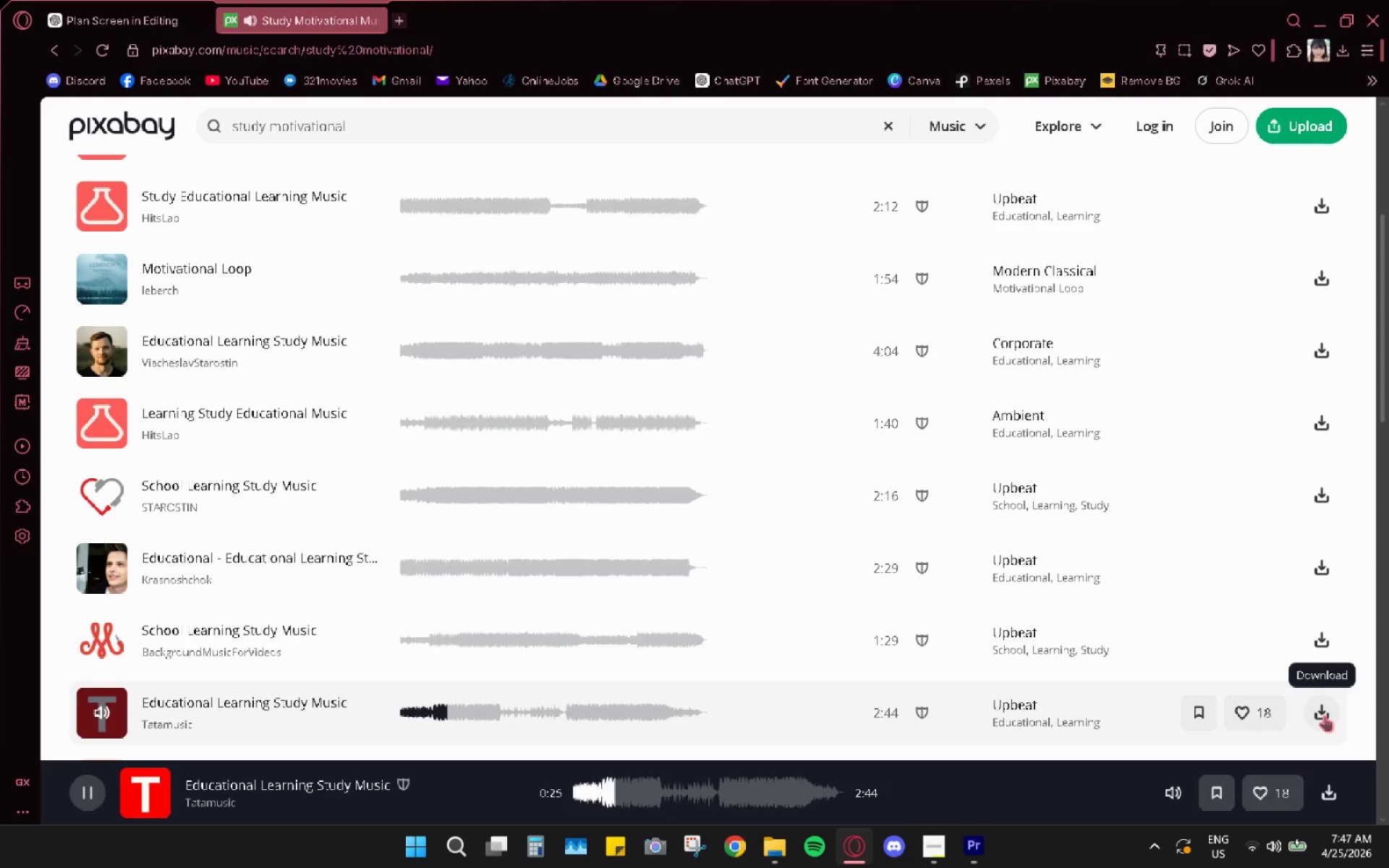 
mouse_move([977, 616])
 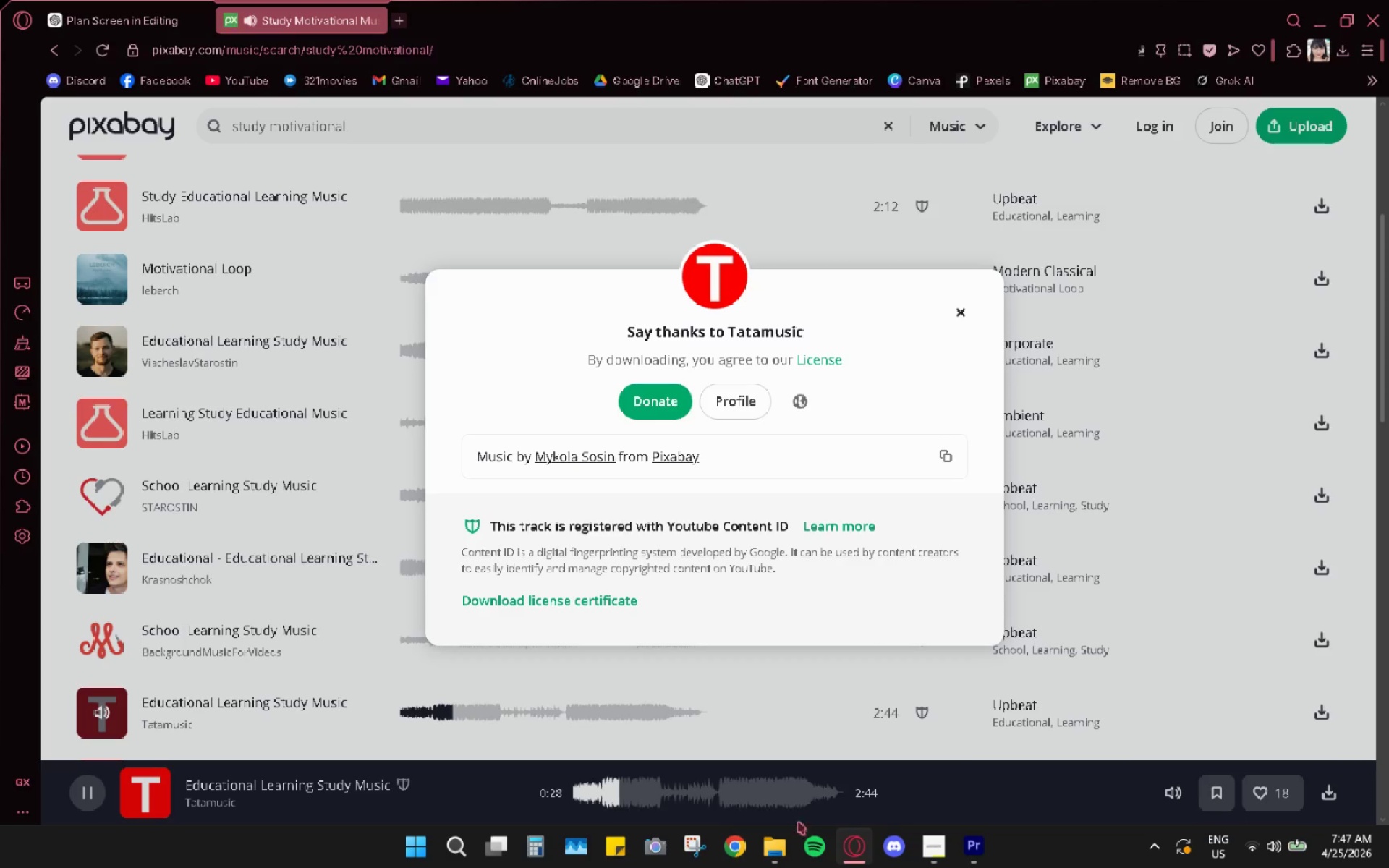 
left_click([780, 849])
 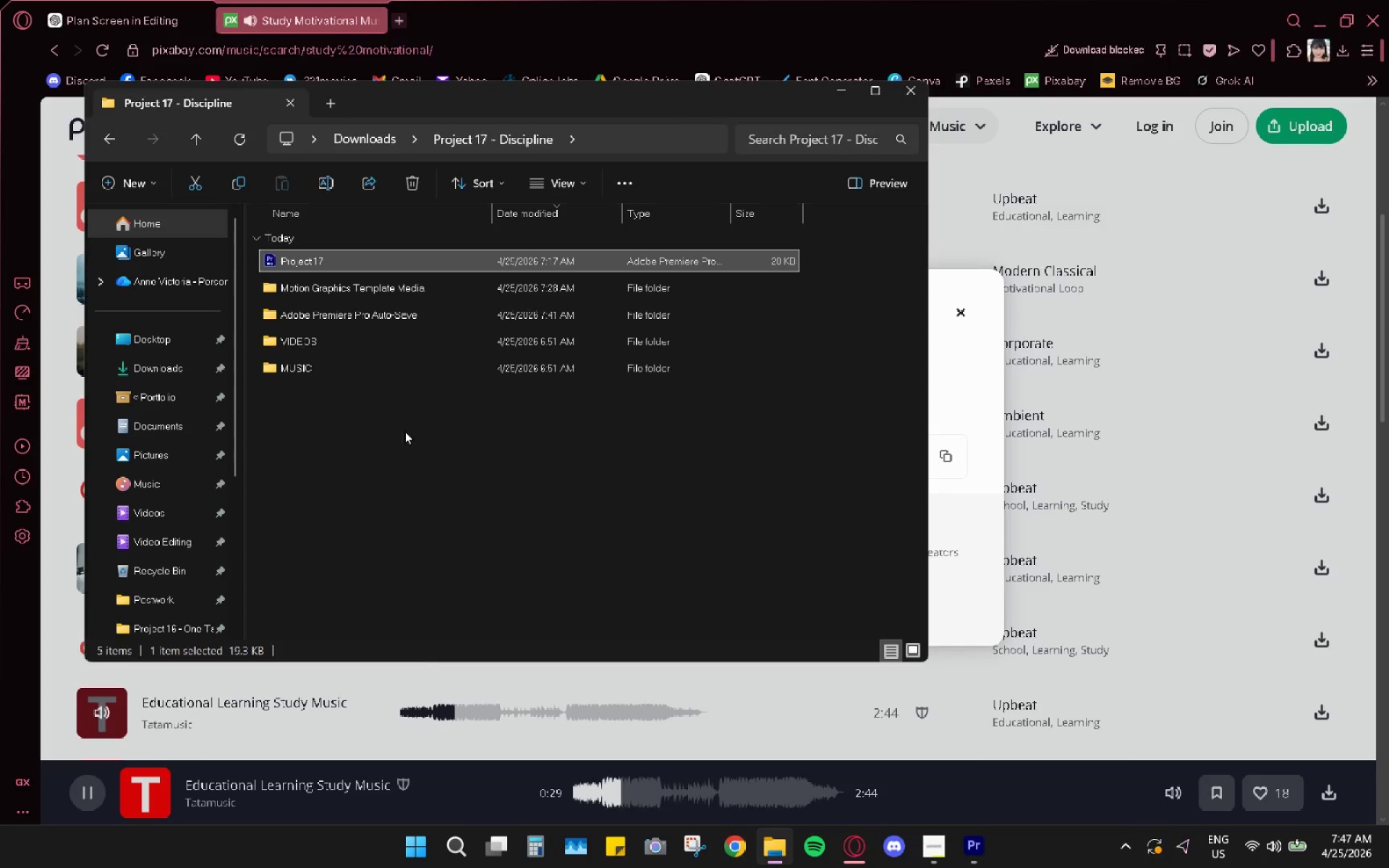 
left_click_drag(start_coordinate=[341, 443], to_coordinate=[336, 443])
 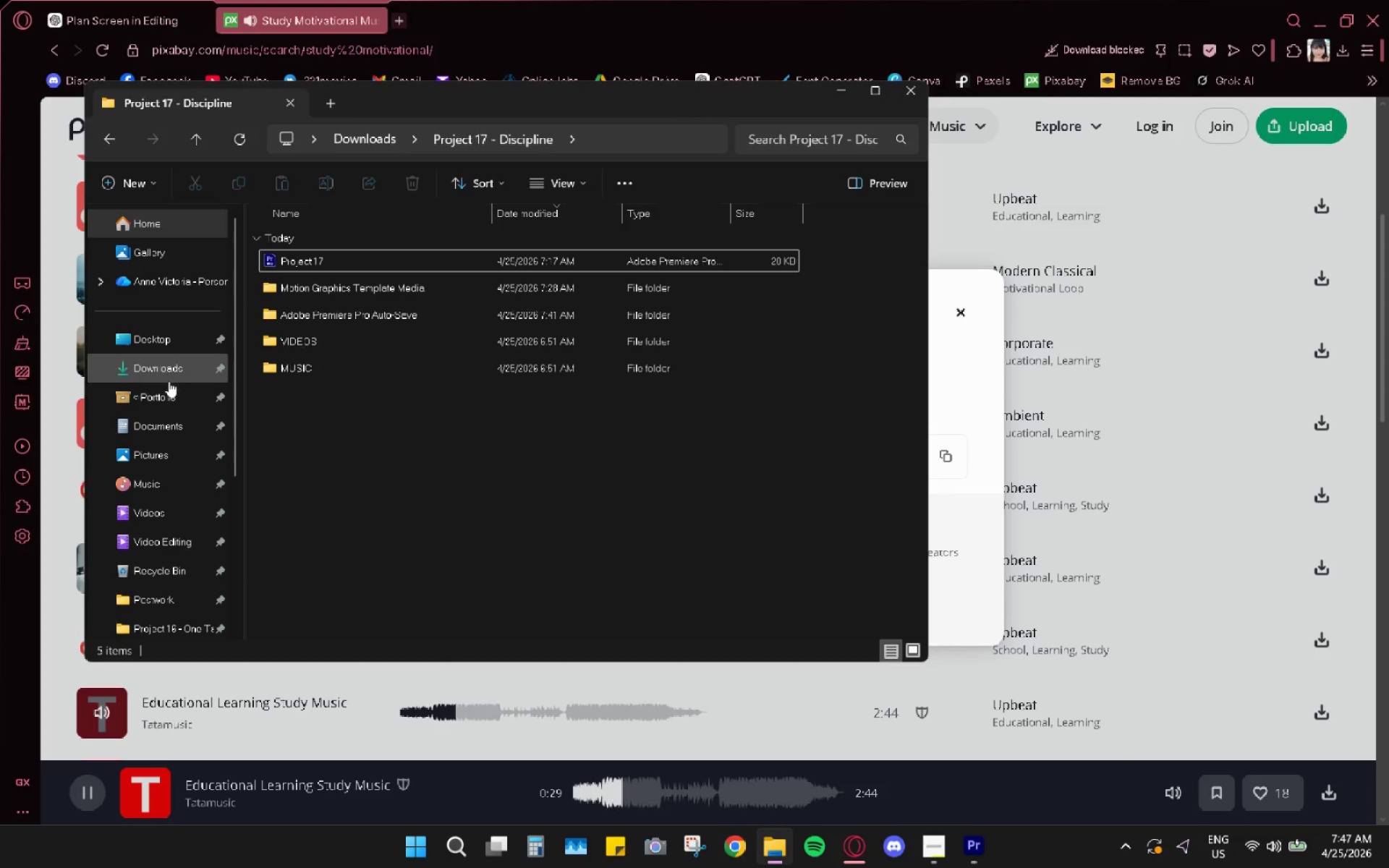 
double_click([166, 377])
 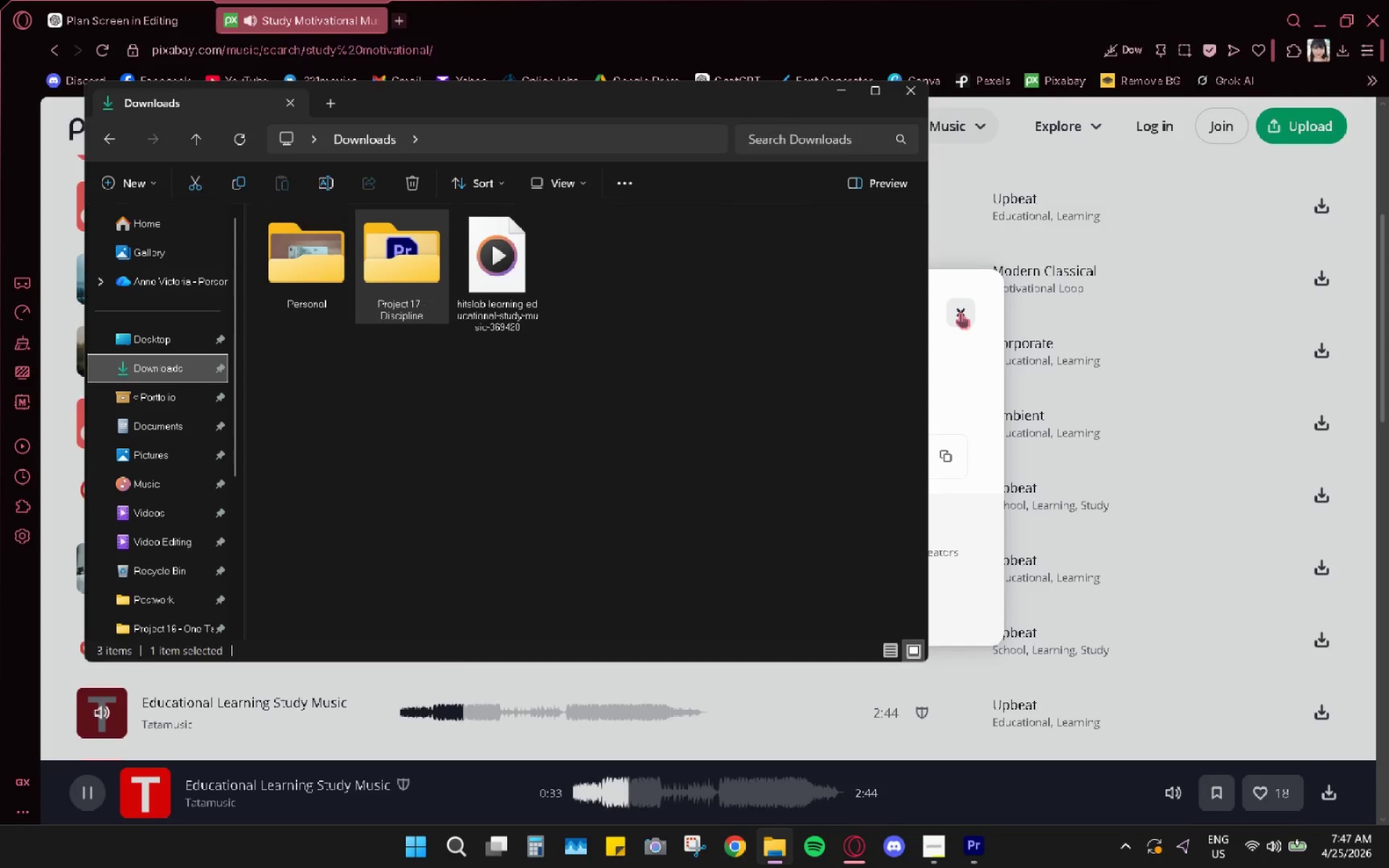 
left_click([960, 312])
 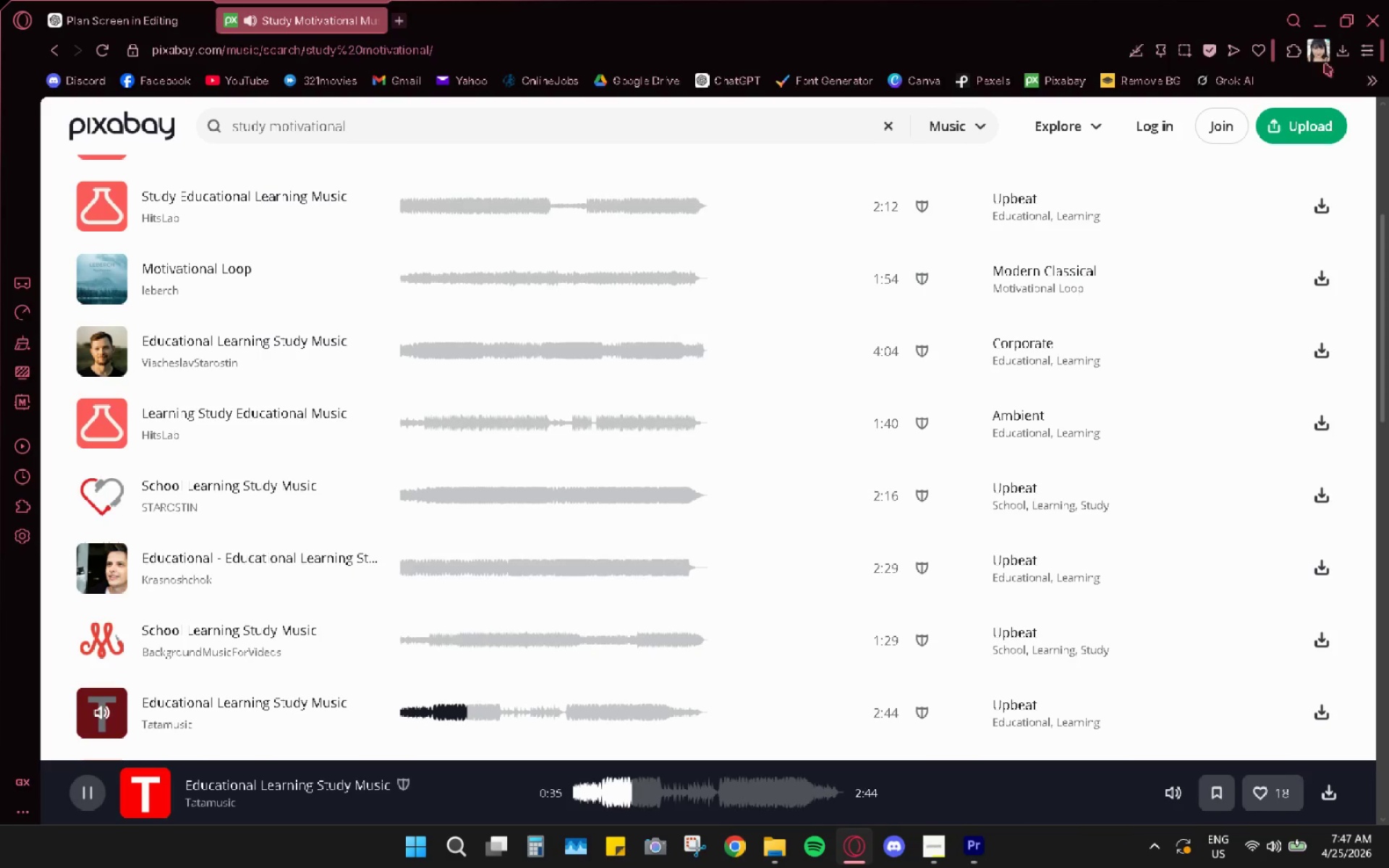 
left_click([1336, 54])
 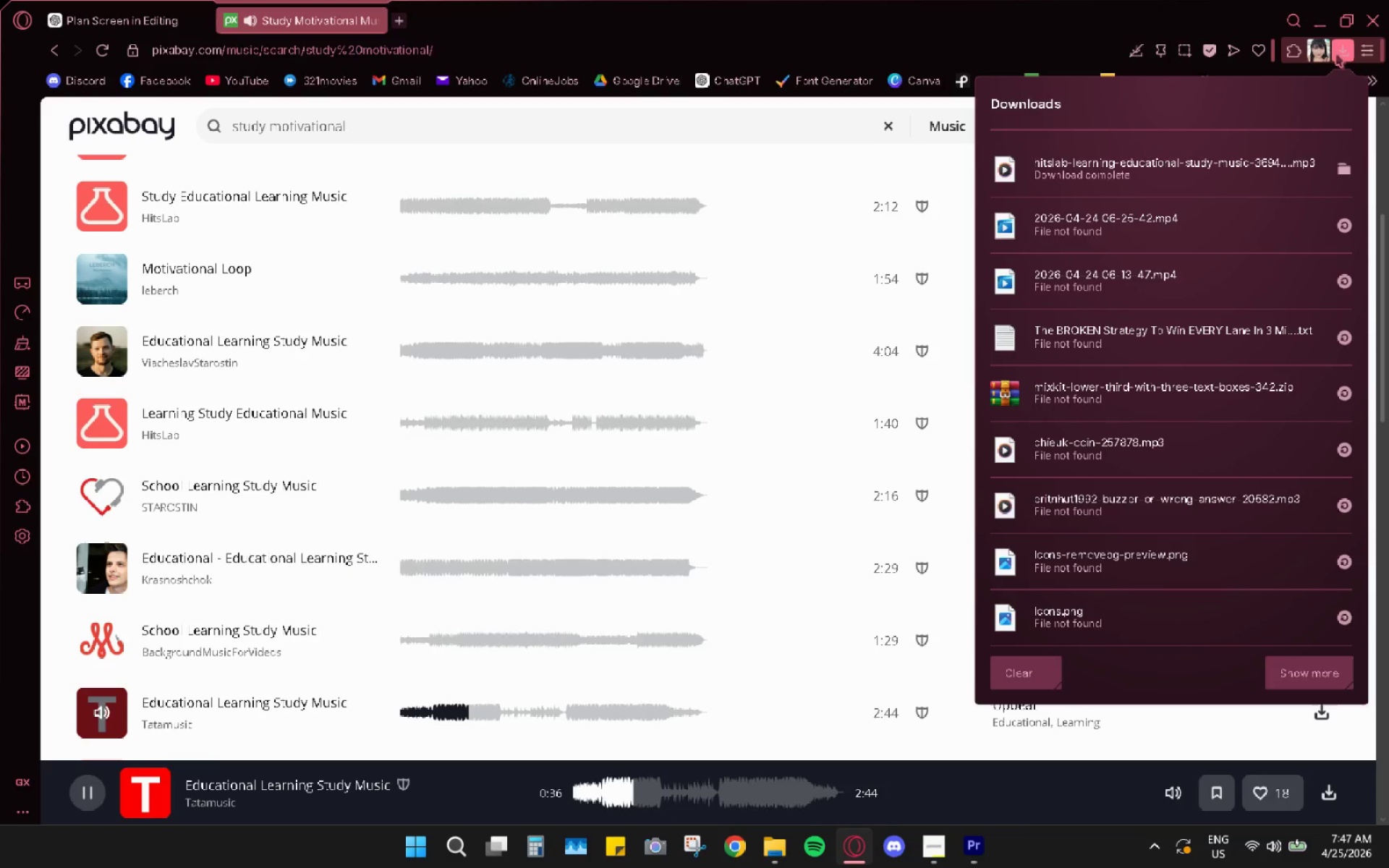 
left_click([1336, 54])
 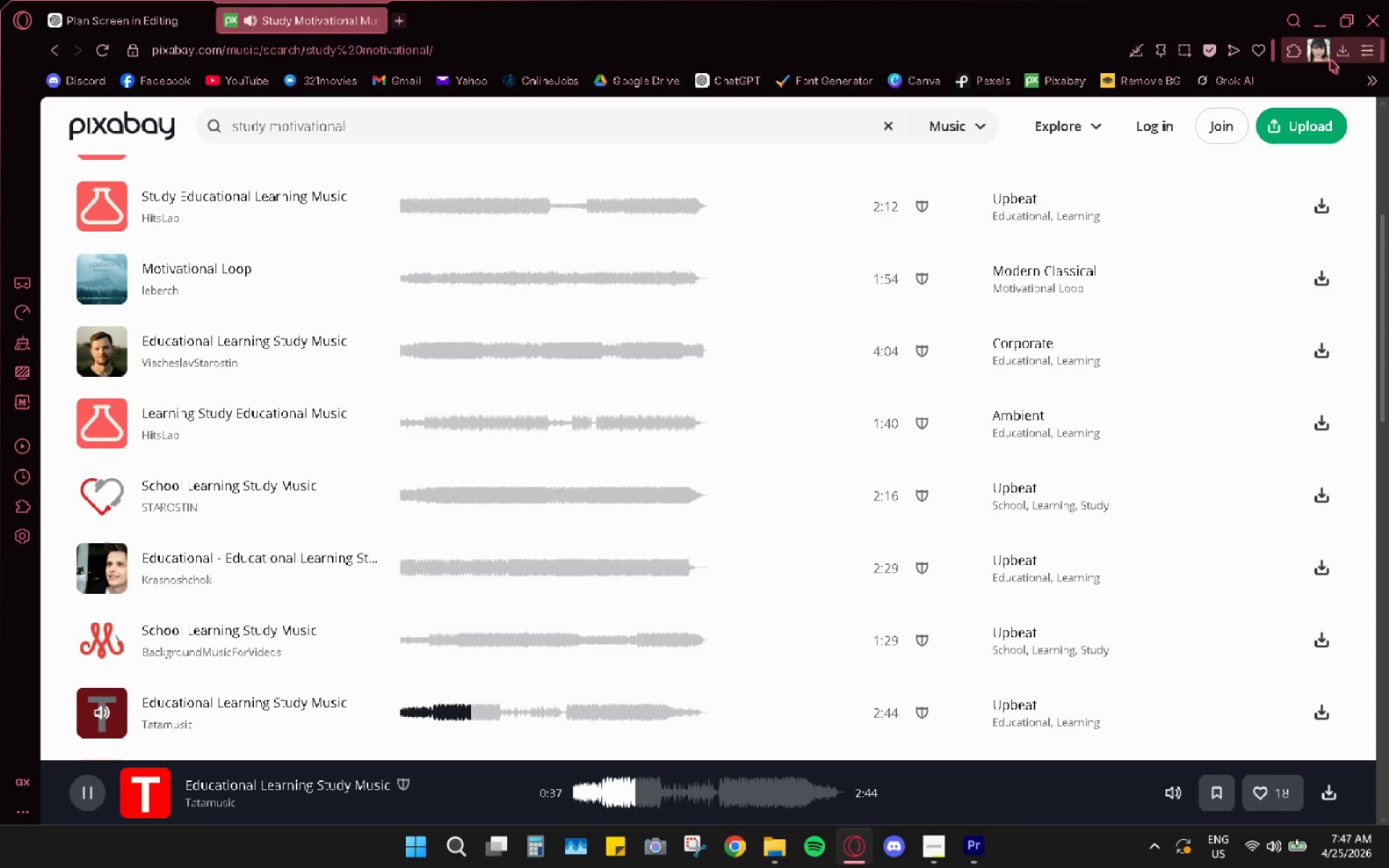 
left_click([1338, 56])
 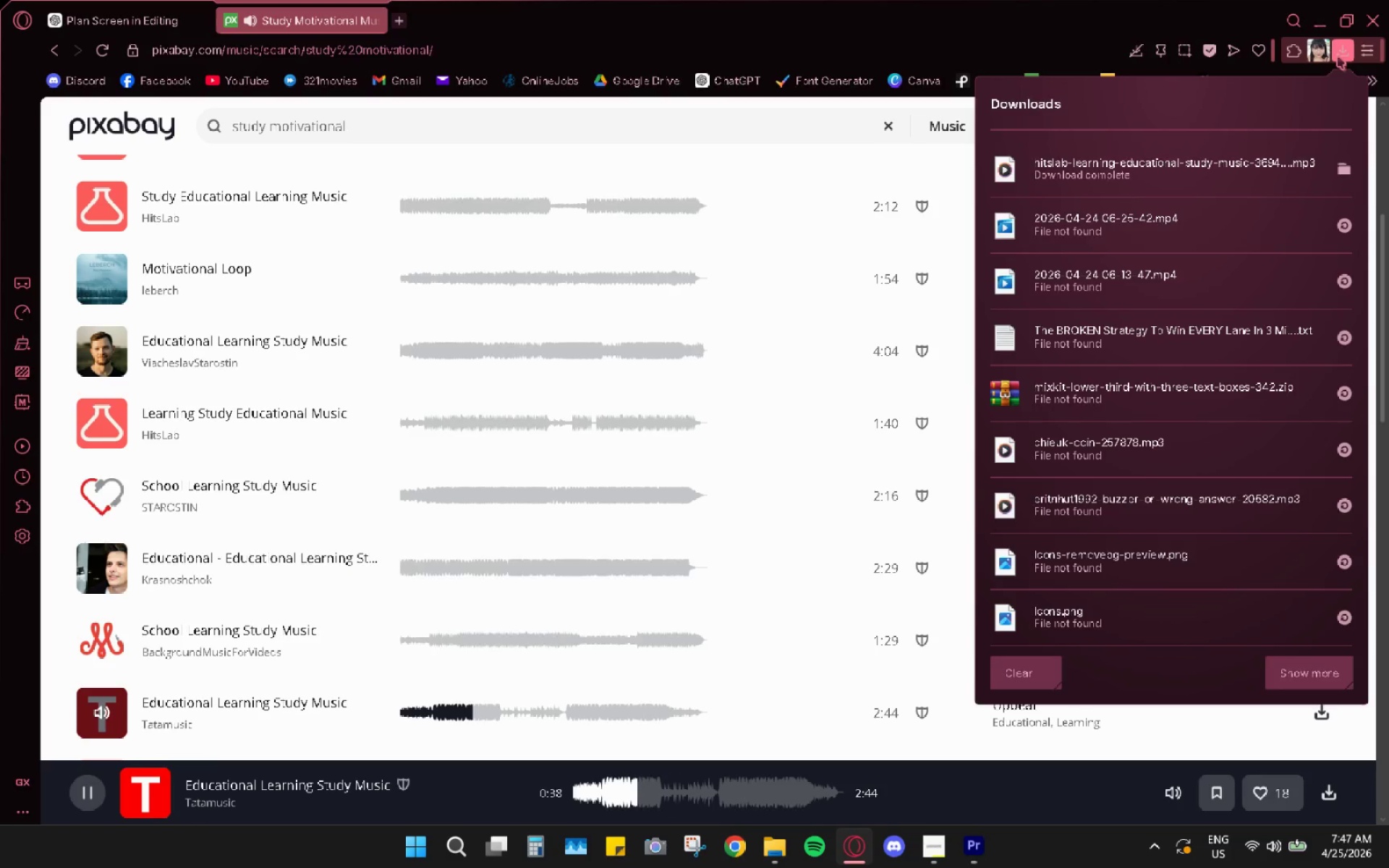 
left_click([1338, 56])
 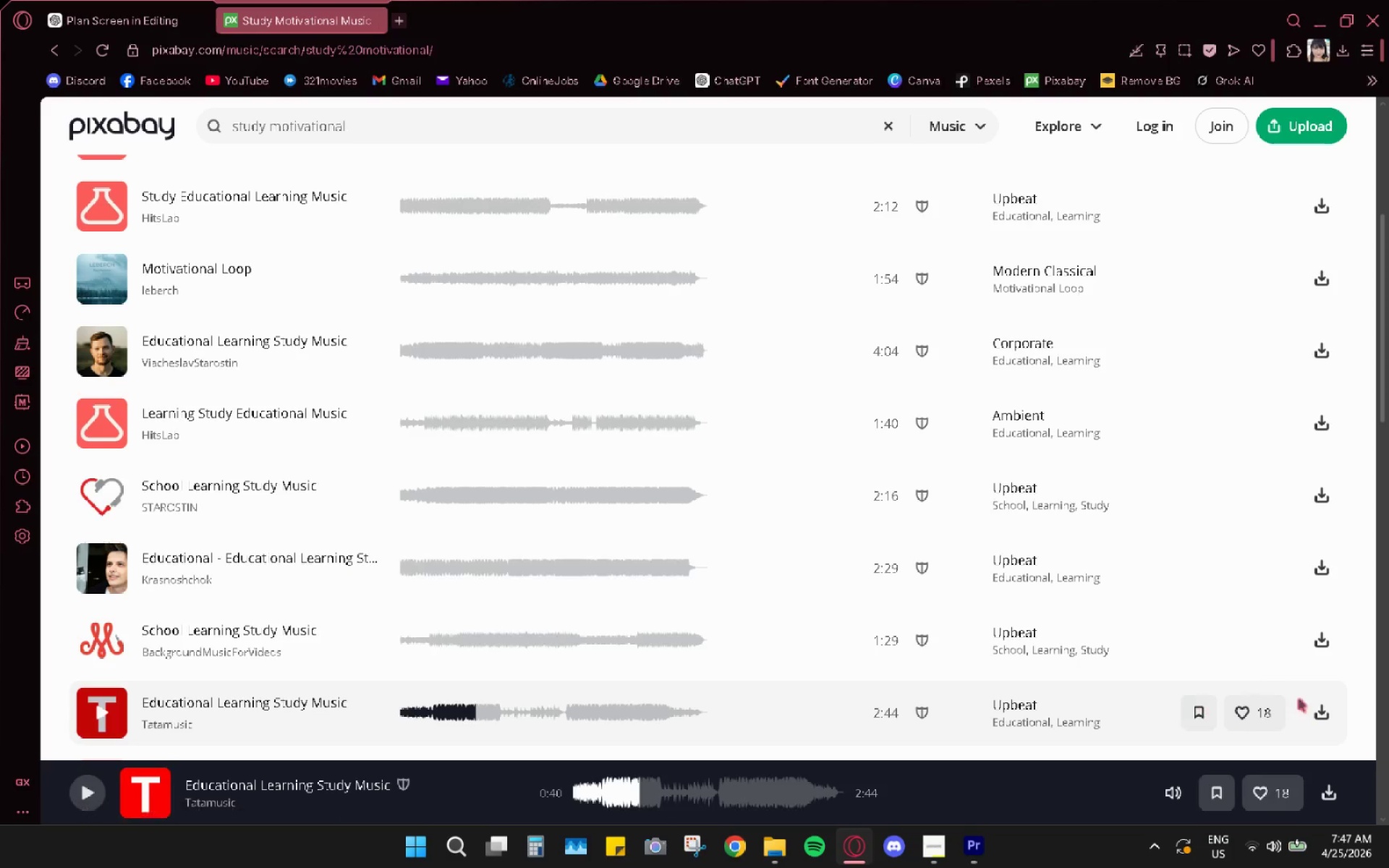 
wait(5.12)
 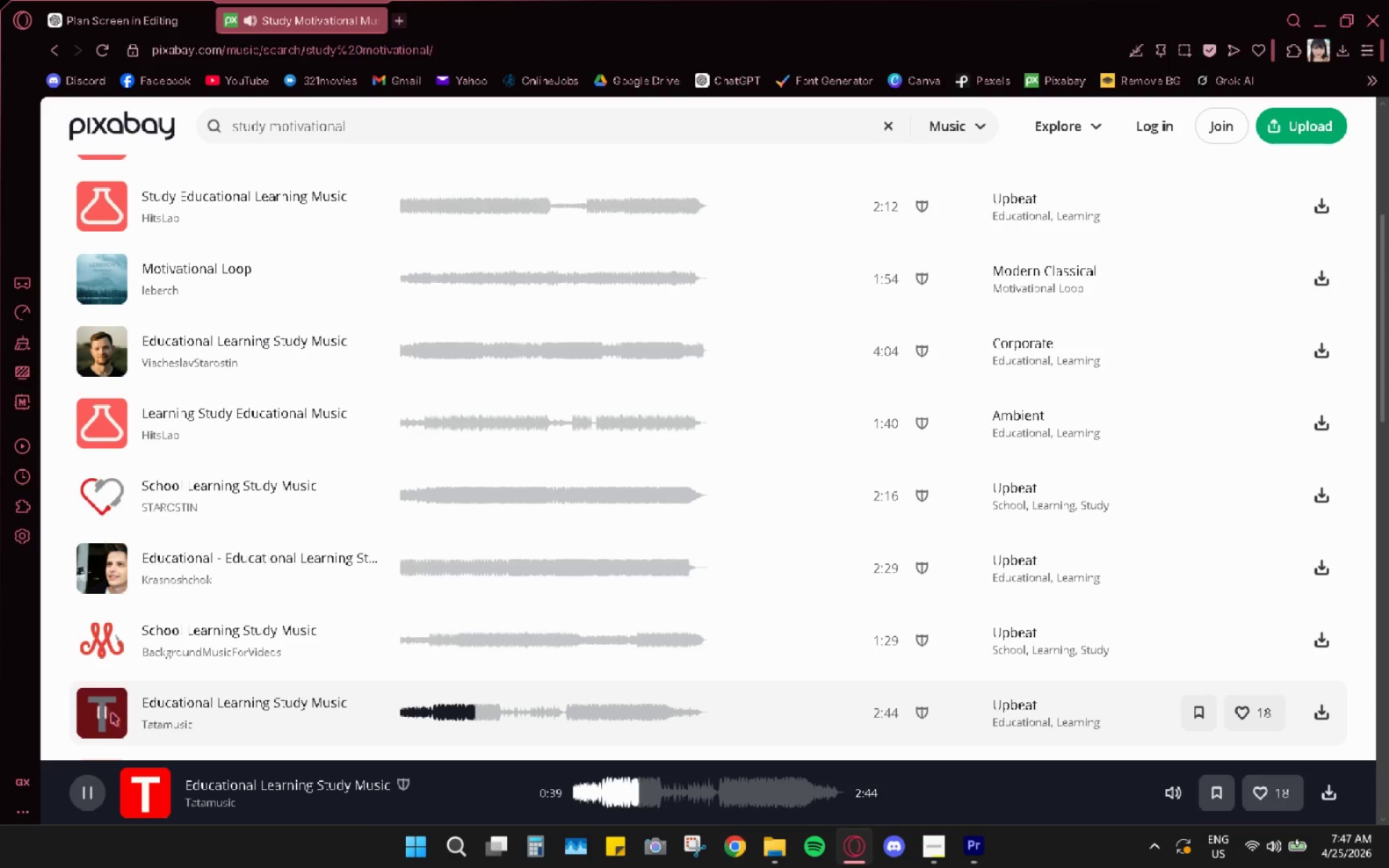 
left_click([1319, 707])
 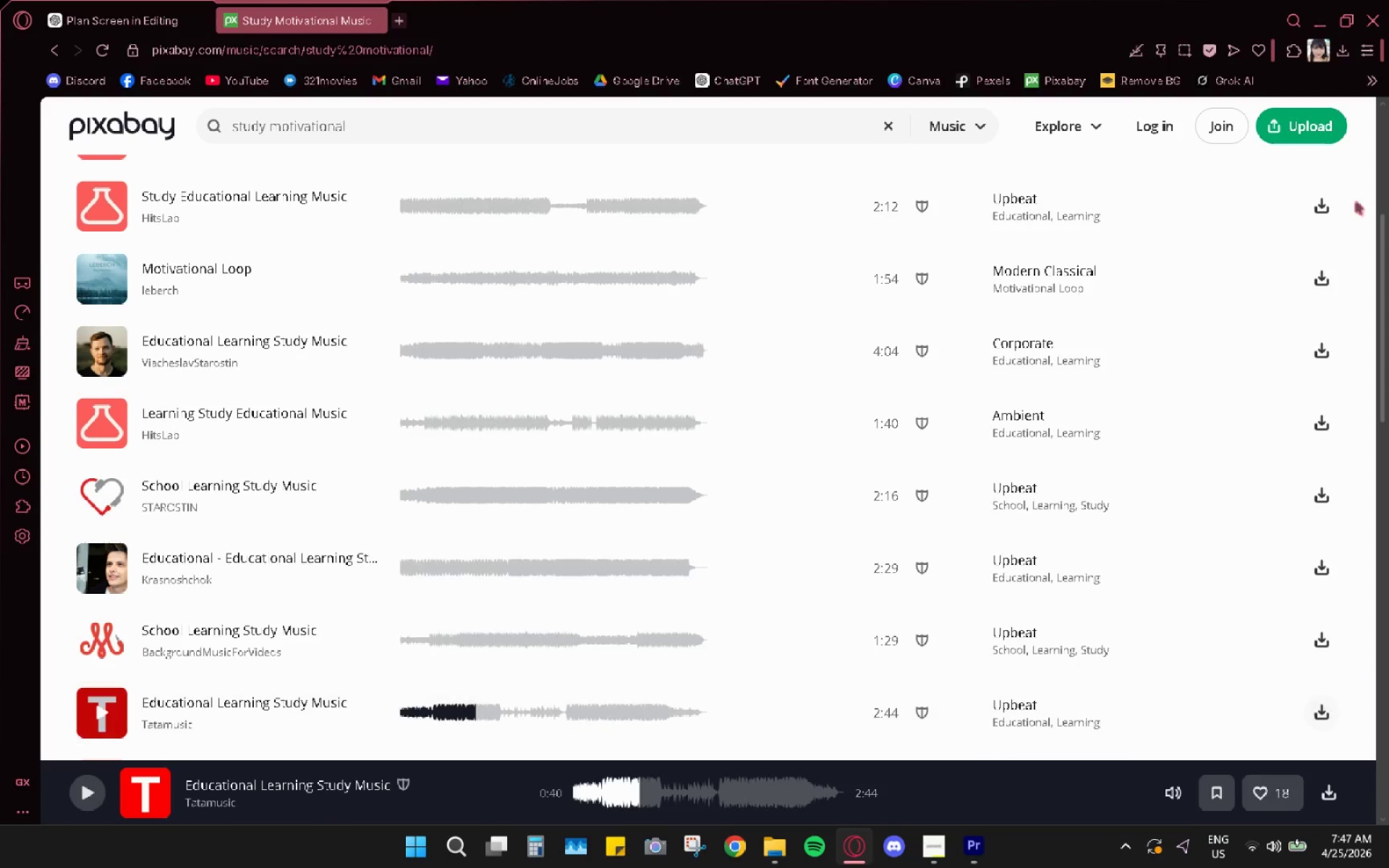 
left_click([1351, 60])
 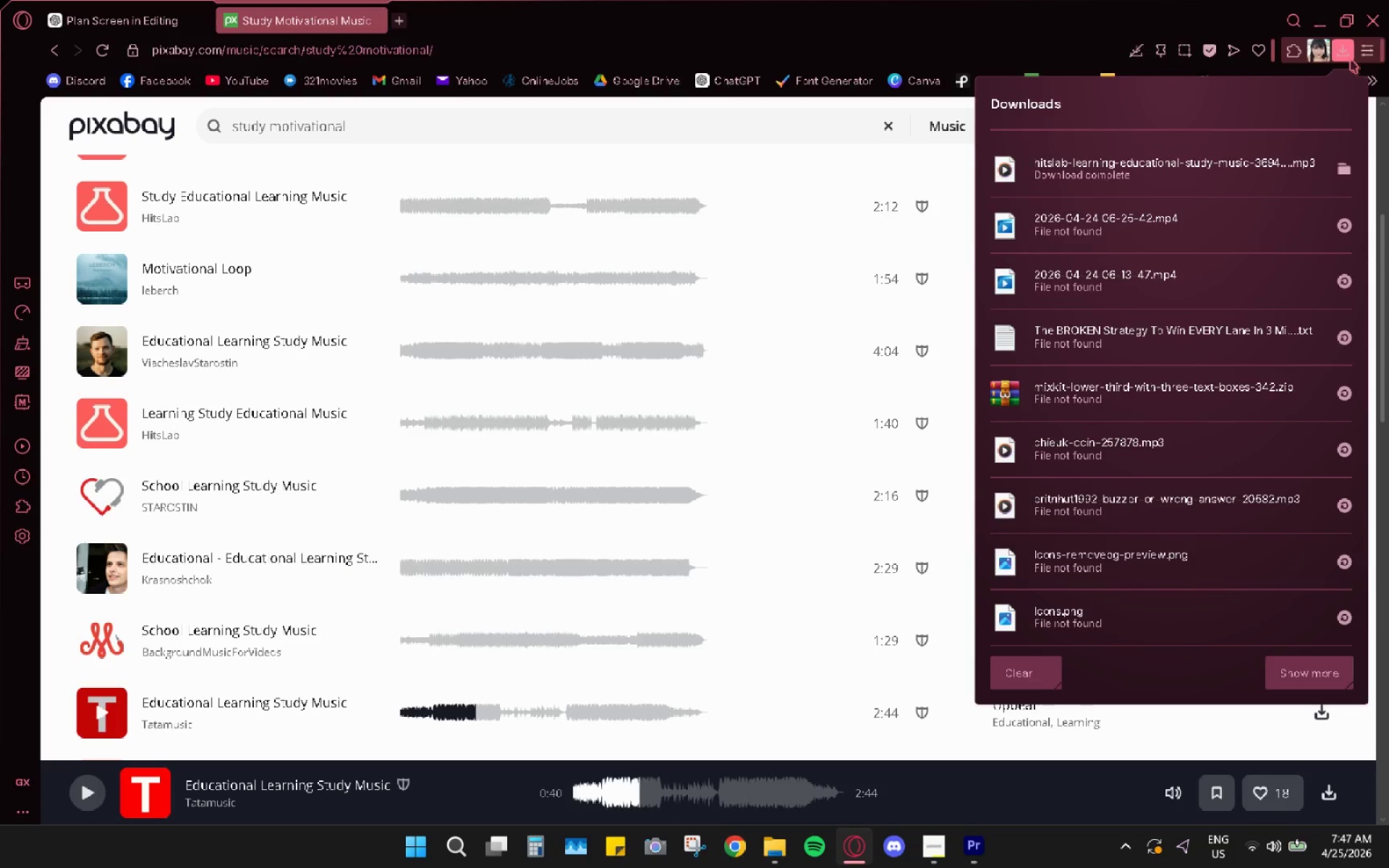 
left_click([1351, 60])
 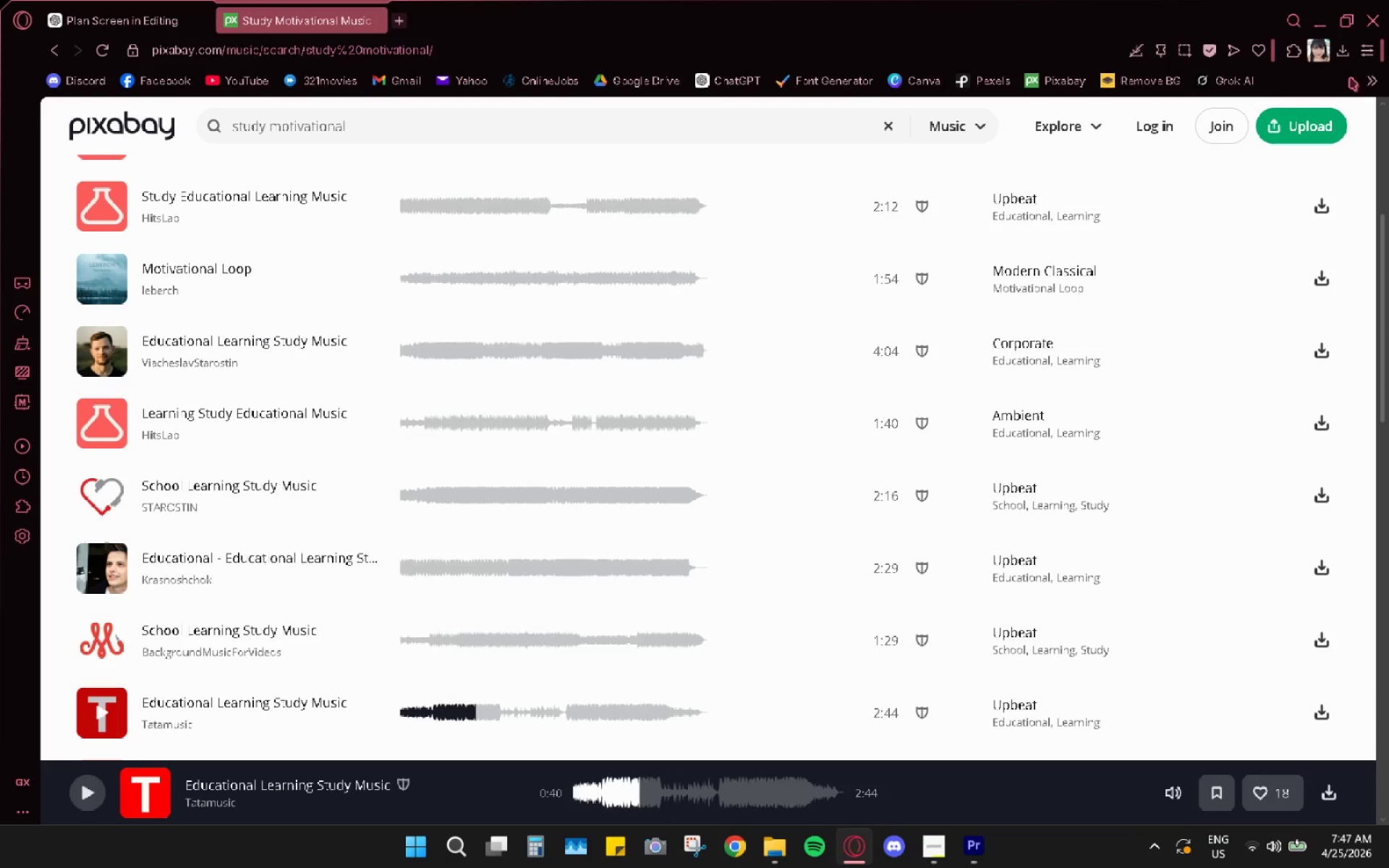 
left_click([1345, 52])
 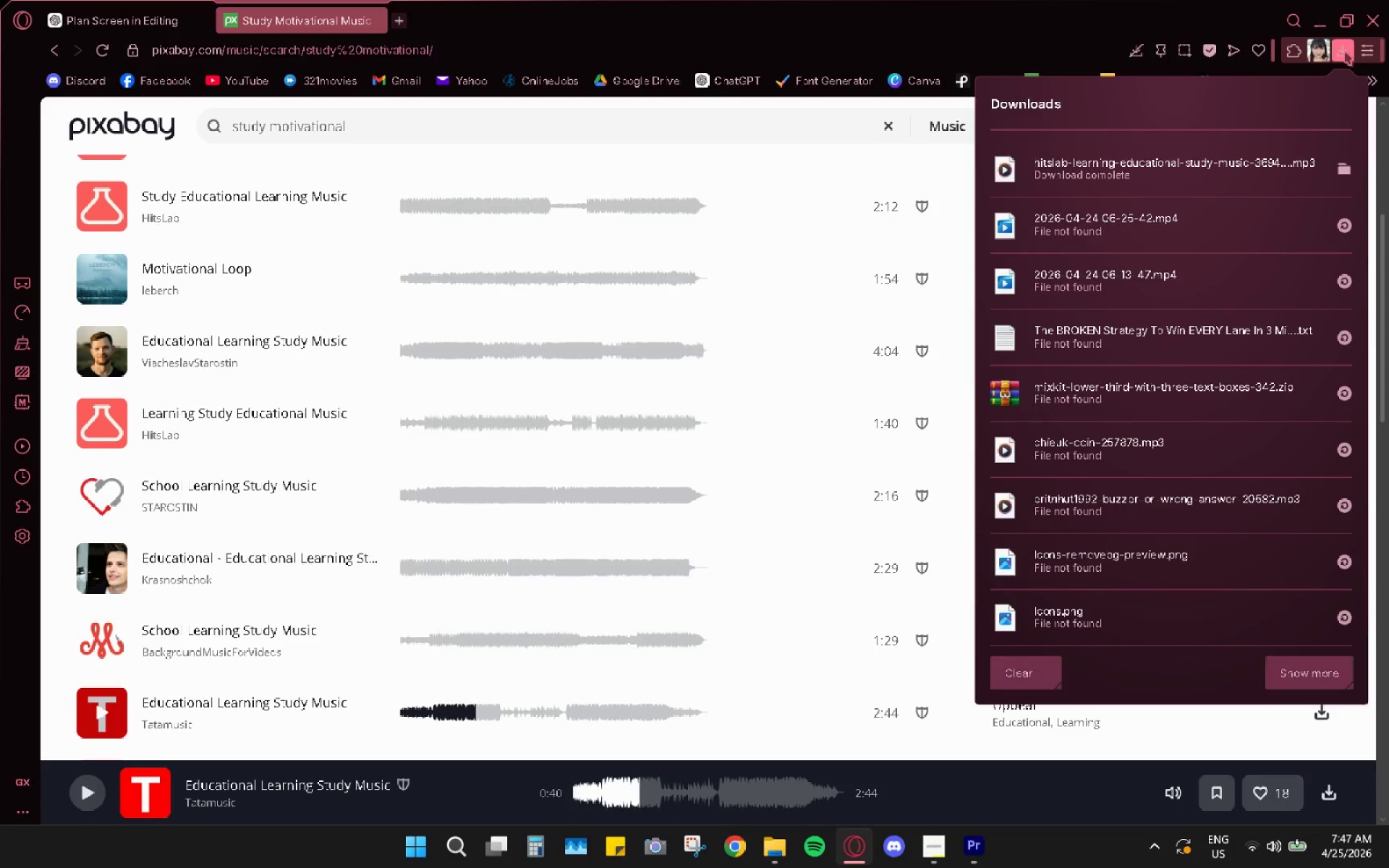 
left_click([1345, 52])
 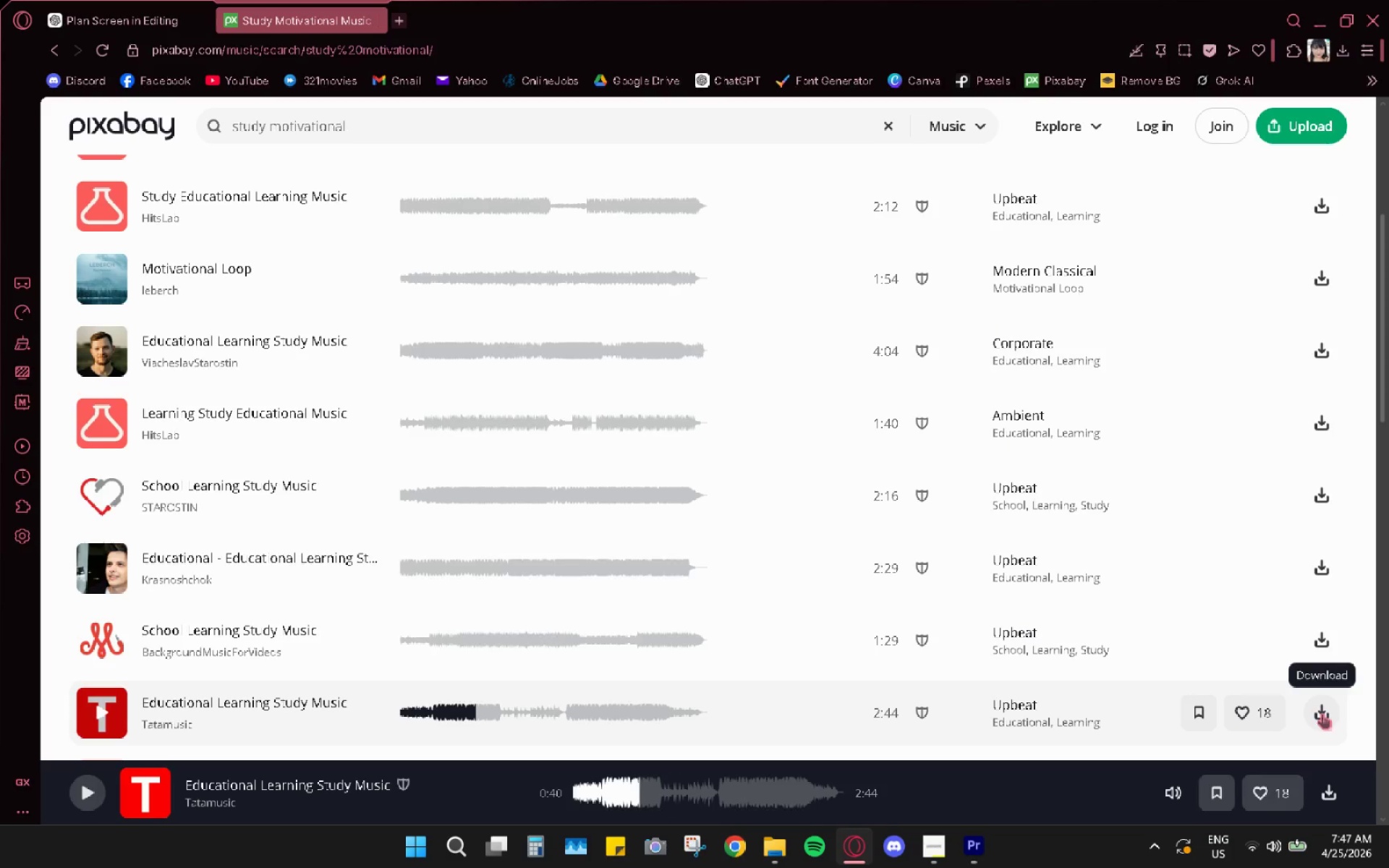 
wait(5.12)
 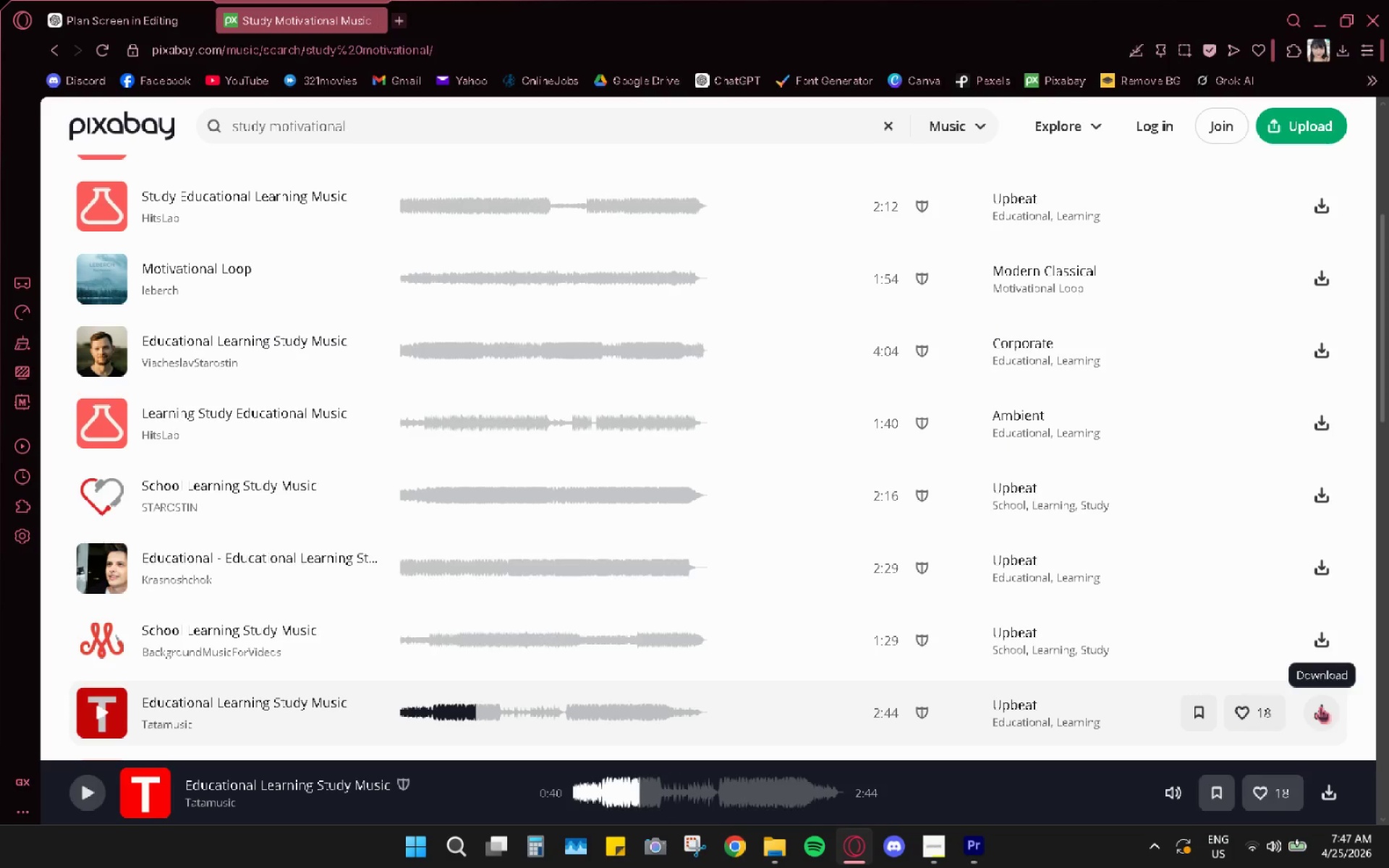 
double_click([1322, 713])
 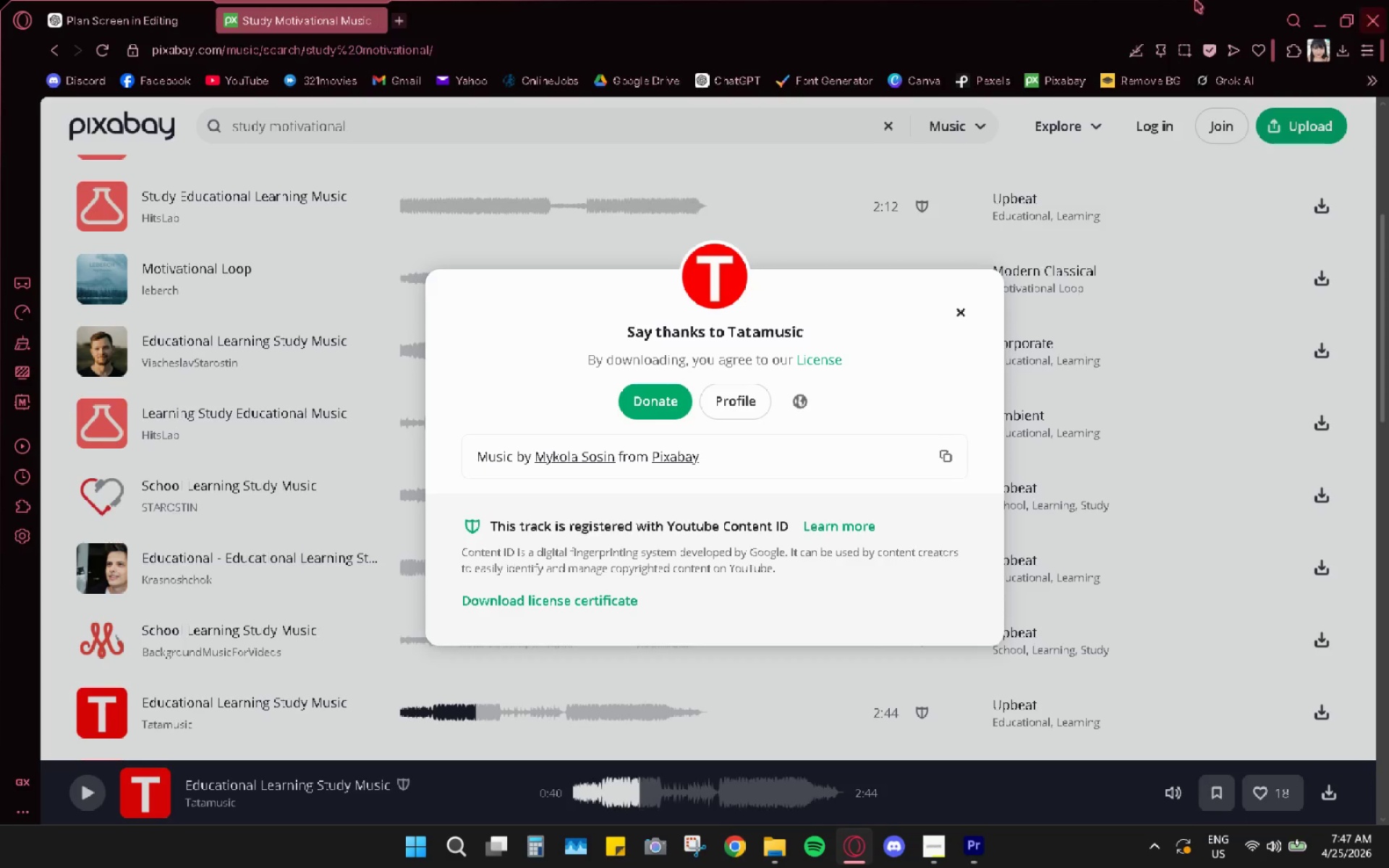 
wait(15.12)
 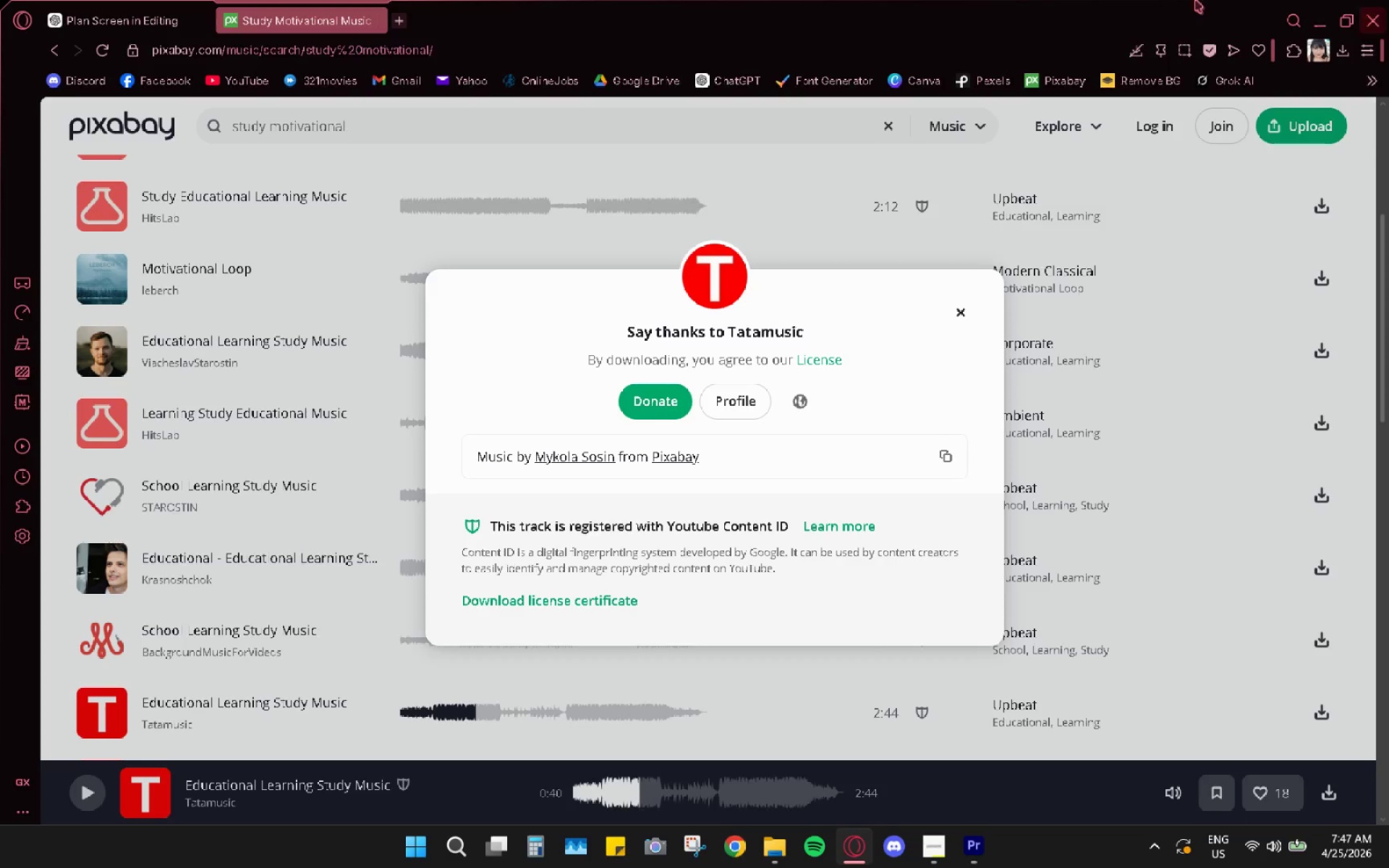 
left_click([968, 311])
 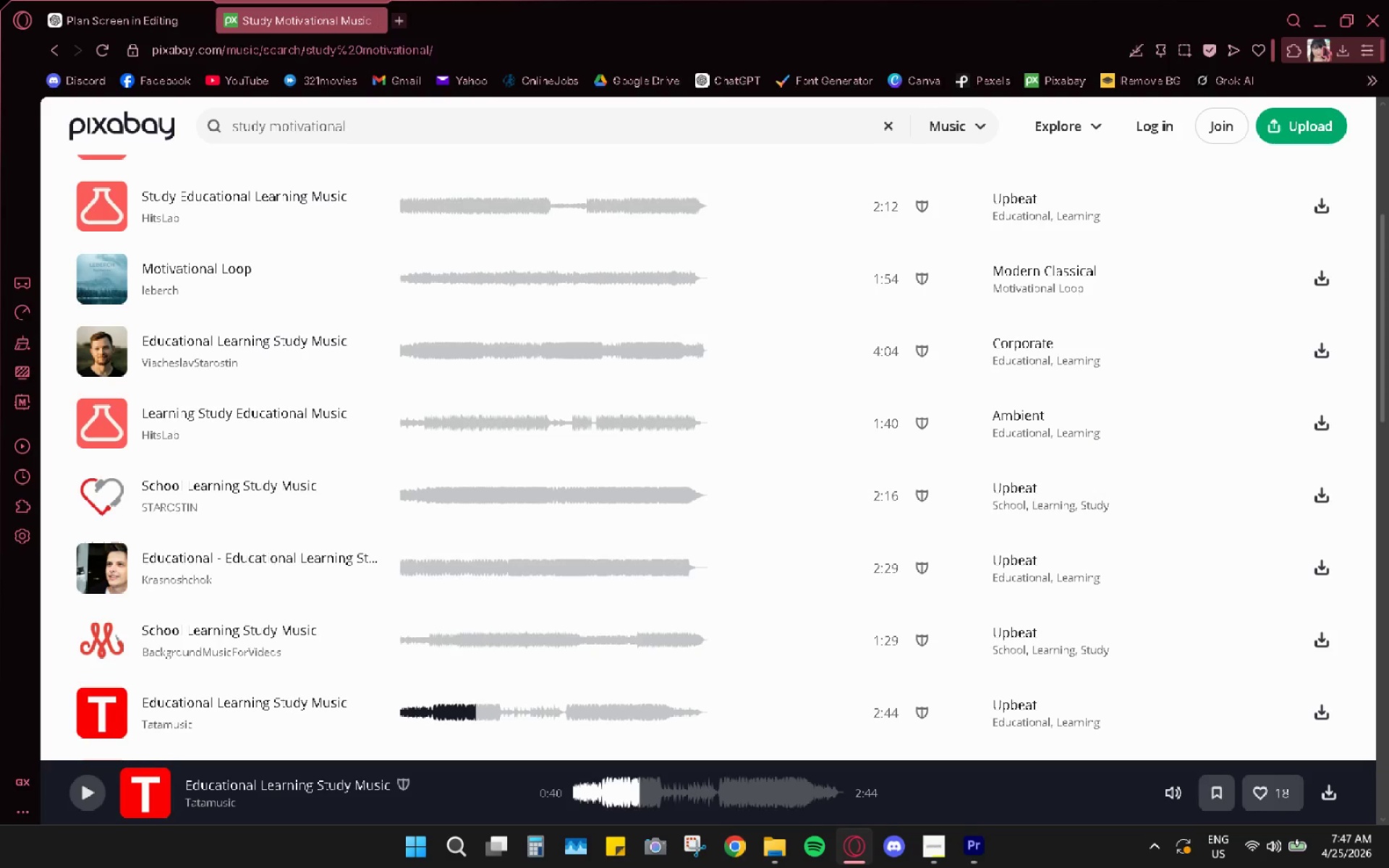 
left_click([1341, 48])
 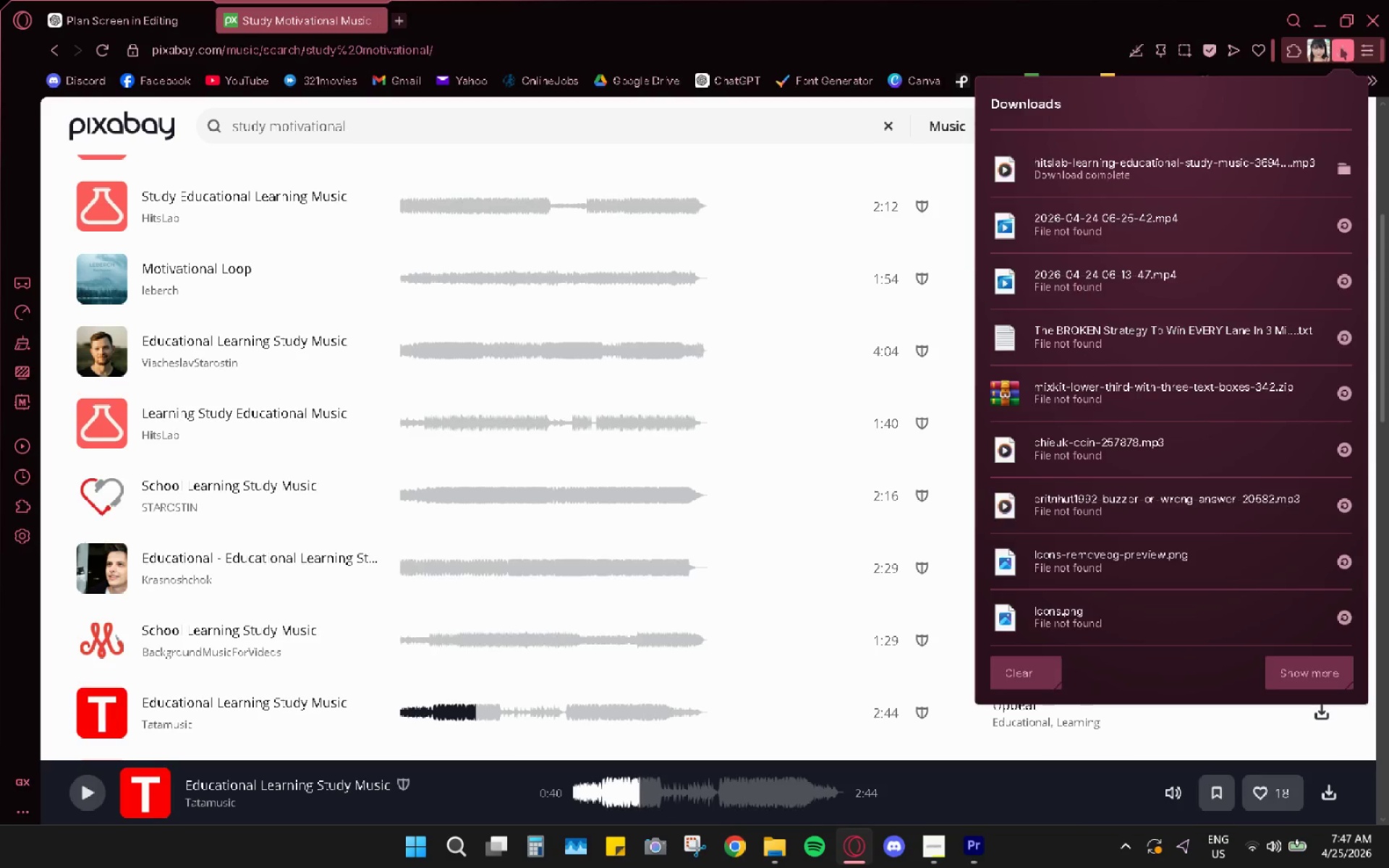 
left_click([1341, 48])
 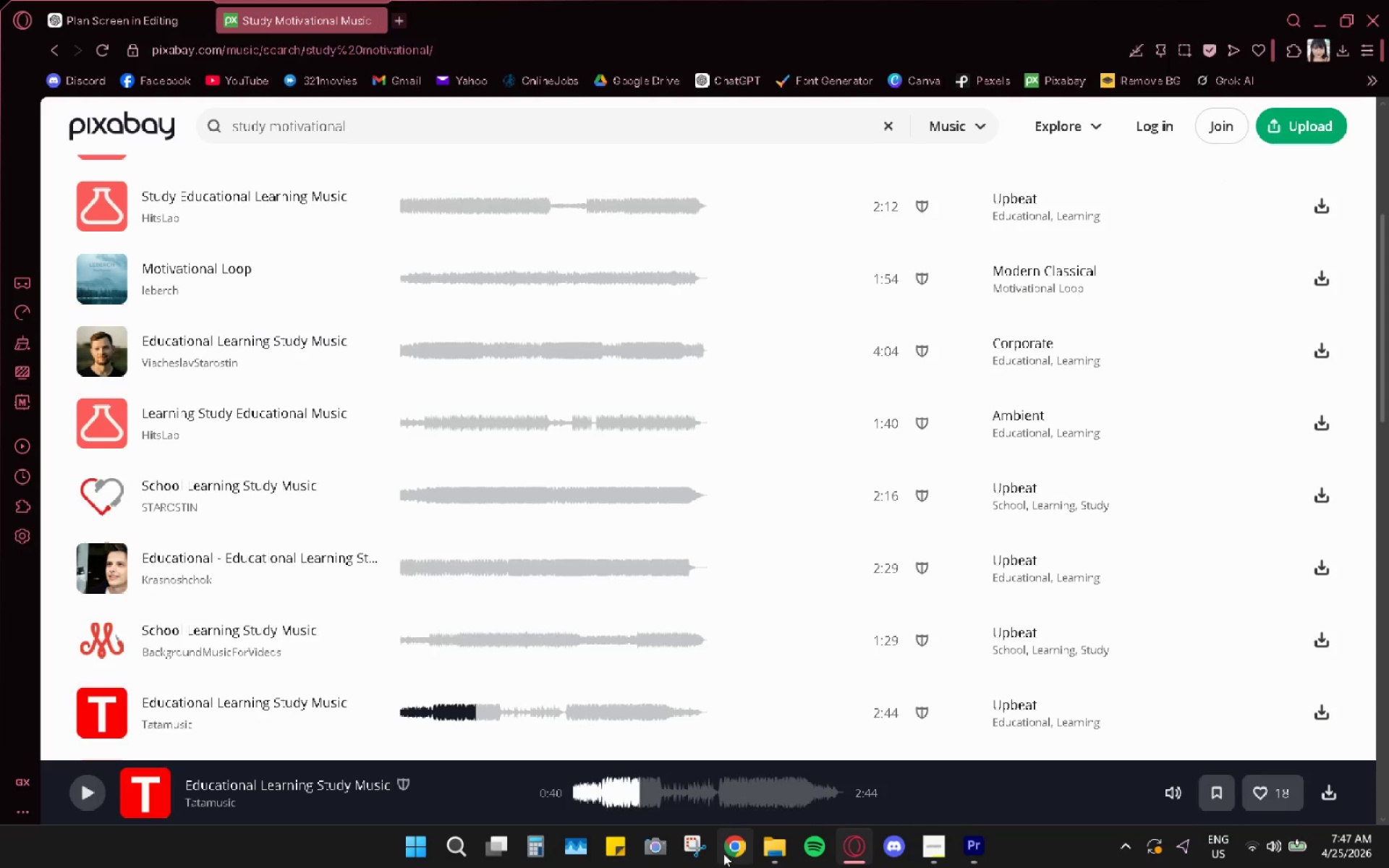 
left_click([777, 842])
 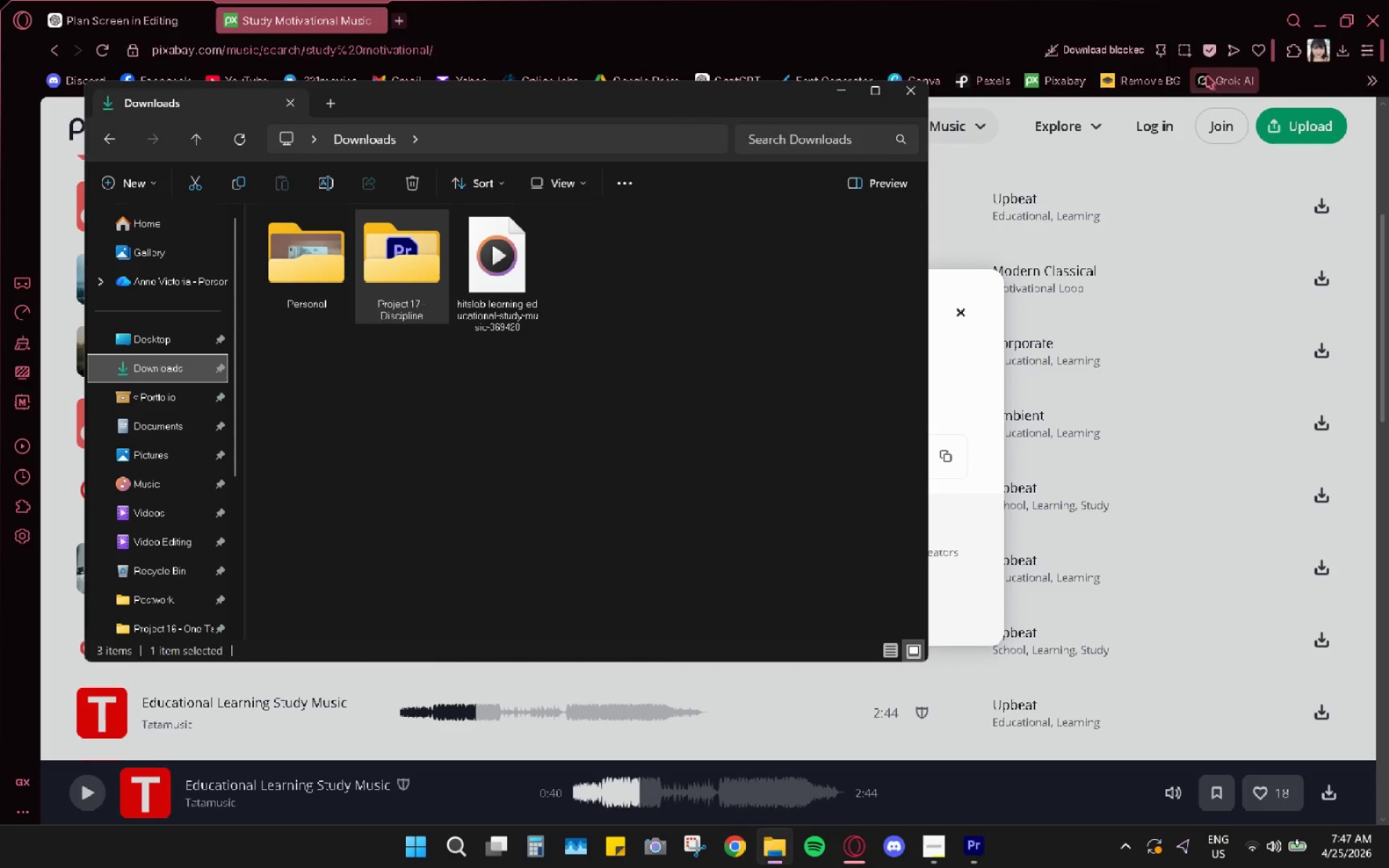 
left_click([1071, 48])
 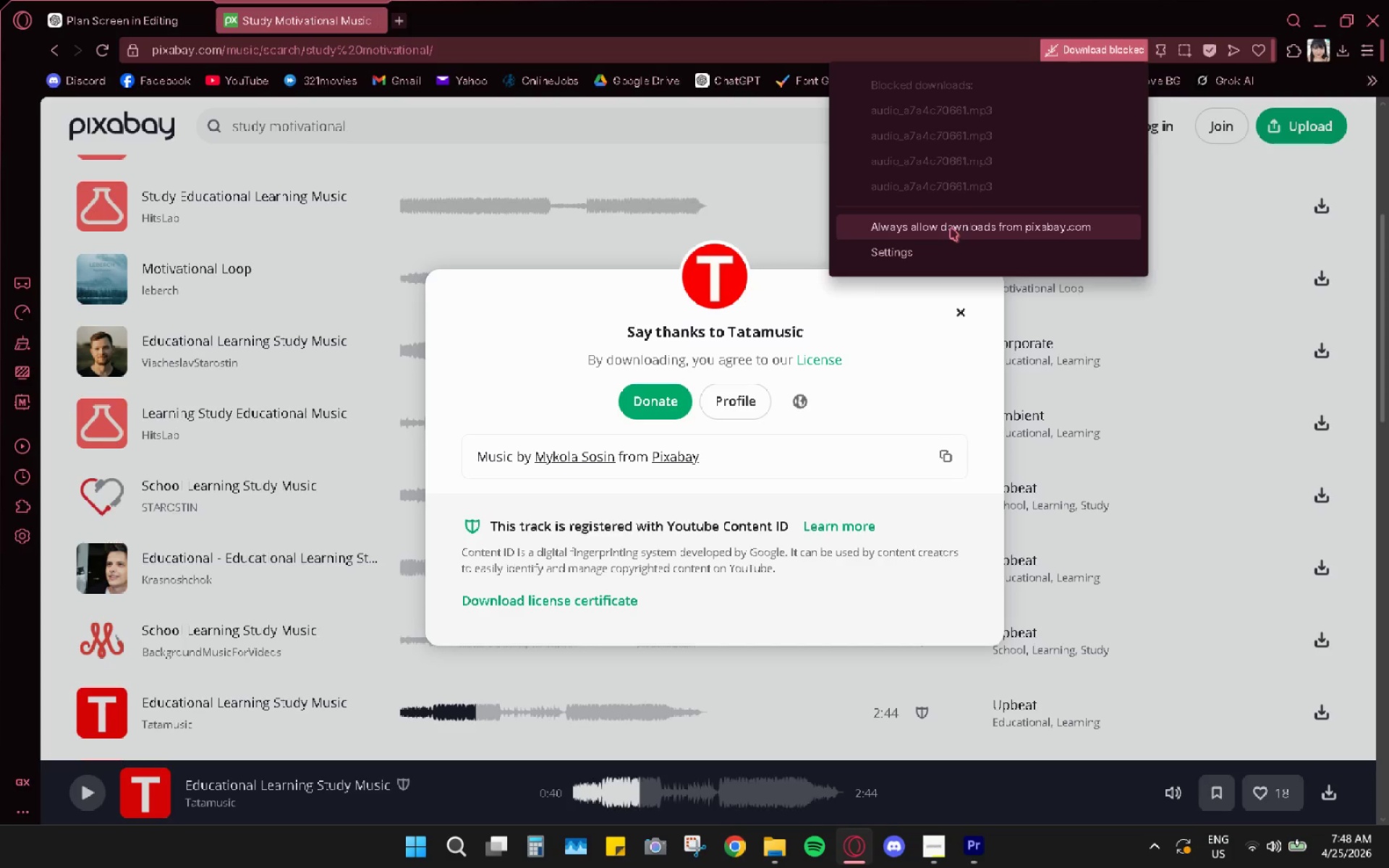 
left_click([951, 228])
 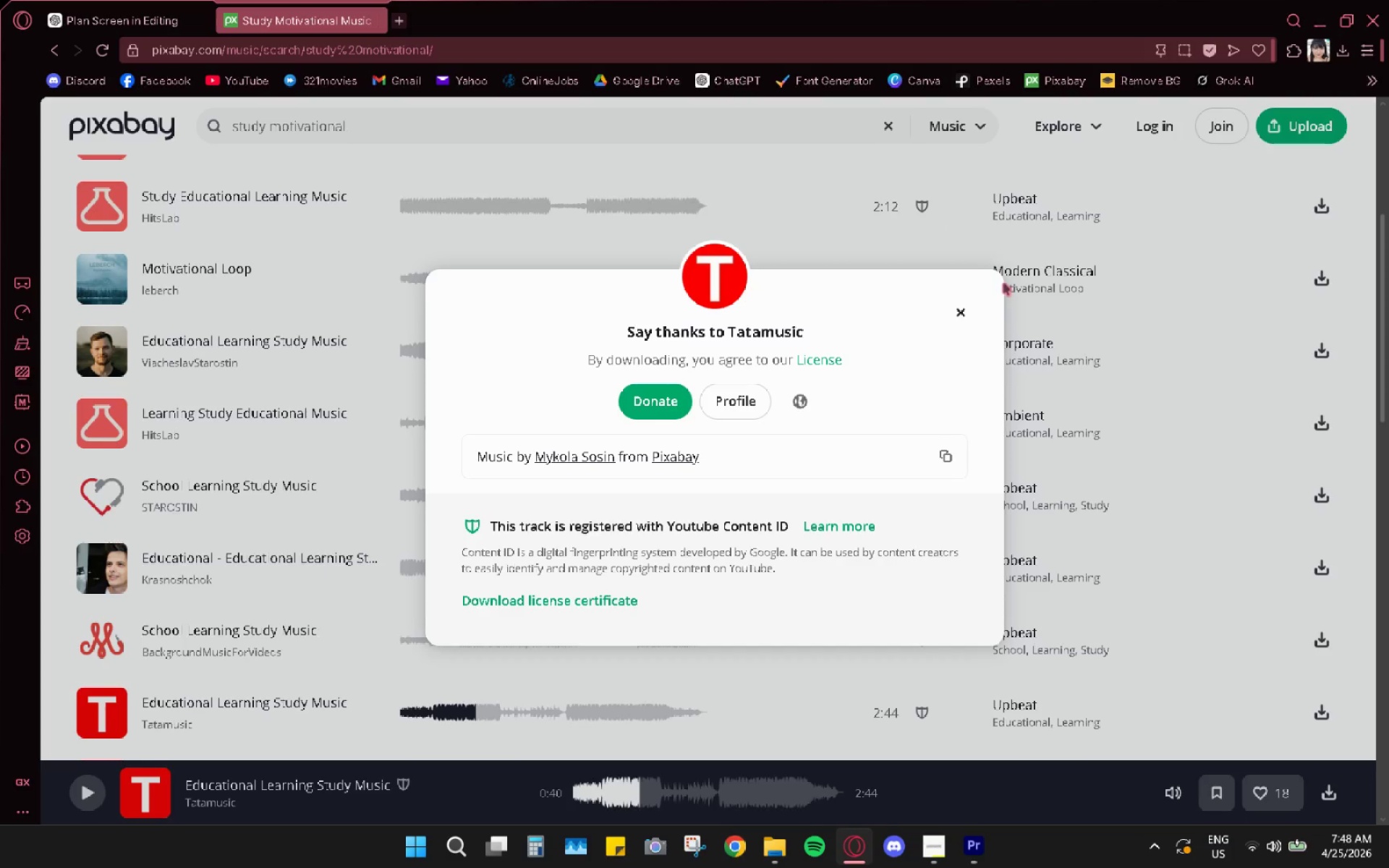 
left_click([968, 307])
 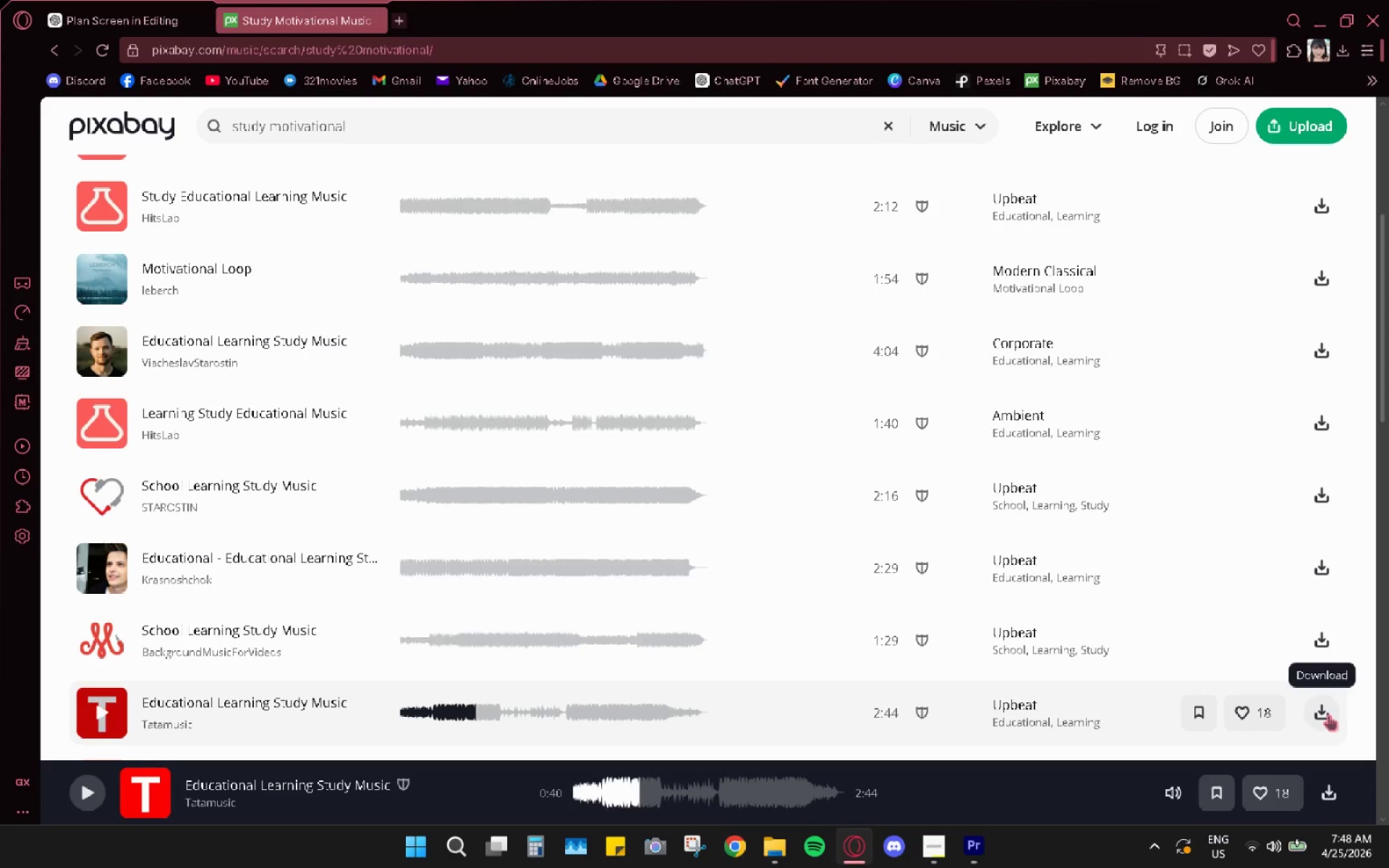 
wait(15.31)
 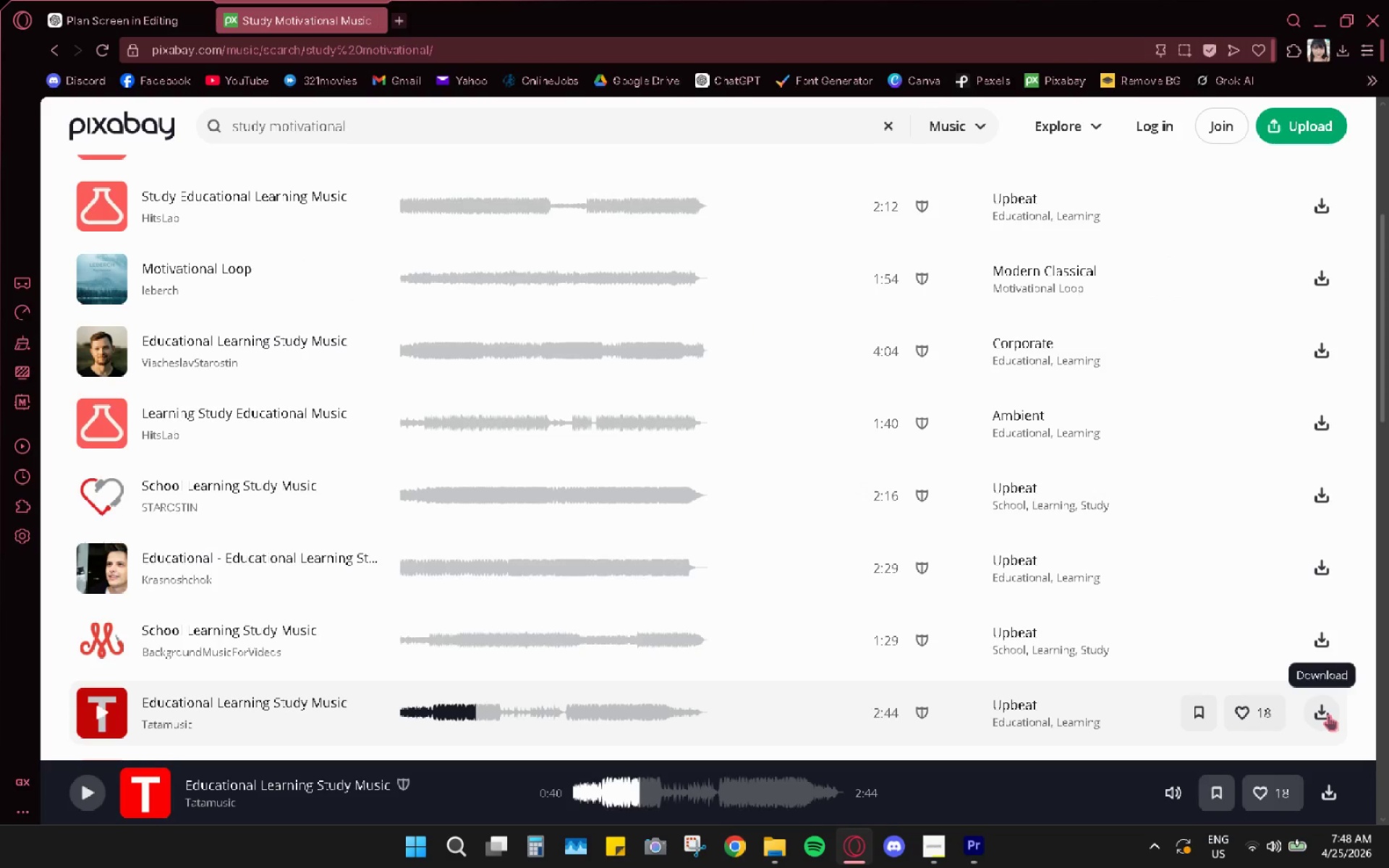 
left_click([1351, 115])
 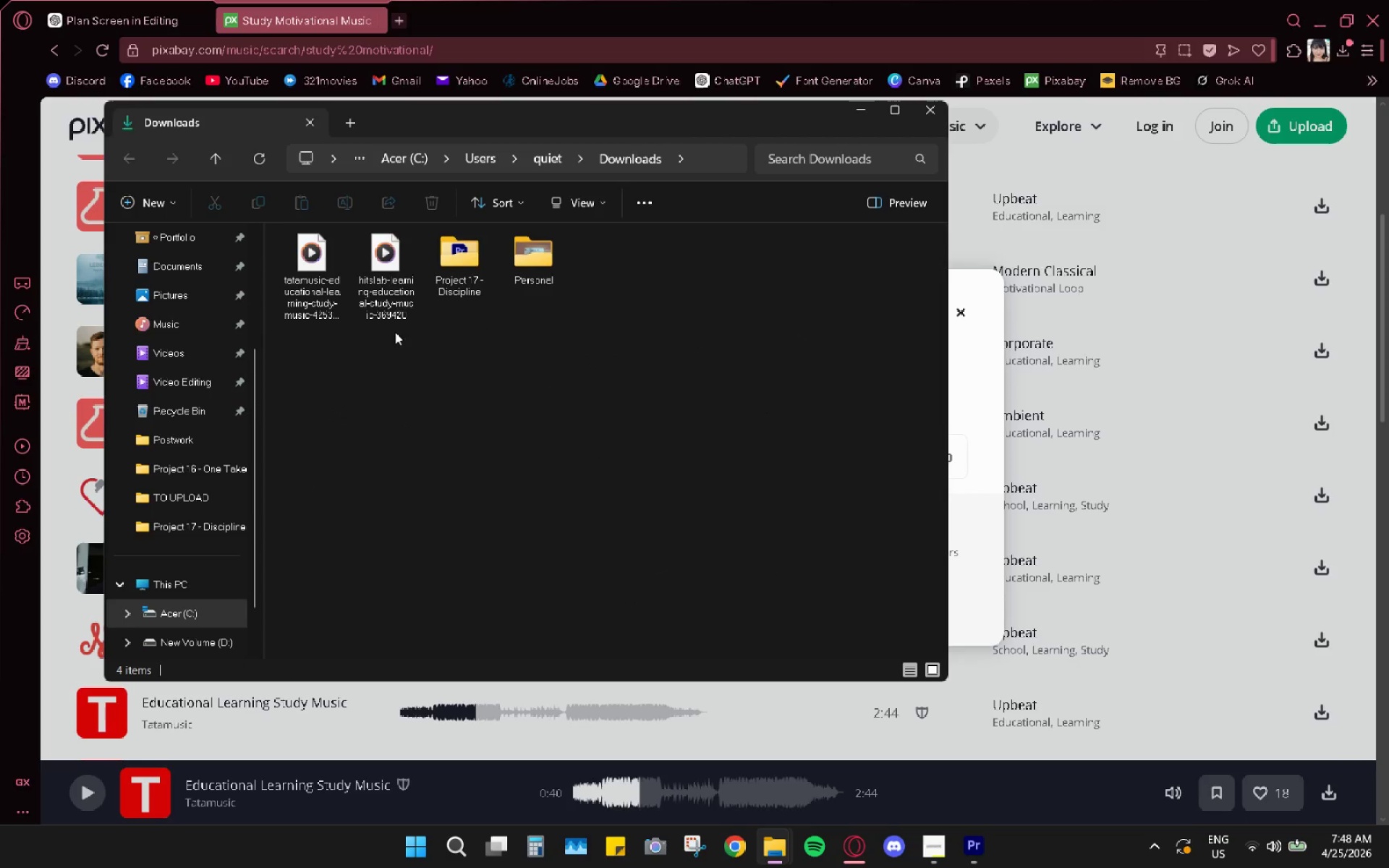 
left_click_drag(start_coordinate=[305, 334], to_coordinate=[377, 284])
 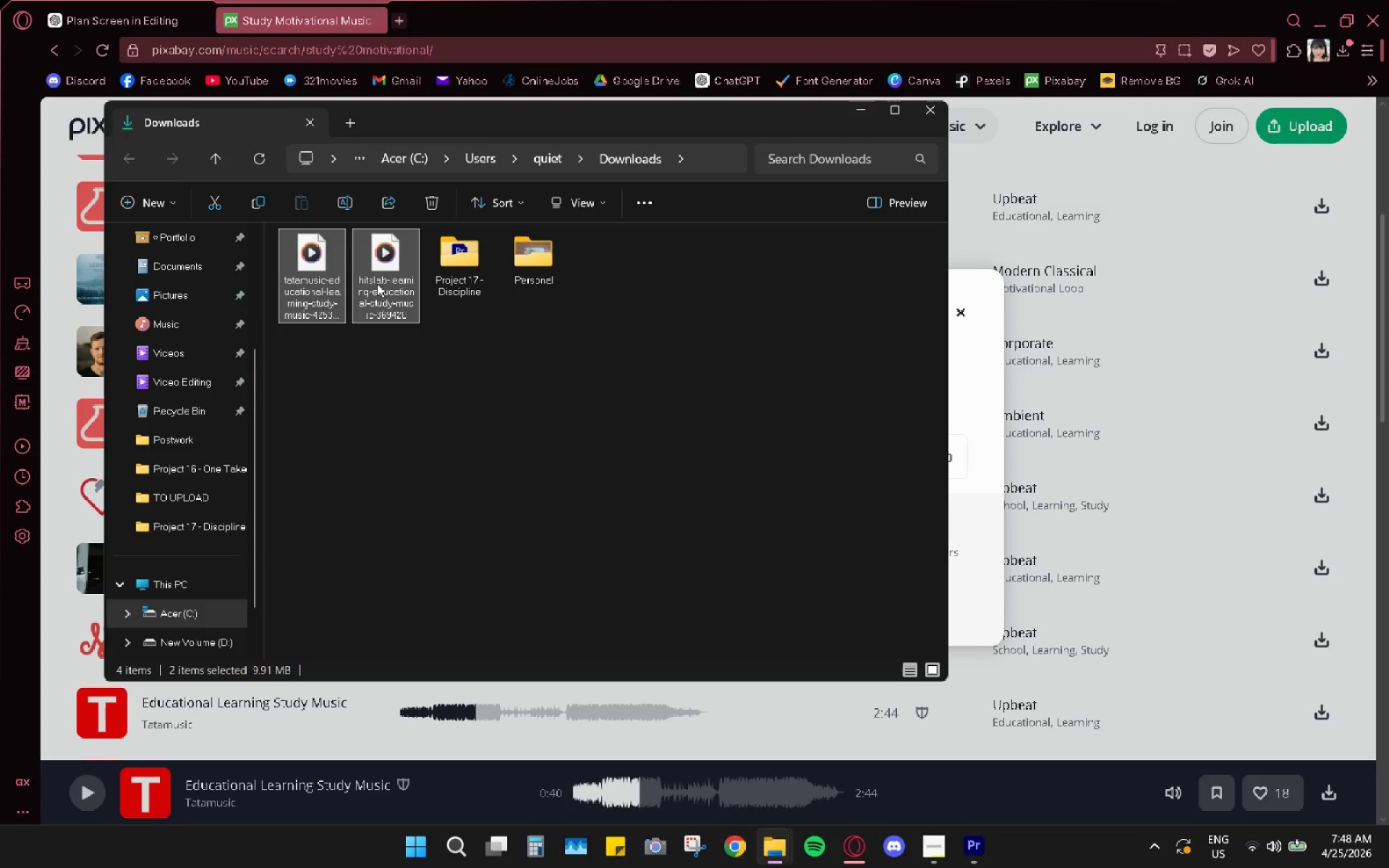 
right_click([377, 284])
 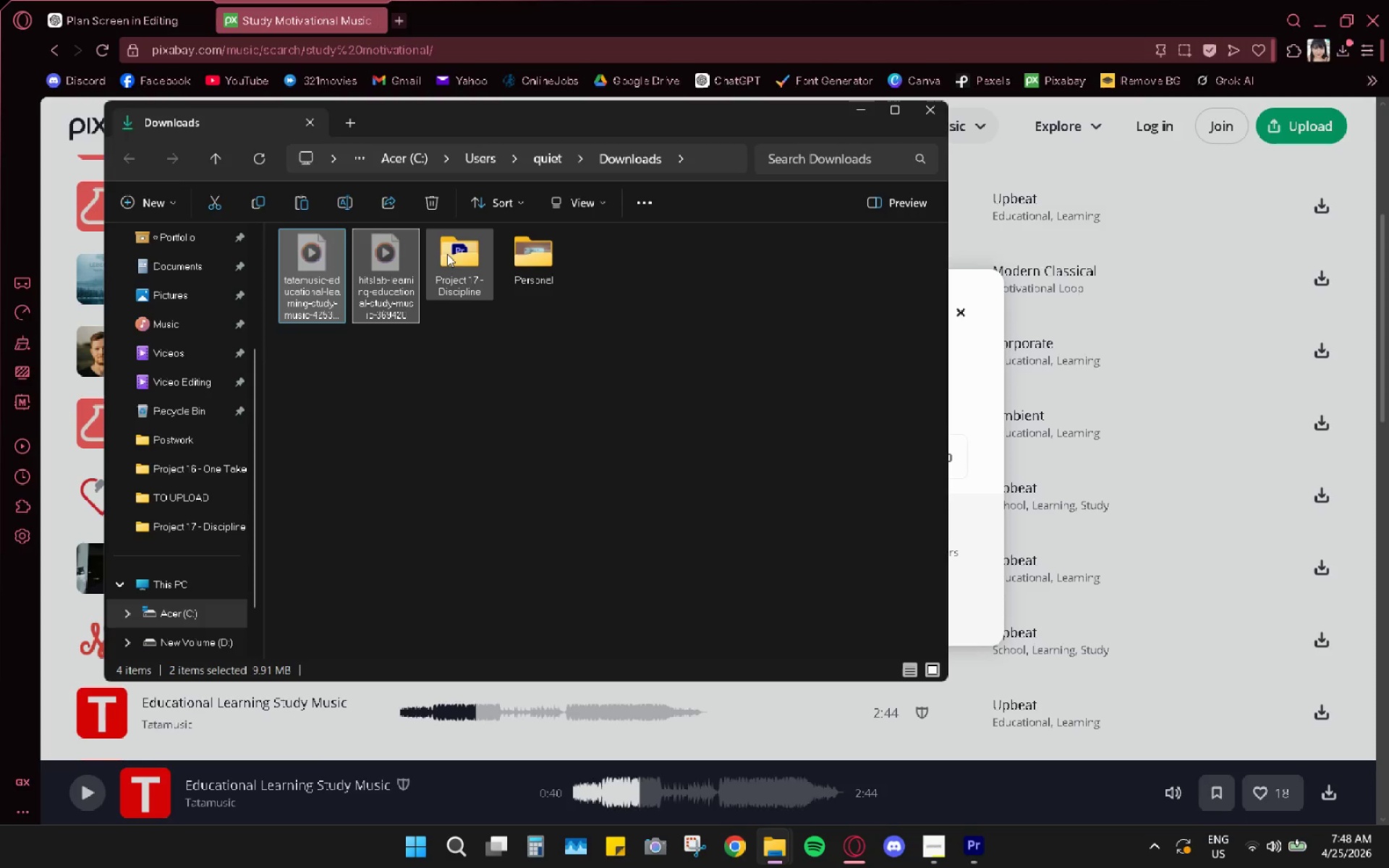 
double_click([451, 251])
 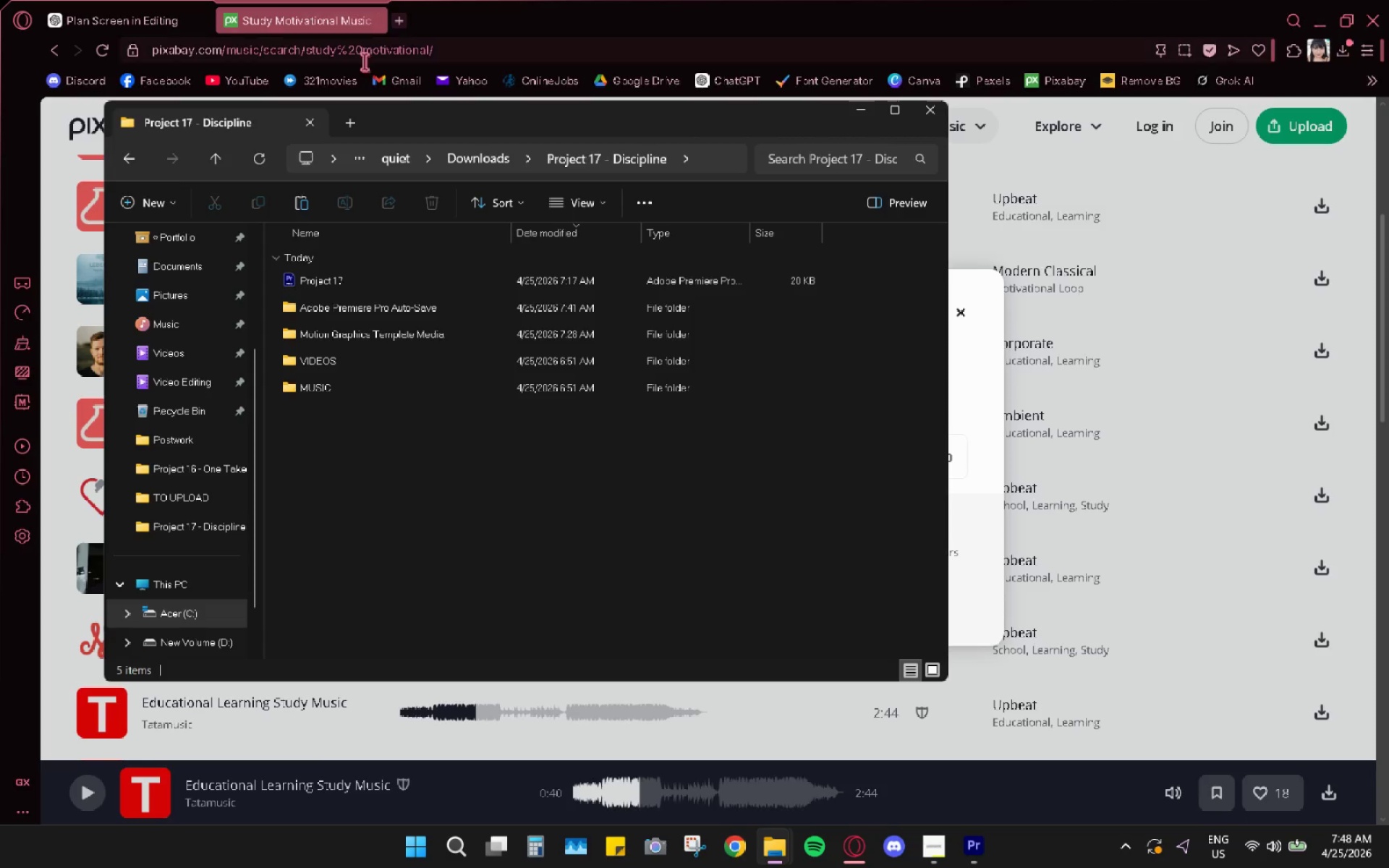 
mouse_move([336, 375])
 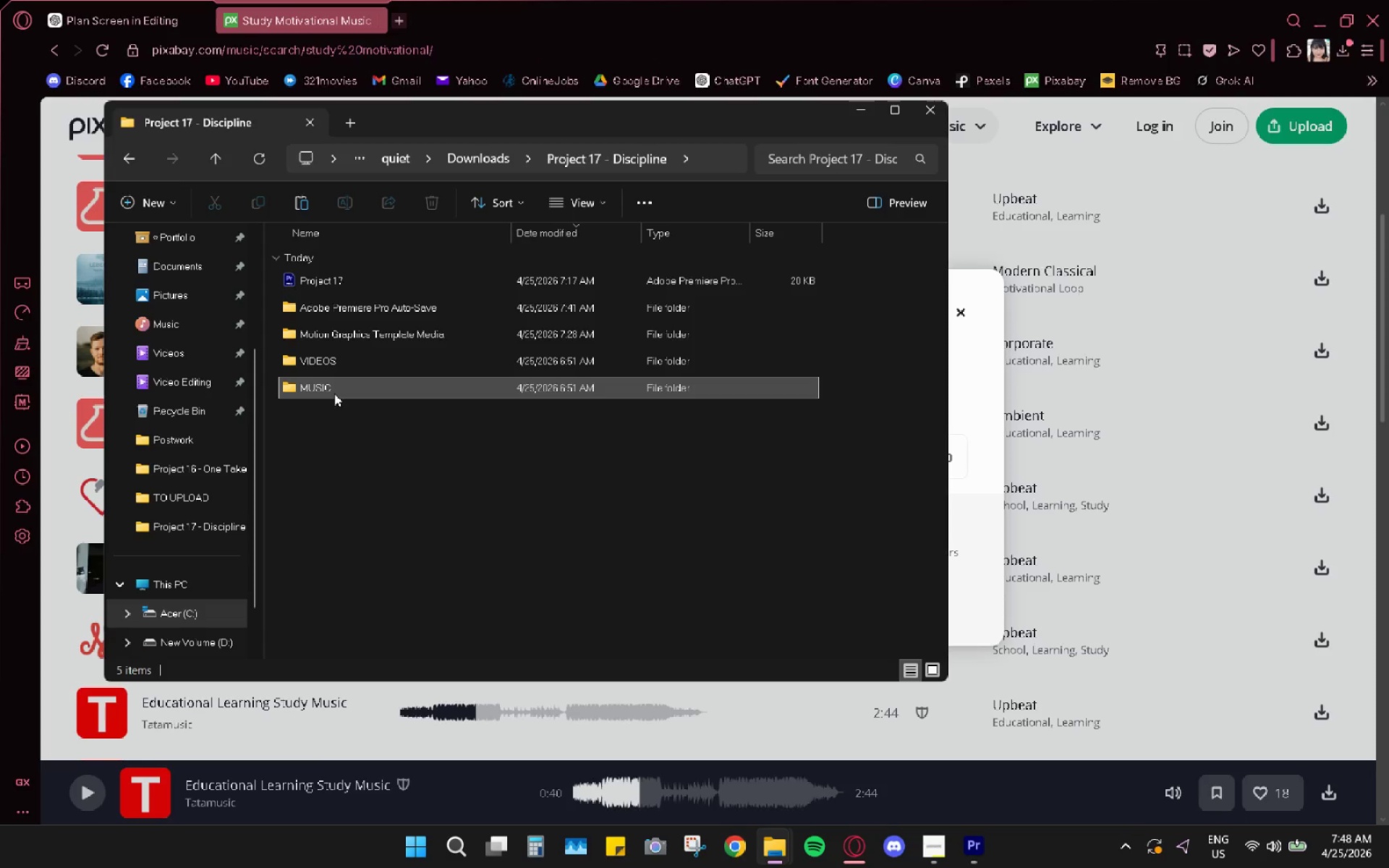 
double_click([334, 393])
 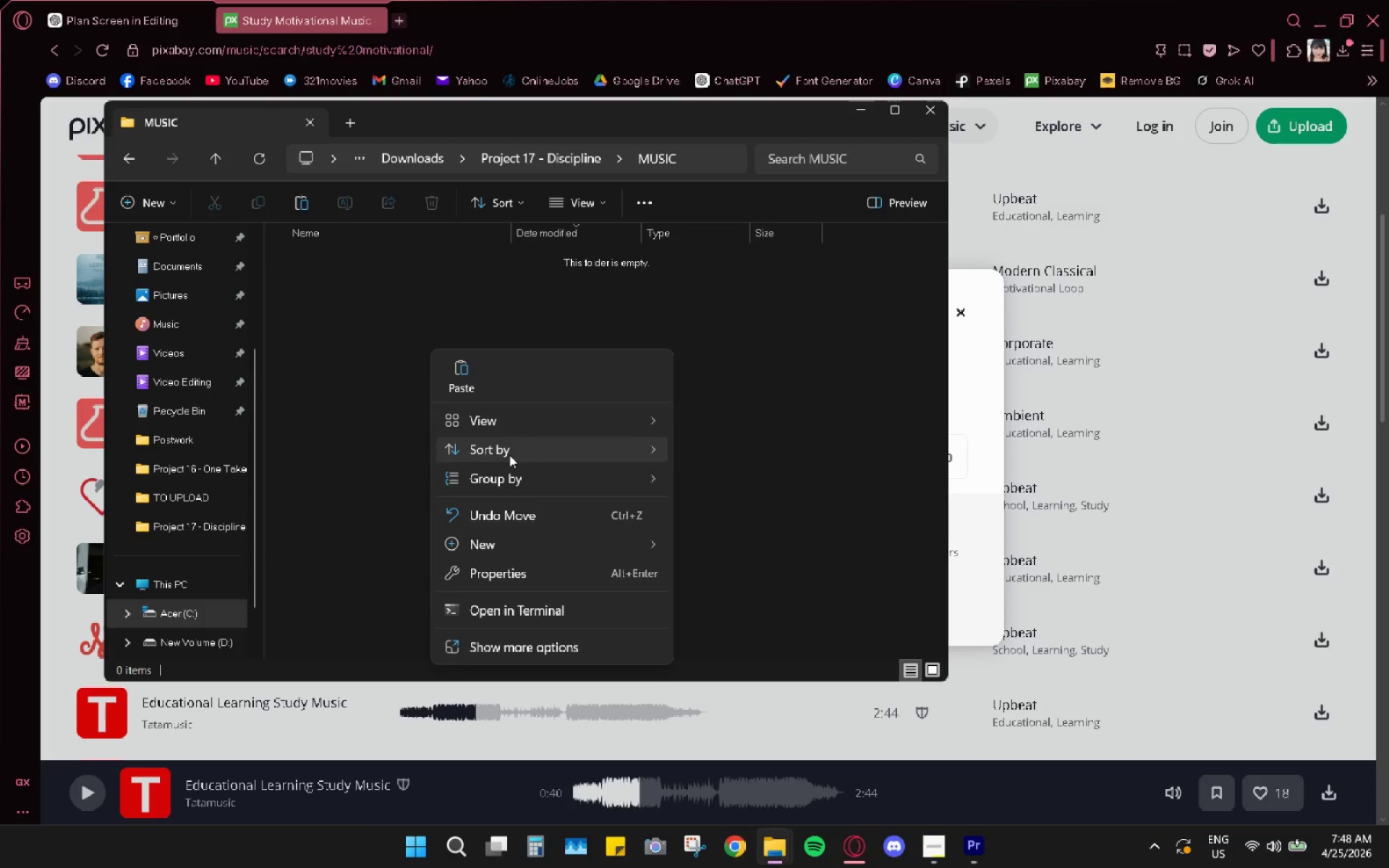 
left_click([467, 386])
 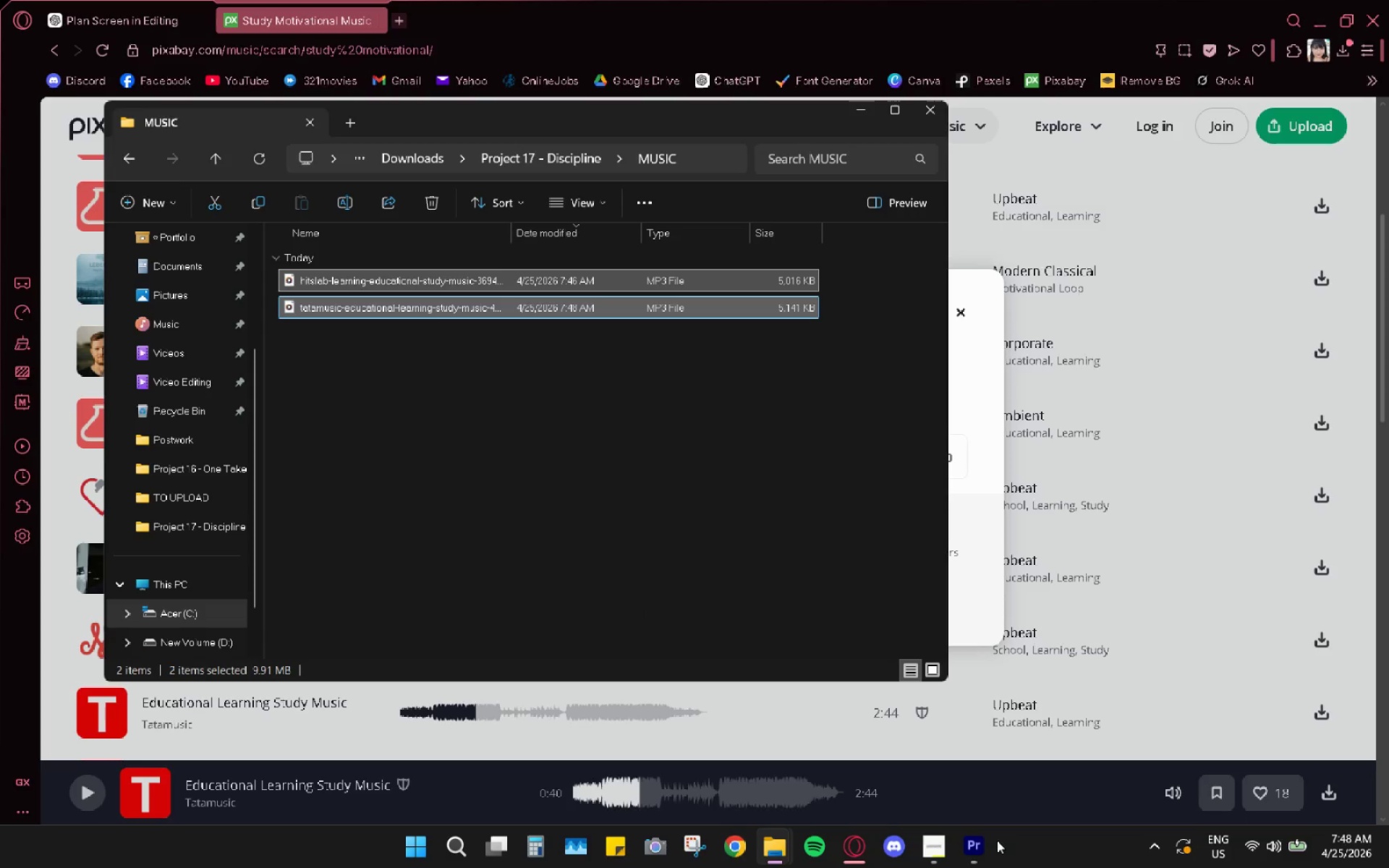 
left_click([971, 858])
 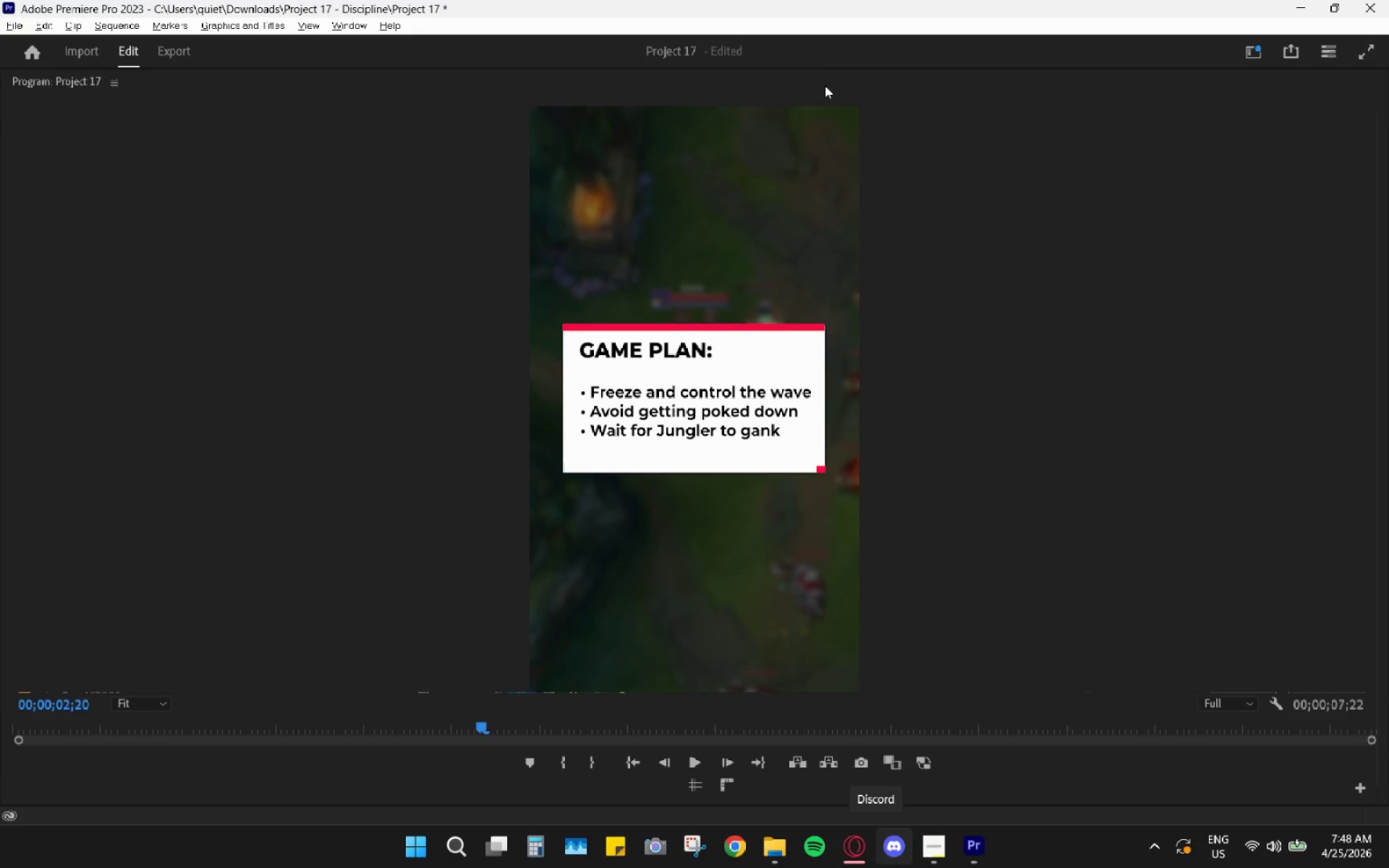 
double_click([825, 85])
 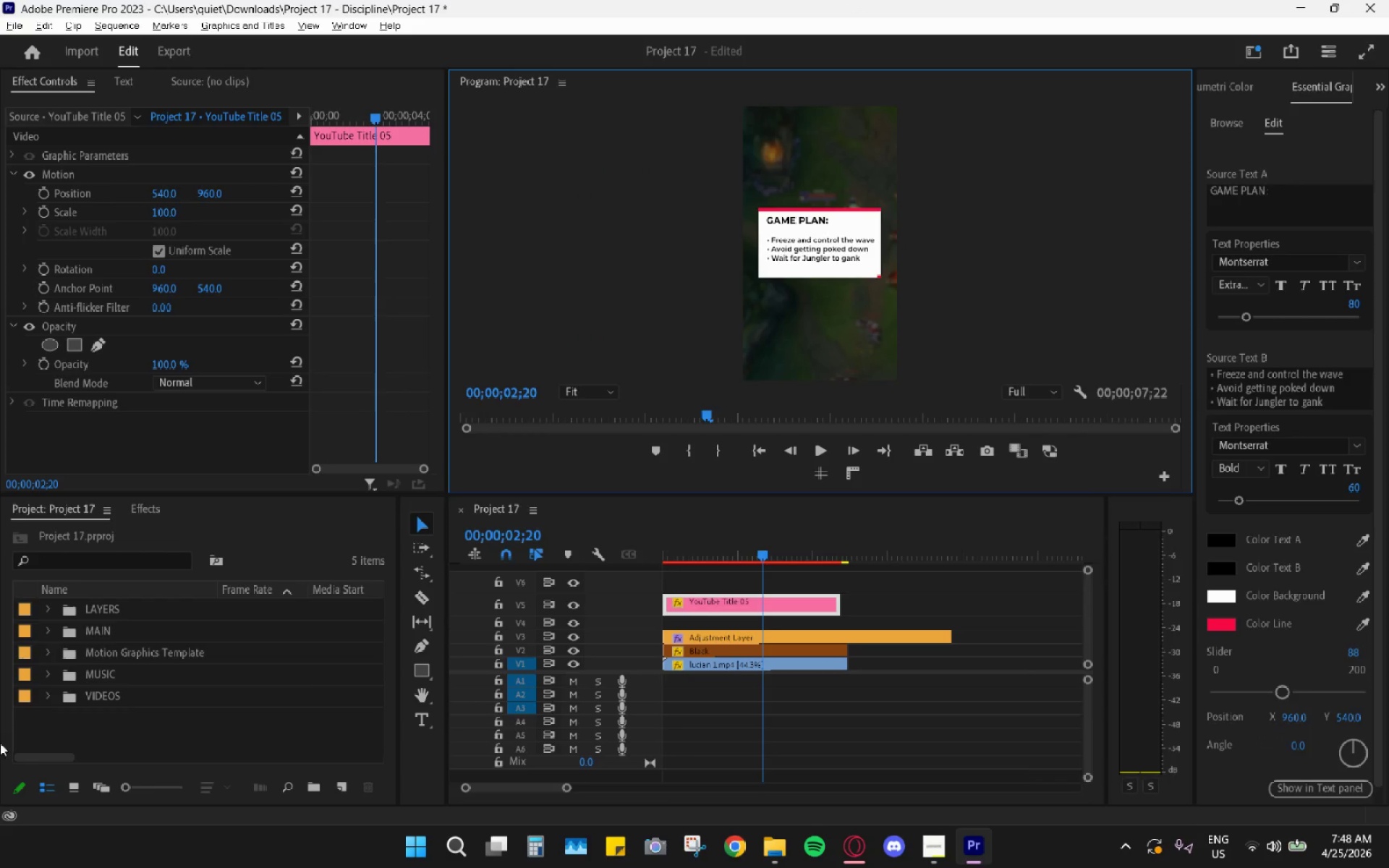 
wait(5.14)
 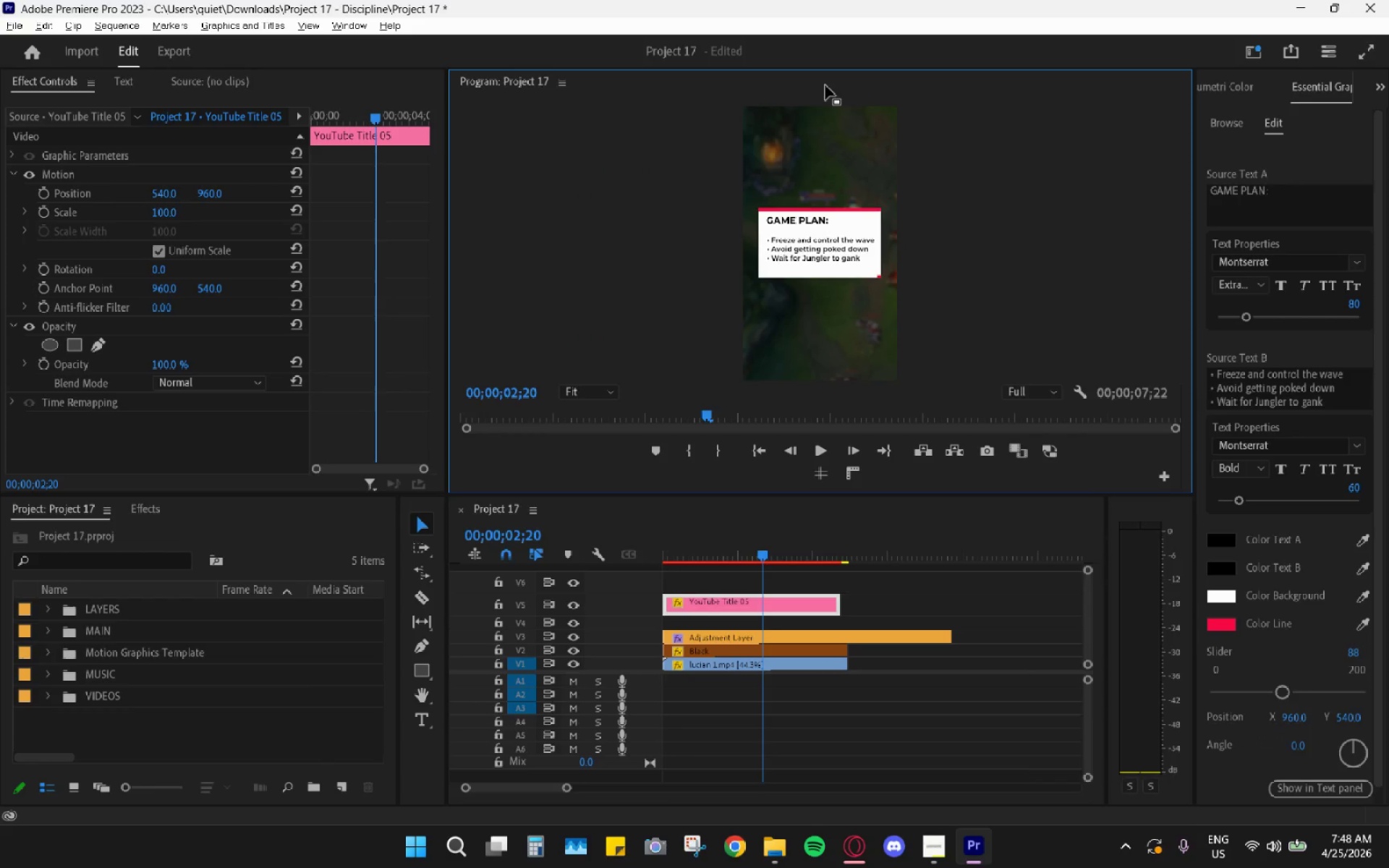 
left_click([54, 673])
 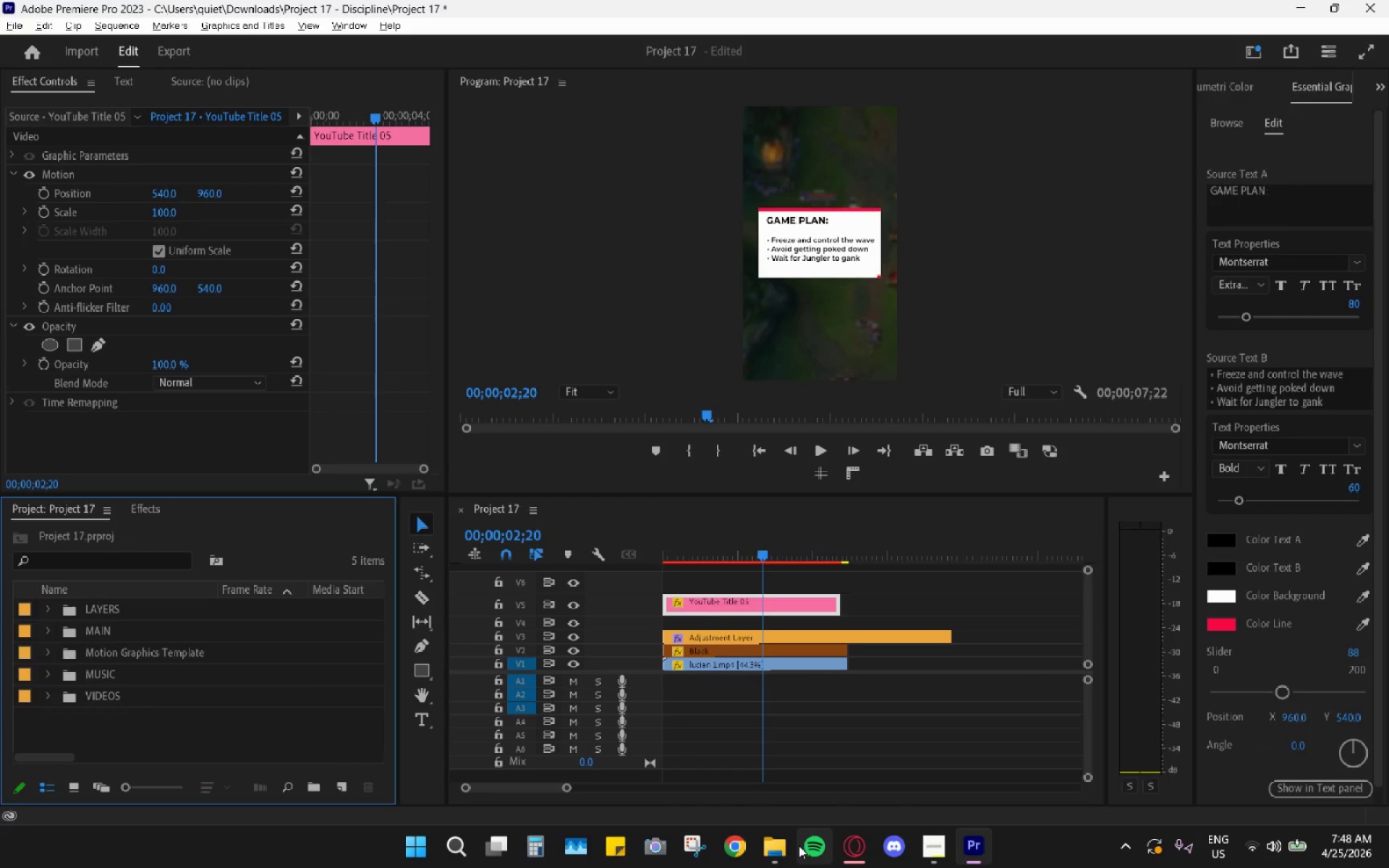 
left_click([773, 851])
 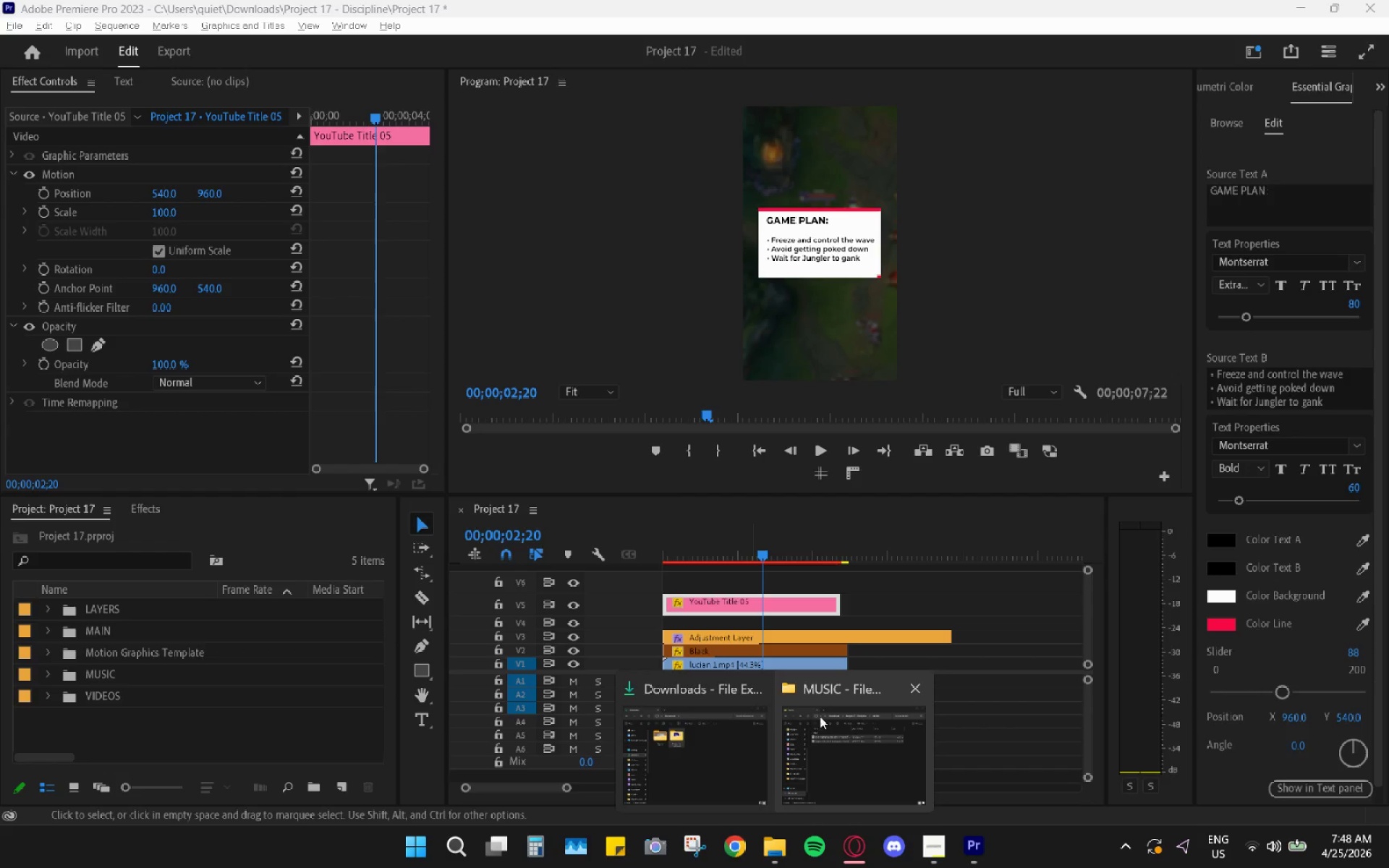 
left_click([810, 724])
 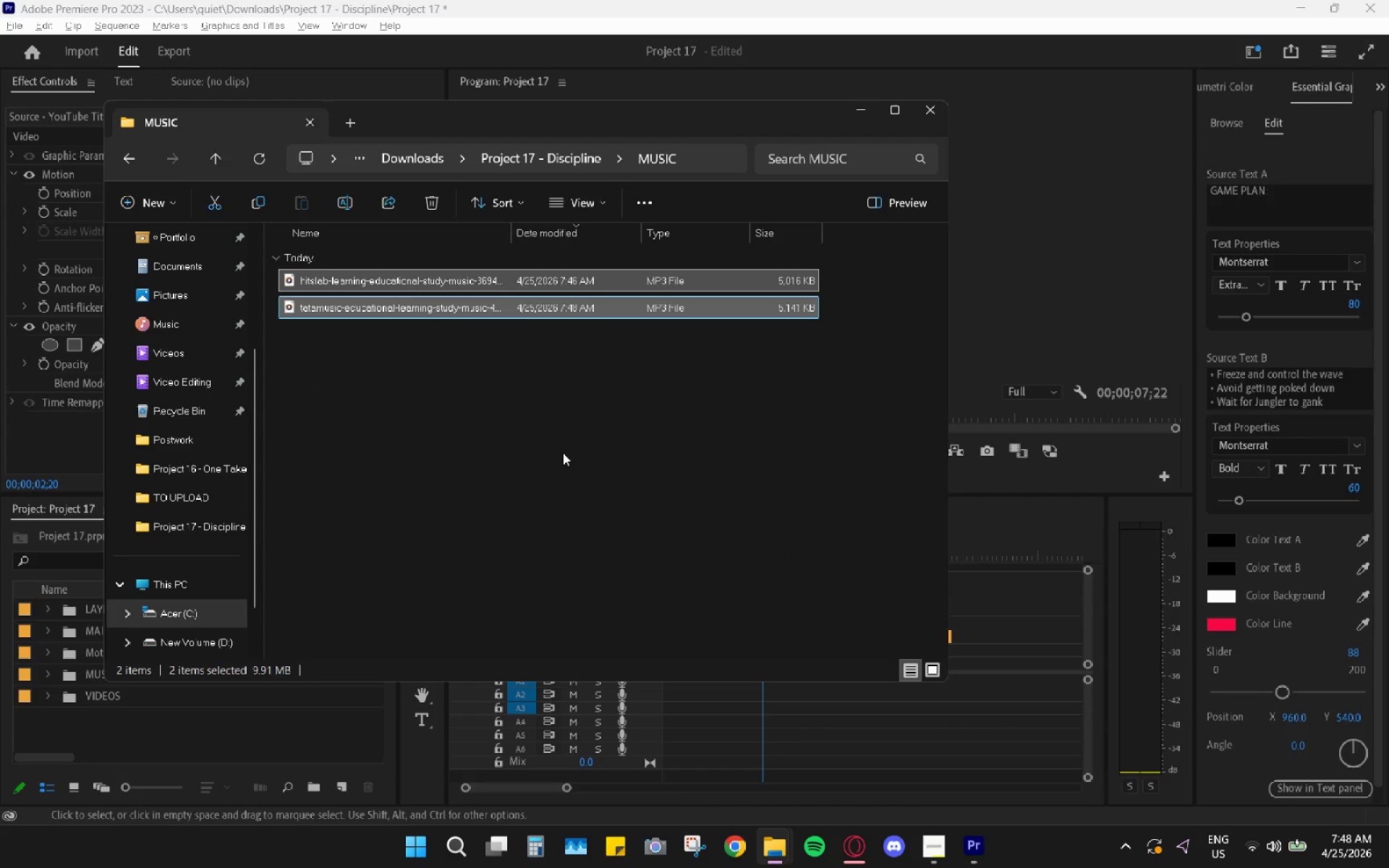 
left_click([536, 464])
 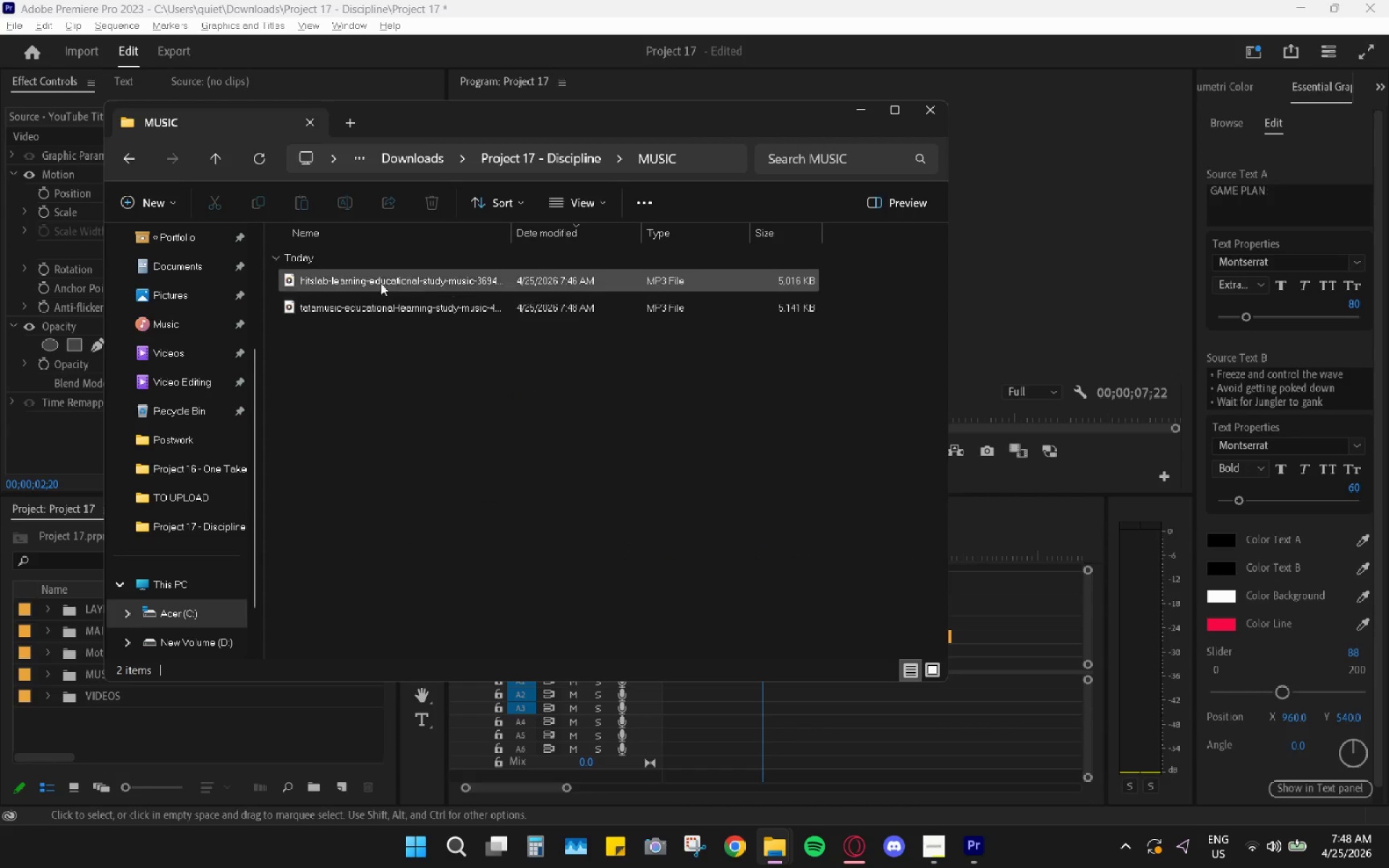 
left_click_drag(start_coordinate=[323, 425], to_coordinate=[383, 270])
 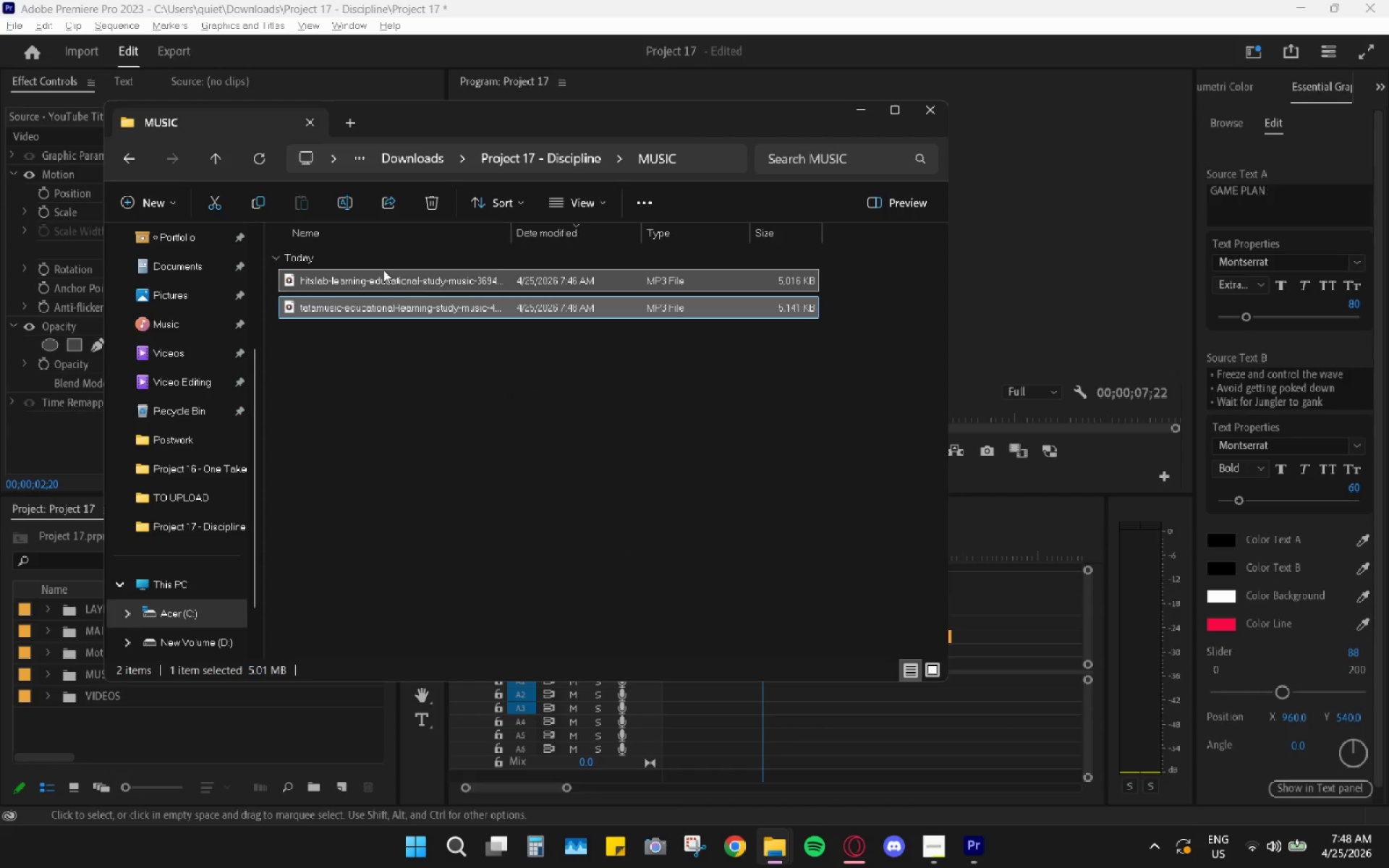 
left_click_drag(start_coordinate=[383, 270], to_coordinate=[93, 669])
 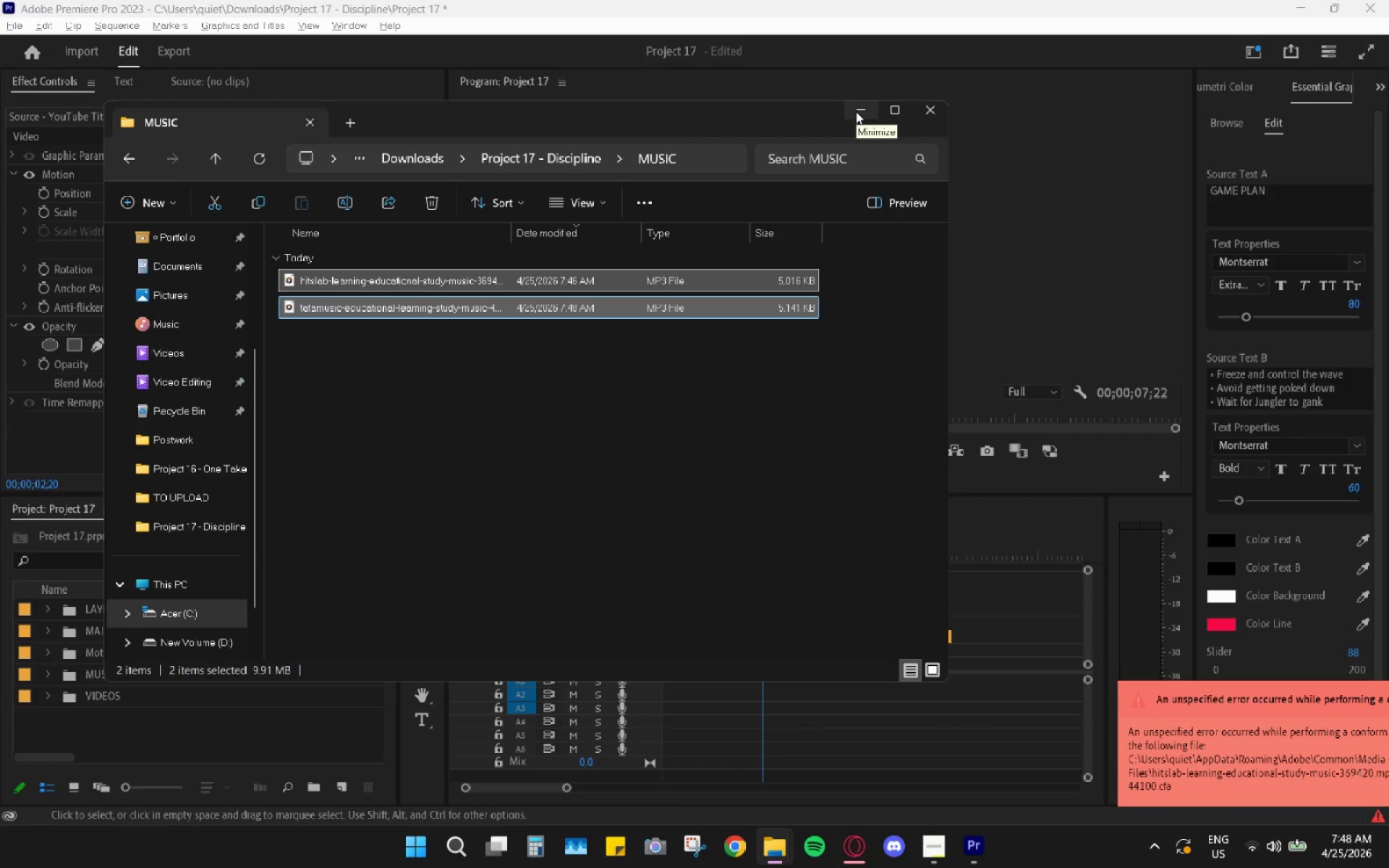 
wait(6.36)
 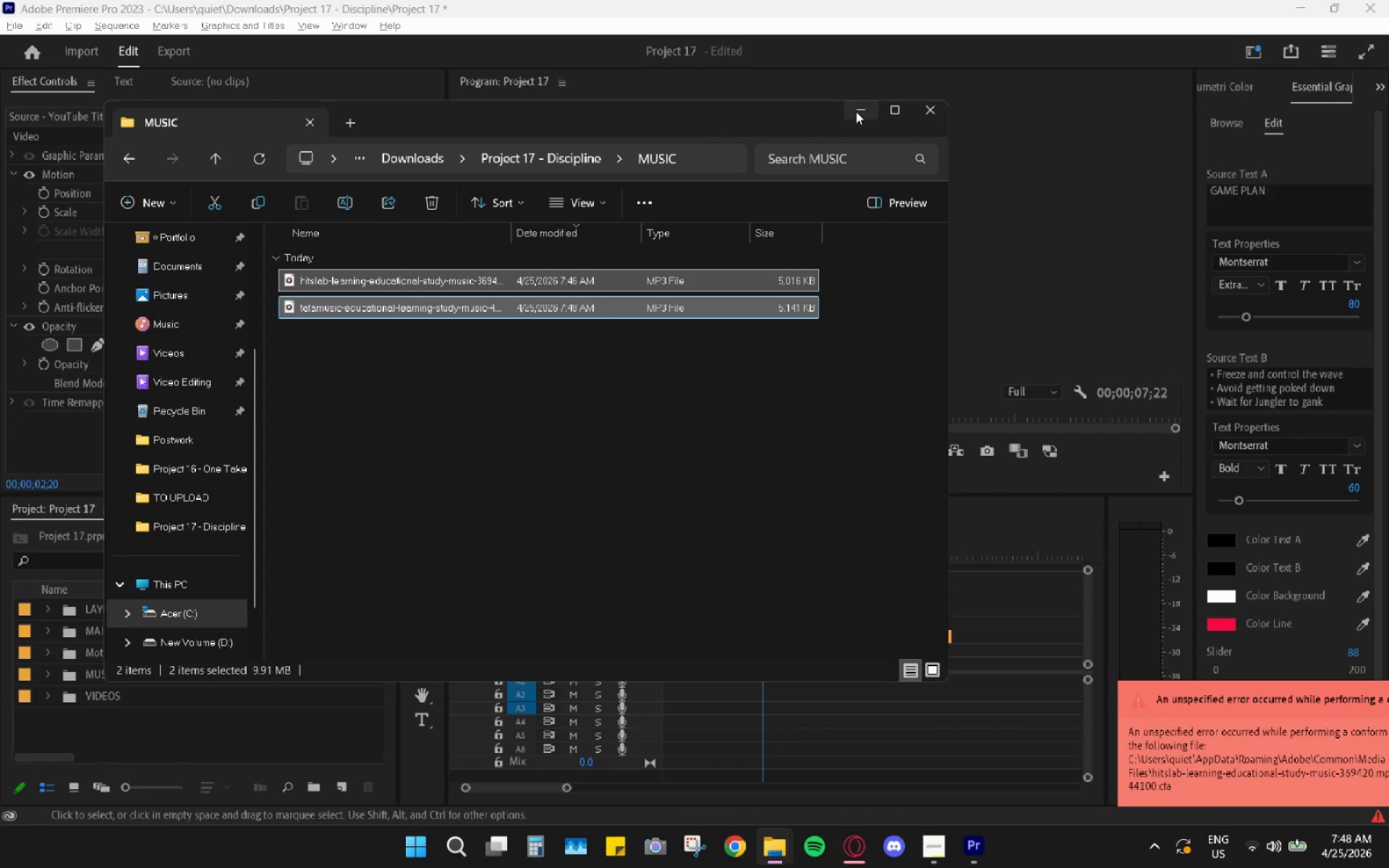 
left_click([856, 111])
 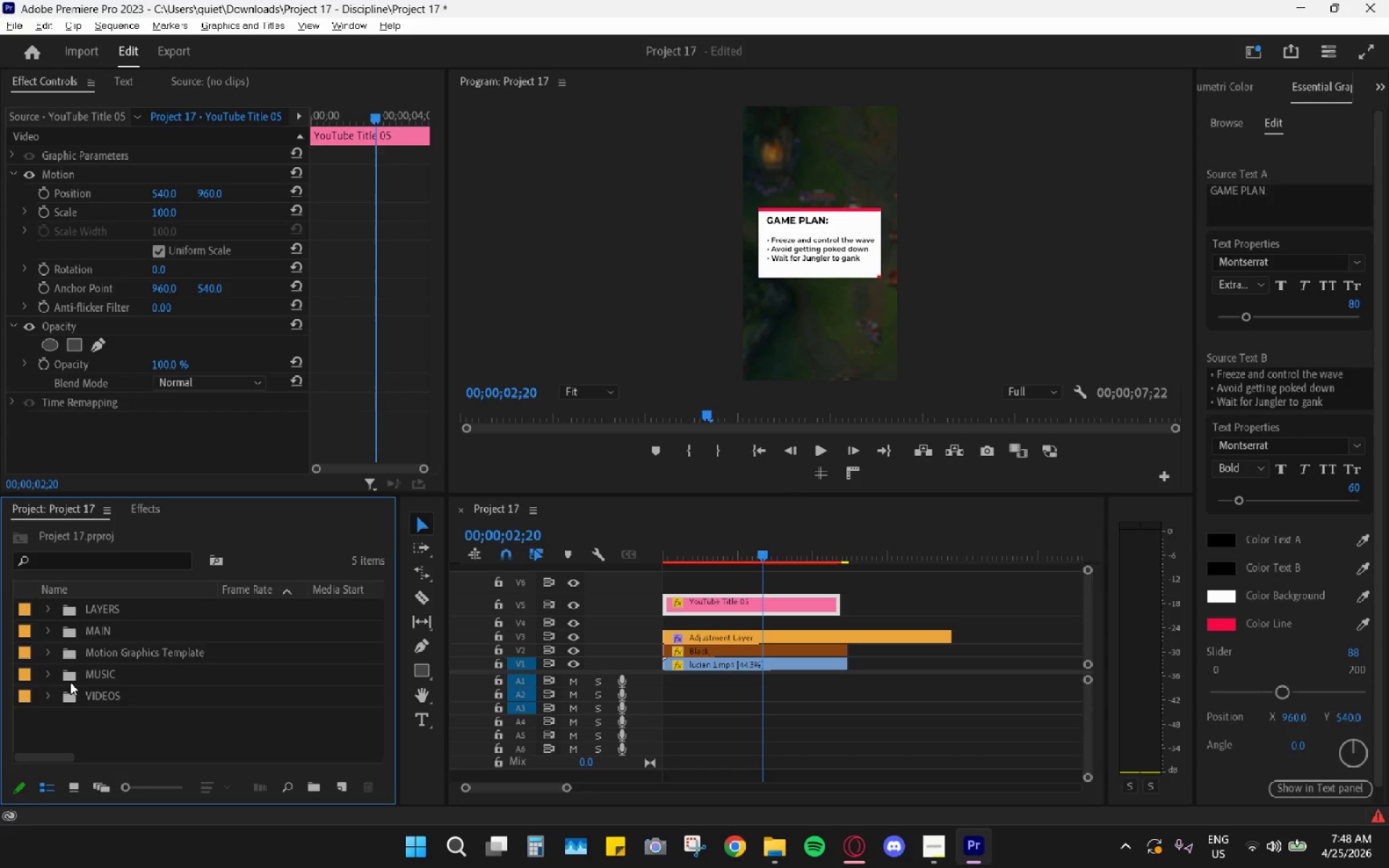 
left_click([50, 675])
 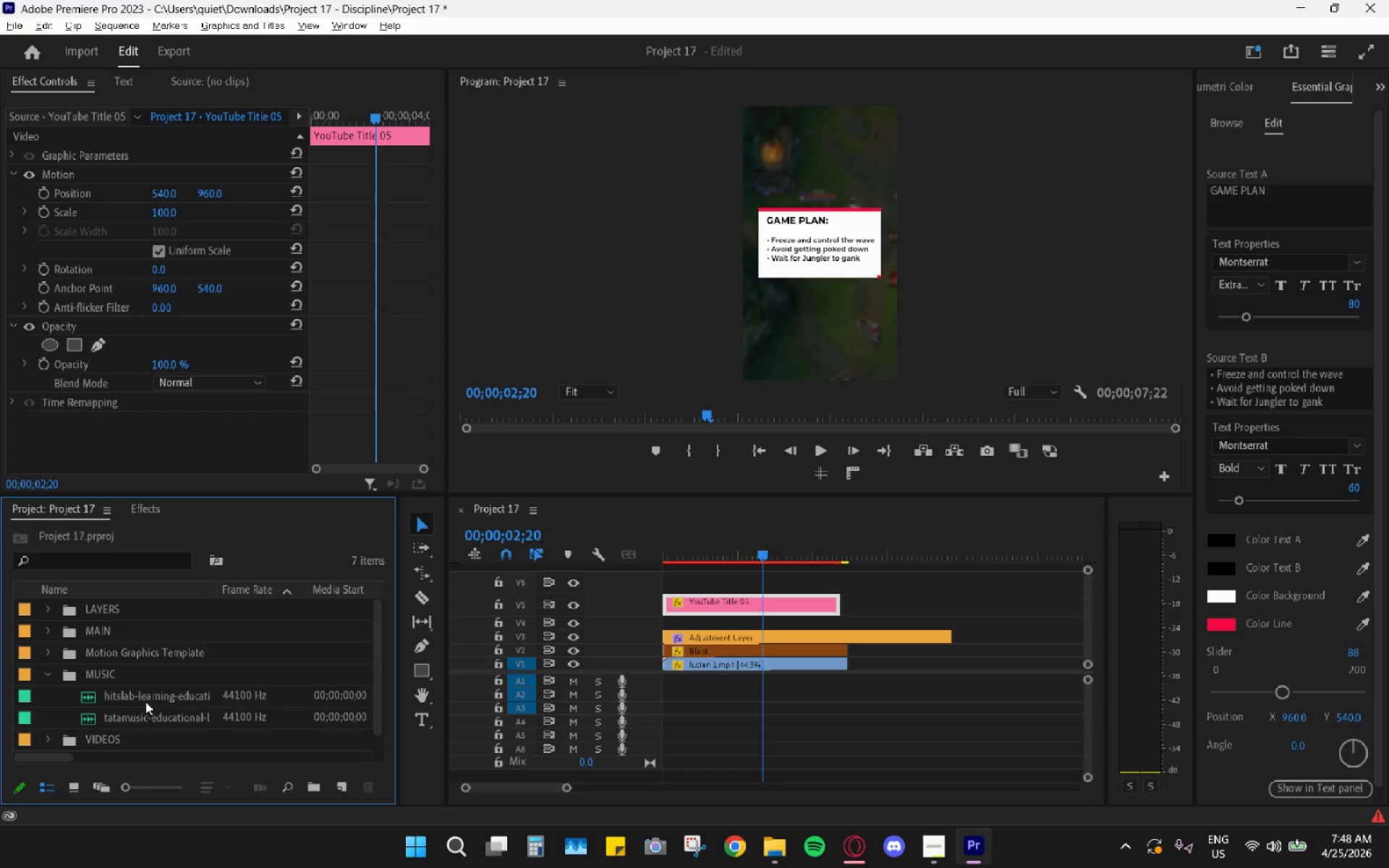 
left_click_drag(start_coordinate=[151, 686], to_coordinate=[640, 679])
 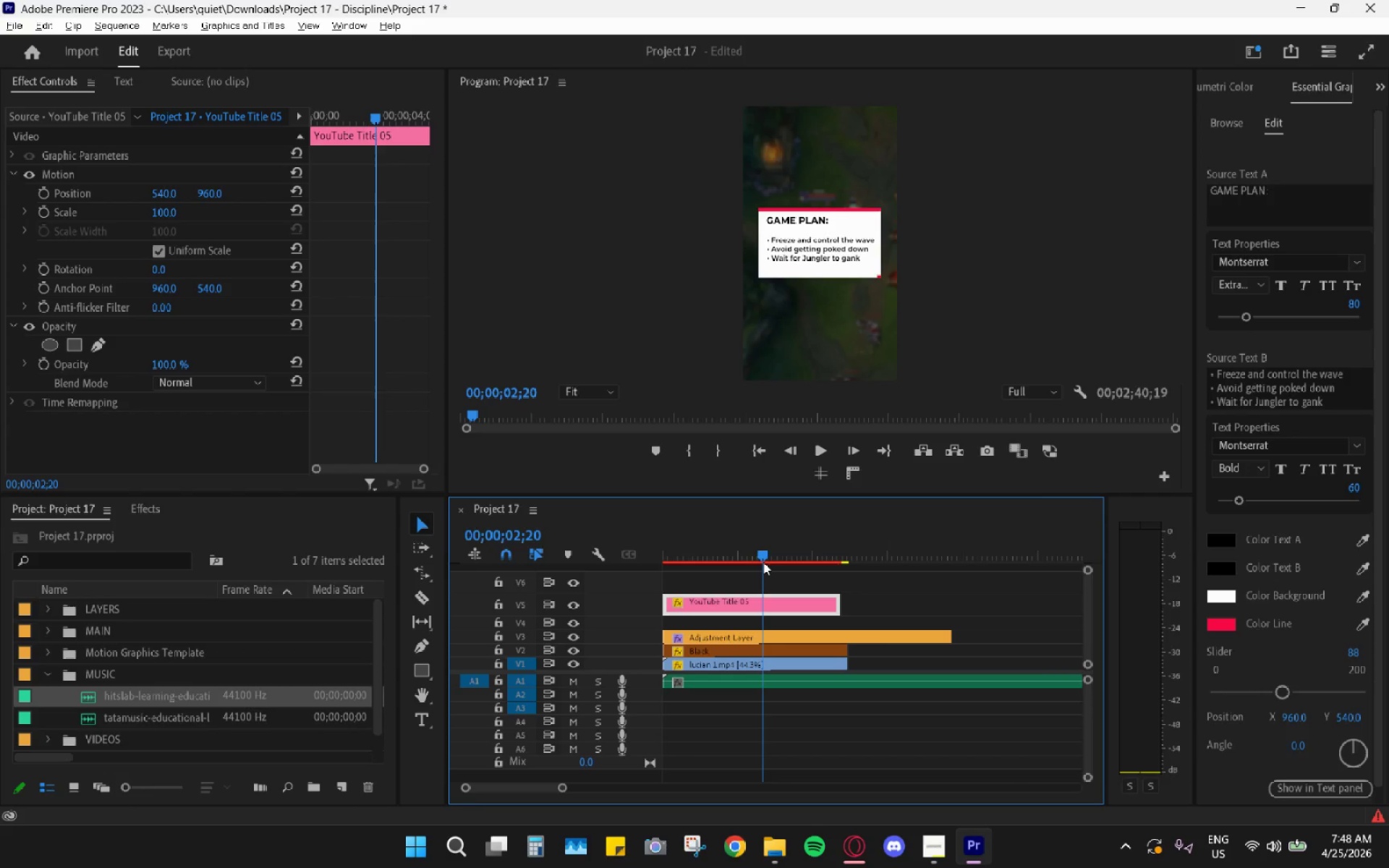 
left_click_drag(start_coordinate=[759, 560], to_coordinate=[569, 560])
 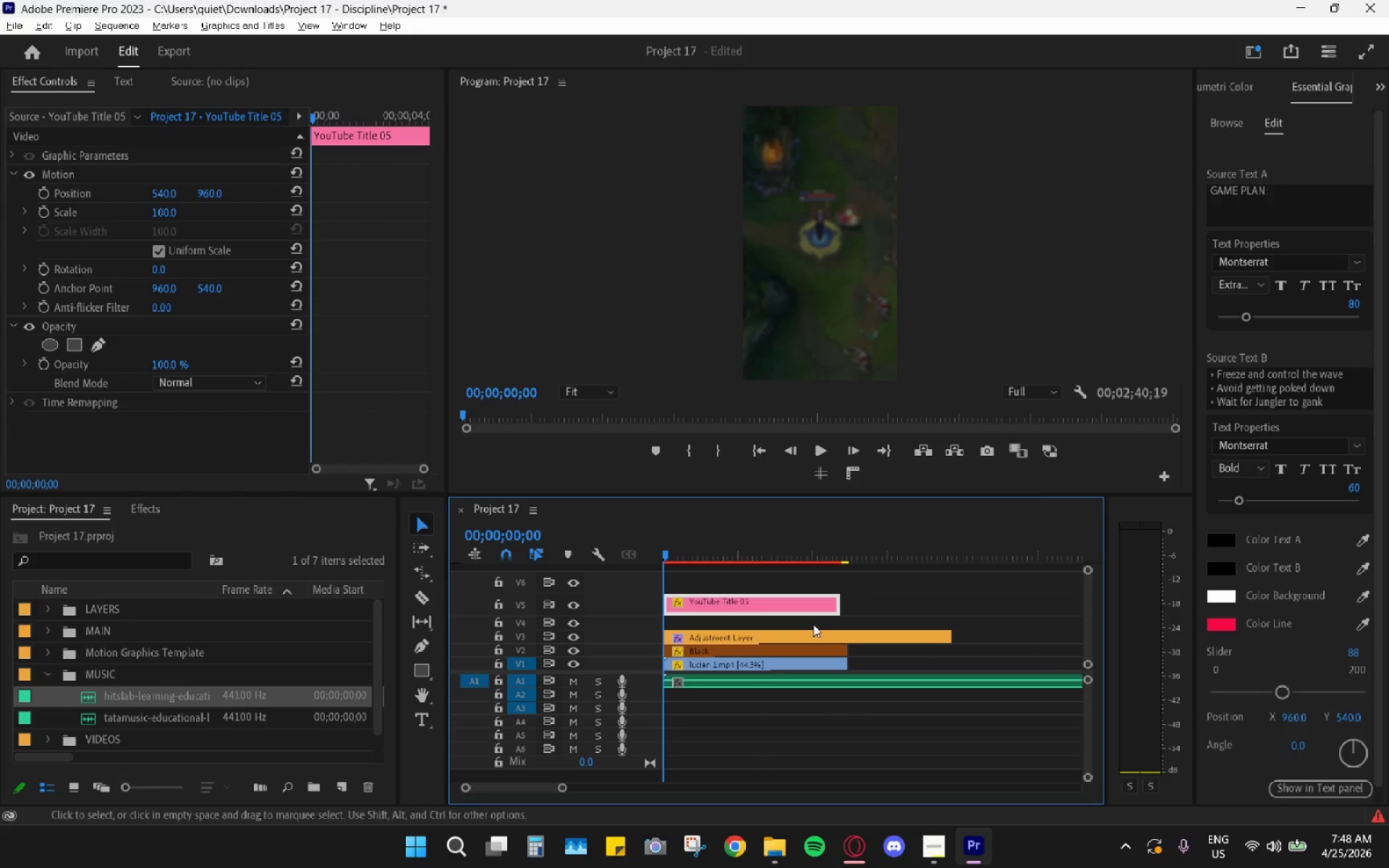 
hold_key(key=AltLeft, duration=0.62)
scroll: coordinate [820, 633], scroll_direction: down, amount: 9.0
 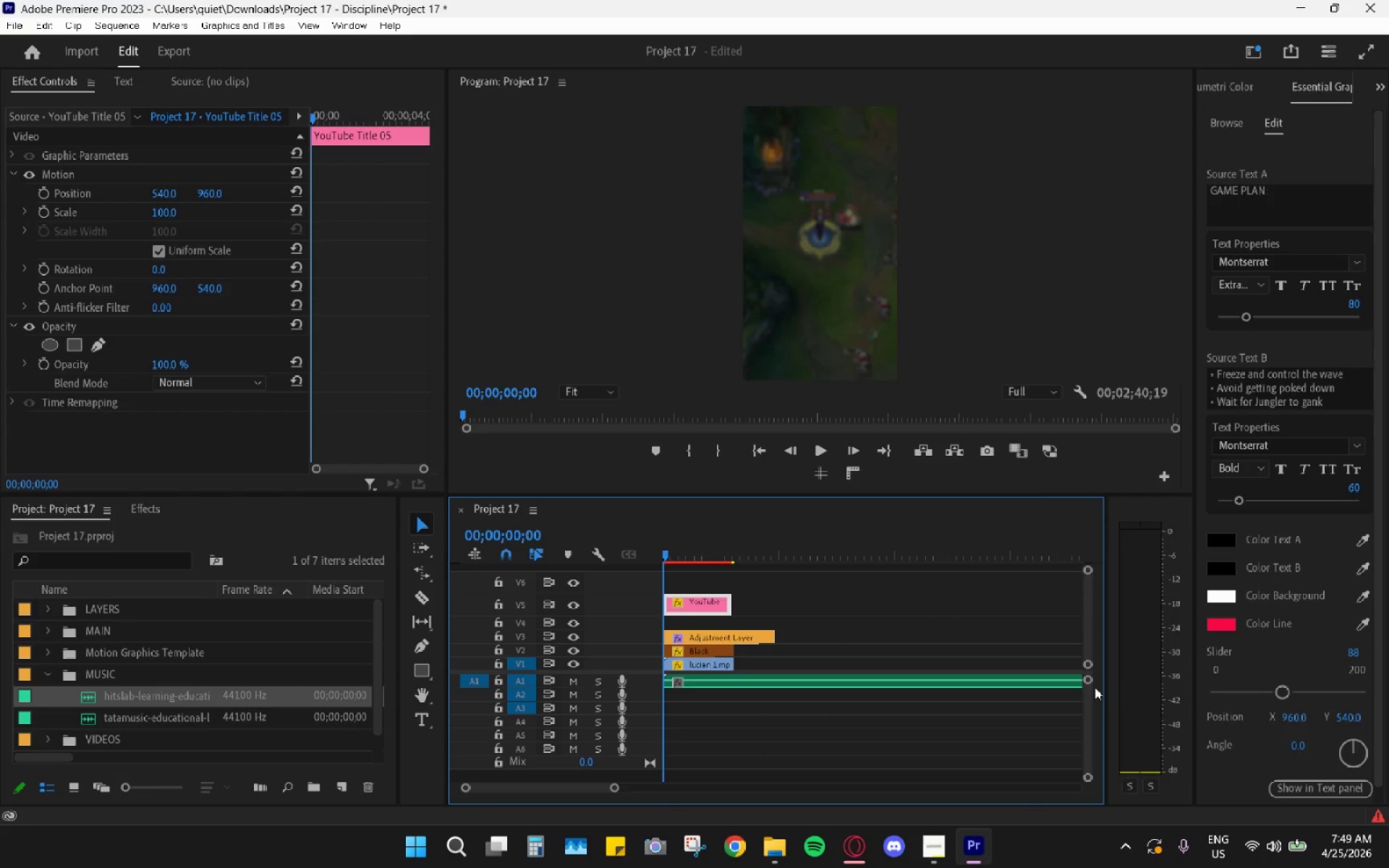 
left_click_drag(start_coordinate=[1092, 686], to_coordinate=[1088, 700])
 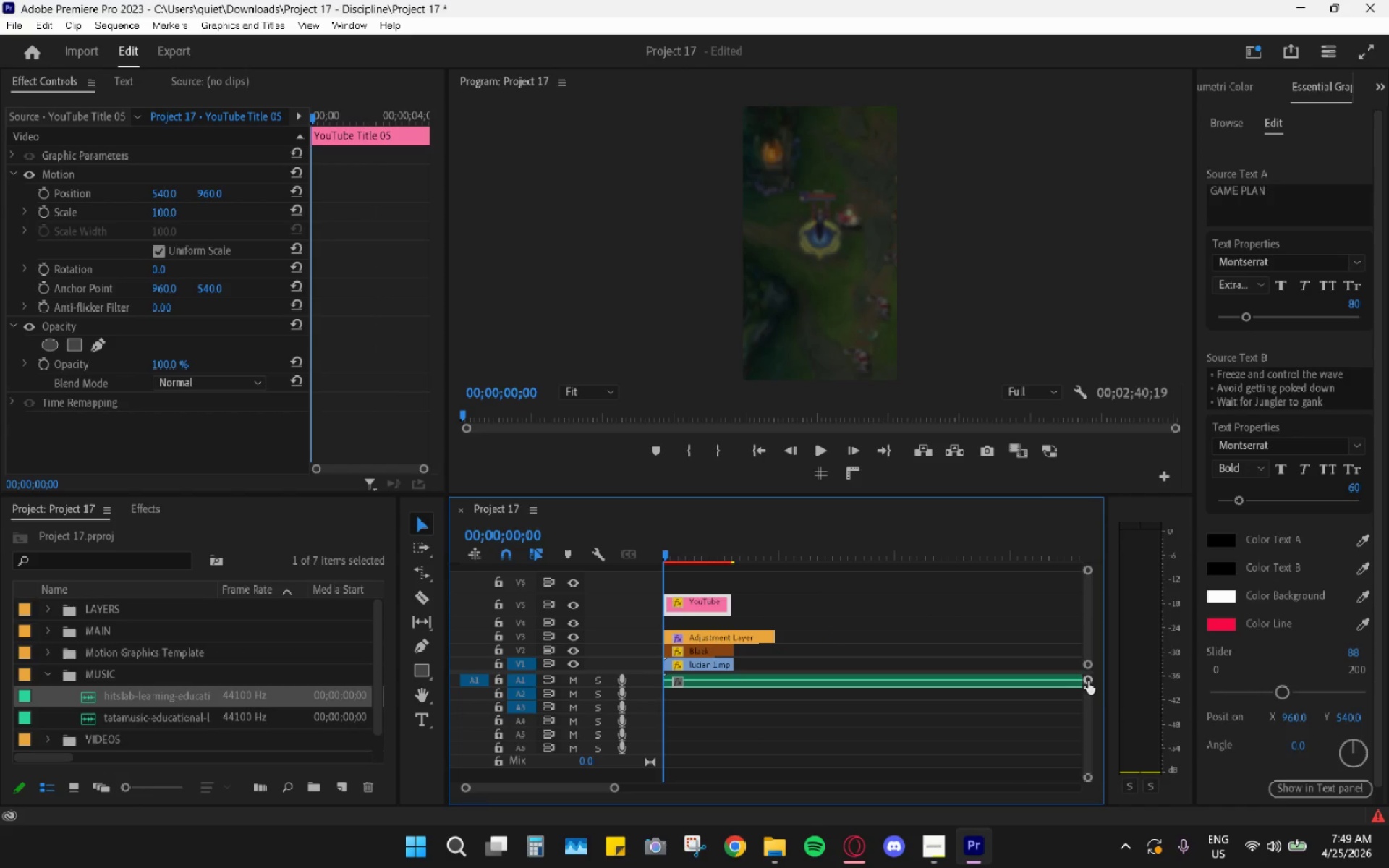 
left_click_drag(start_coordinate=[1090, 679], to_coordinate=[1095, 670])
 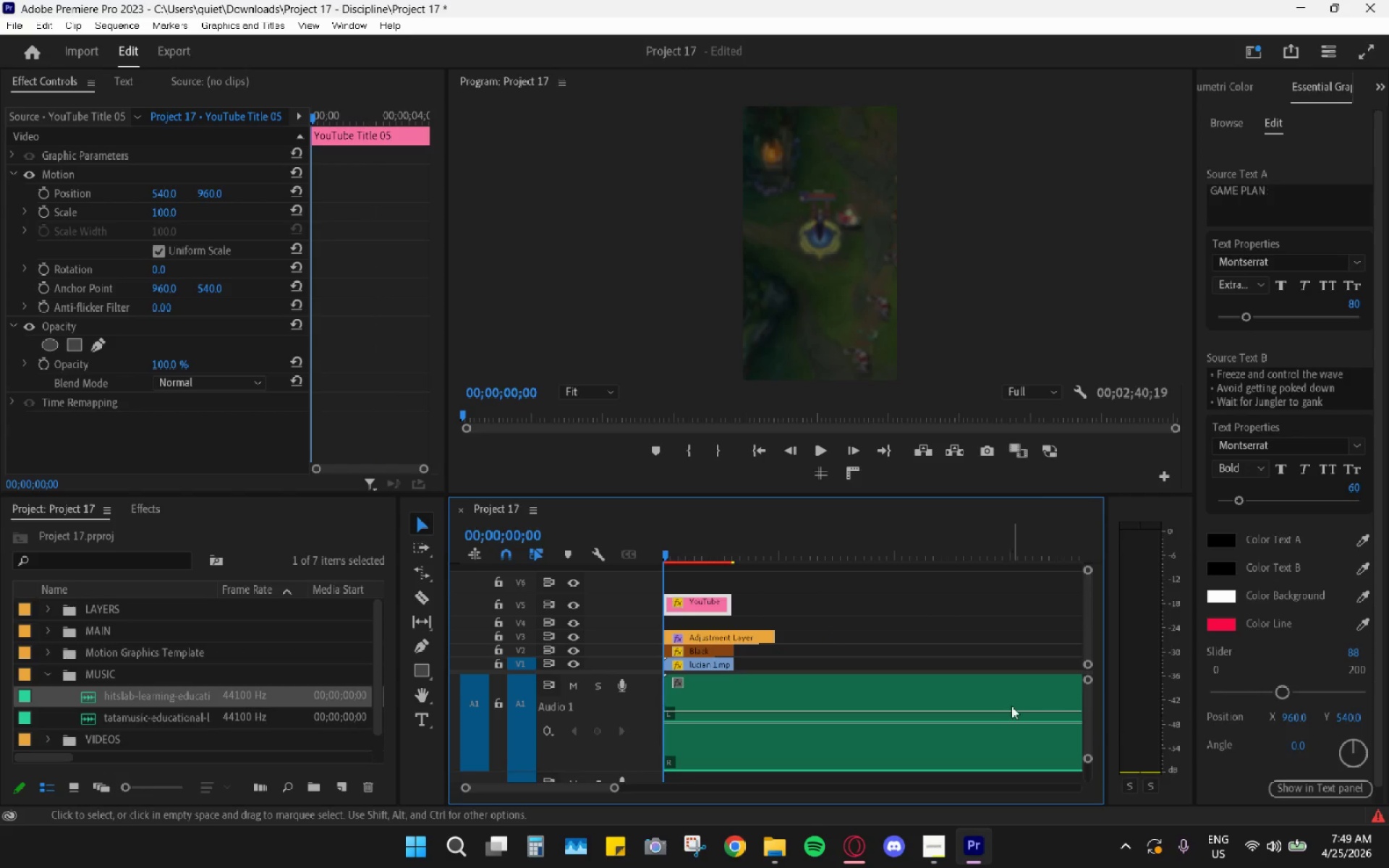 
key(Alt+AltLeft)
 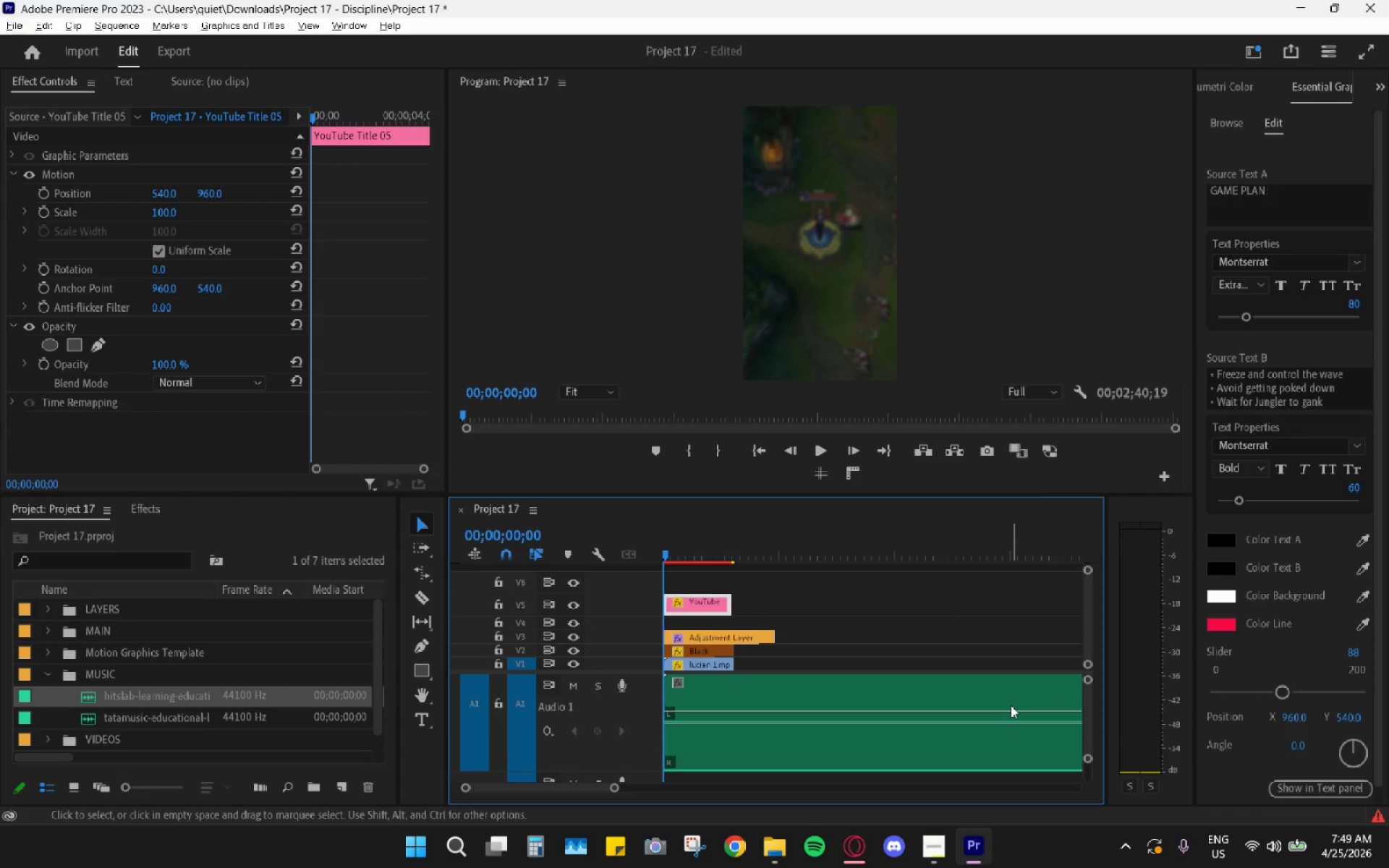 
hold_key(key=AltLeft, duration=1.34)
 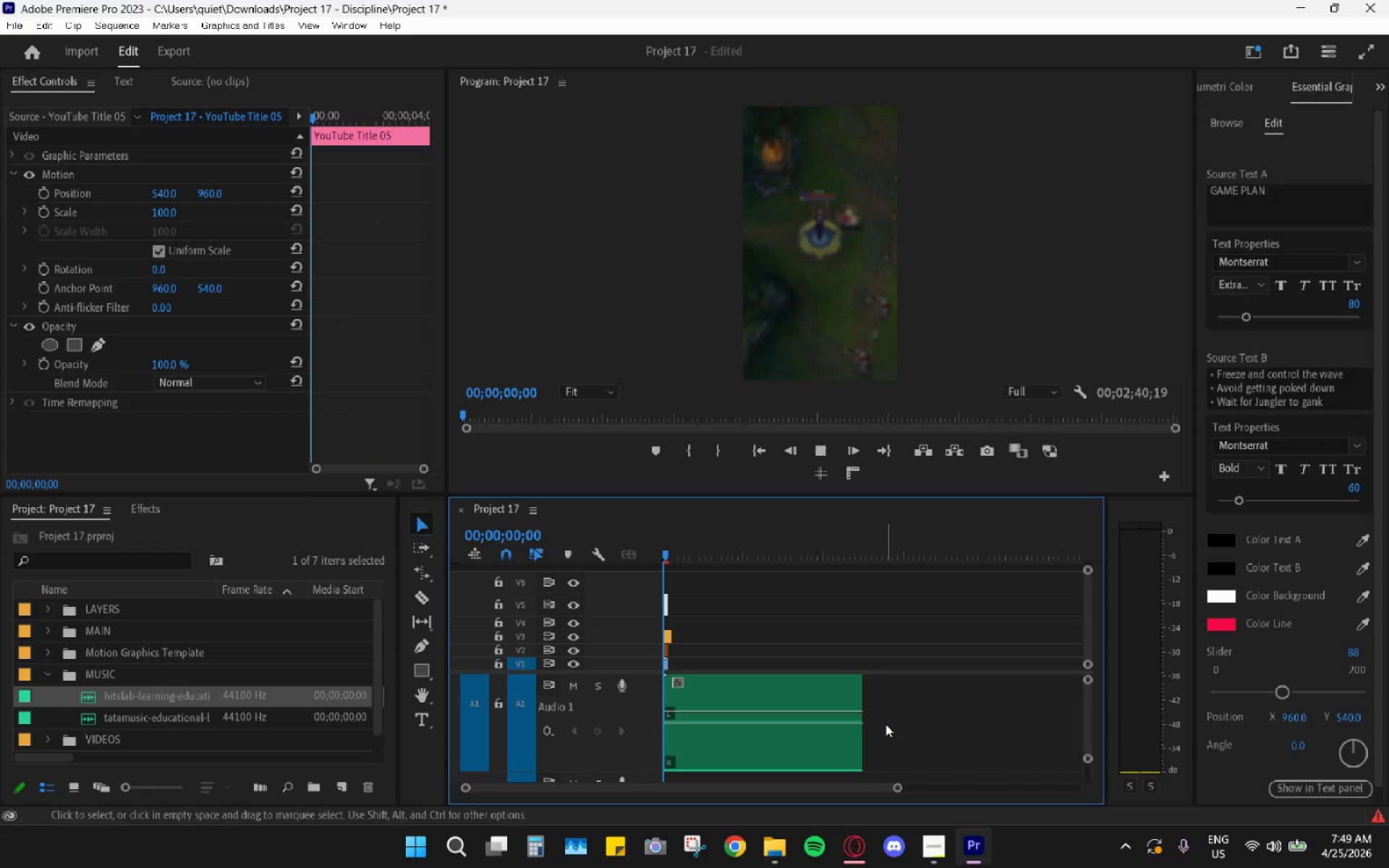 
key(Space)
 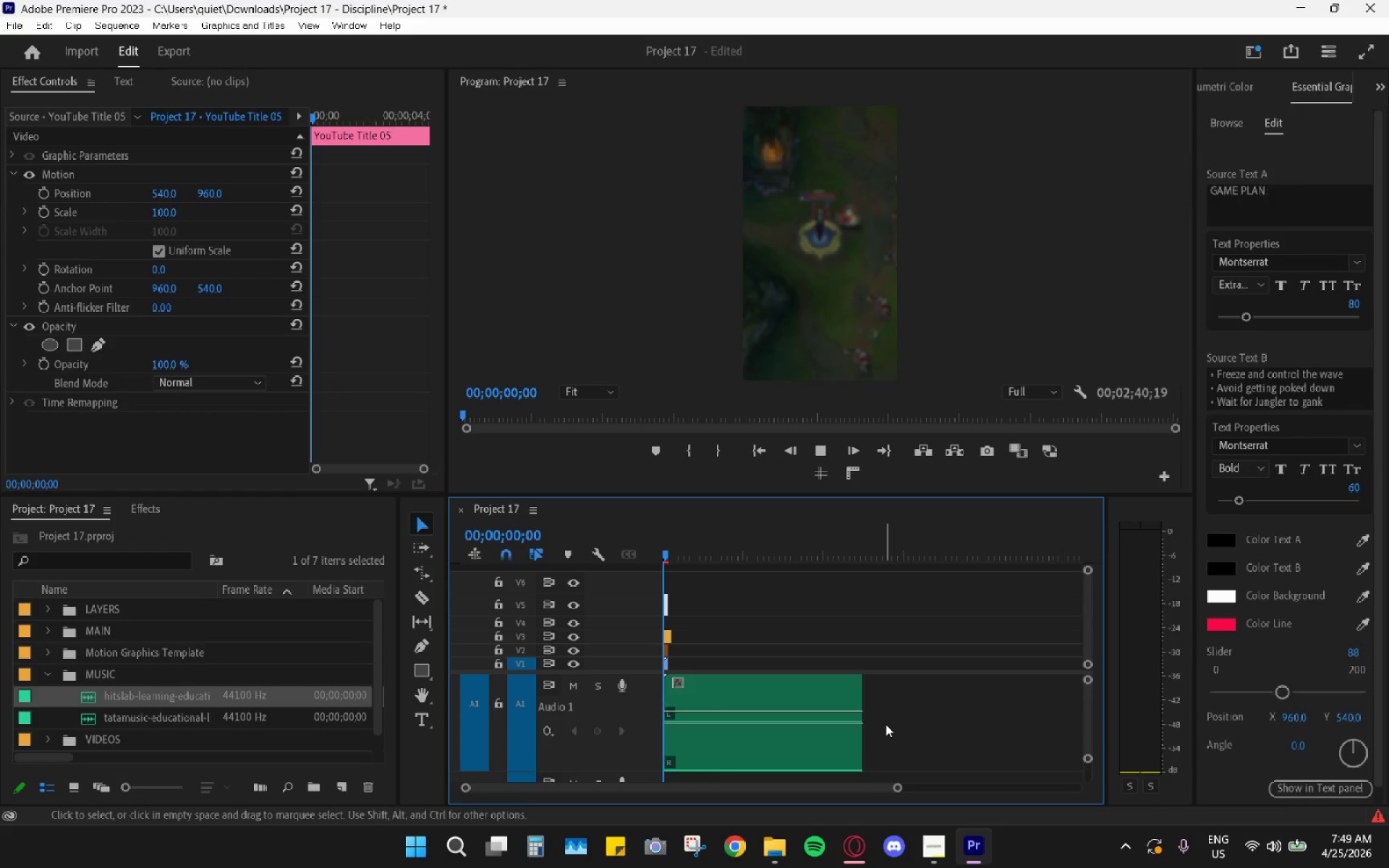 
scroll: coordinate [1011, 704], scroll_direction: down, amount: 25.0
 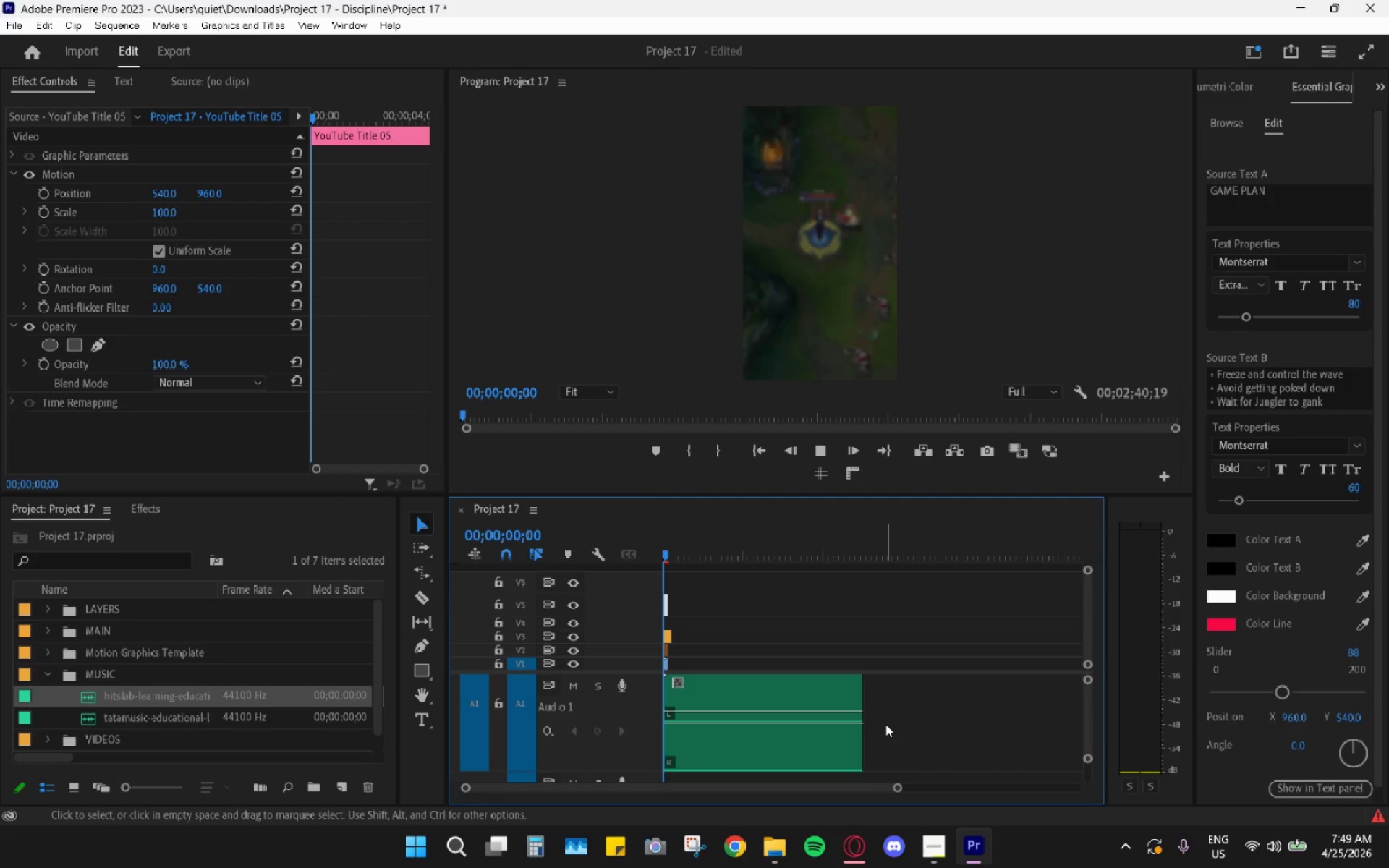 
left_click_drag(start_coordinate=[715, 543], to_coordinate=[709, 550])
 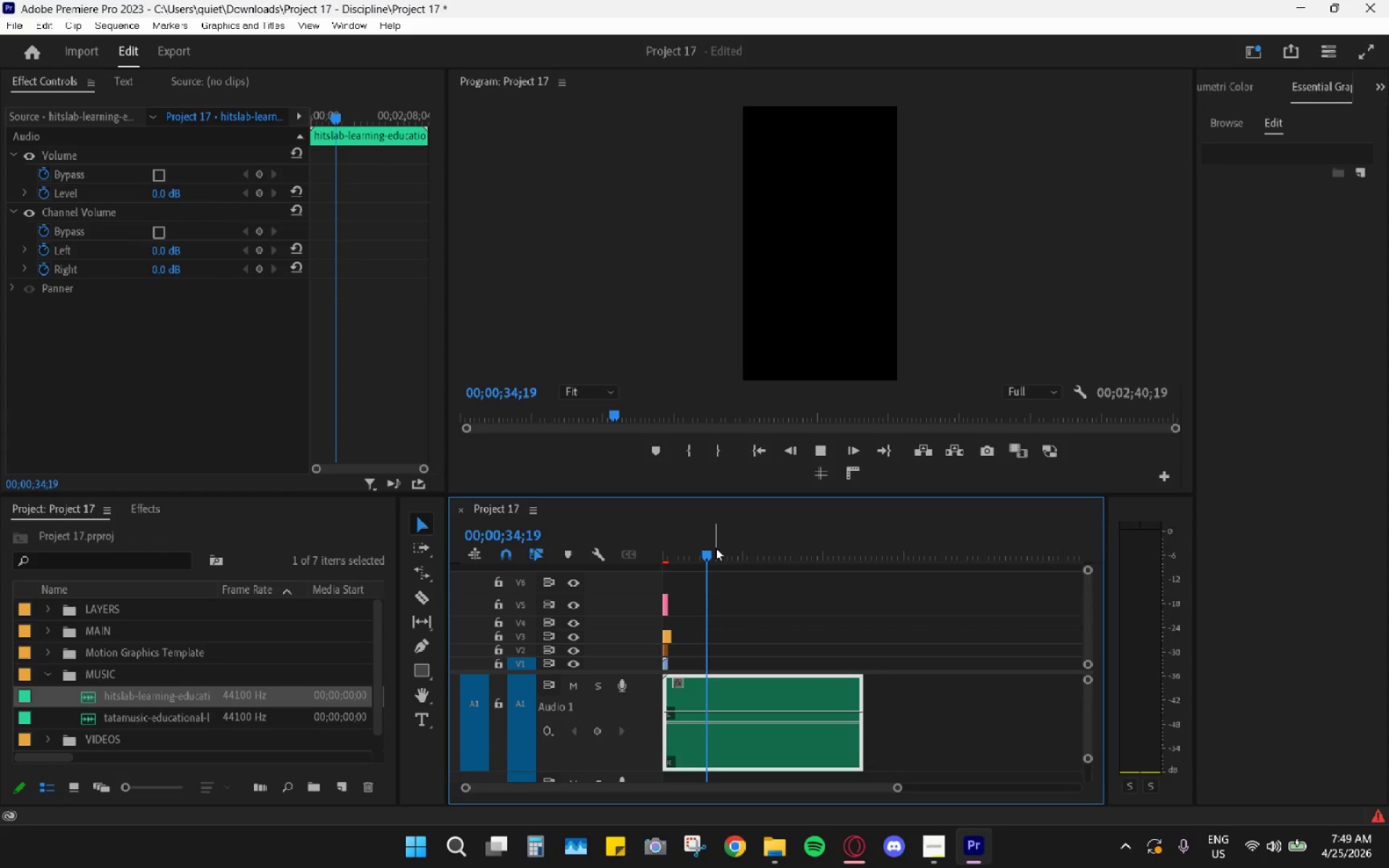 
key(Space)
 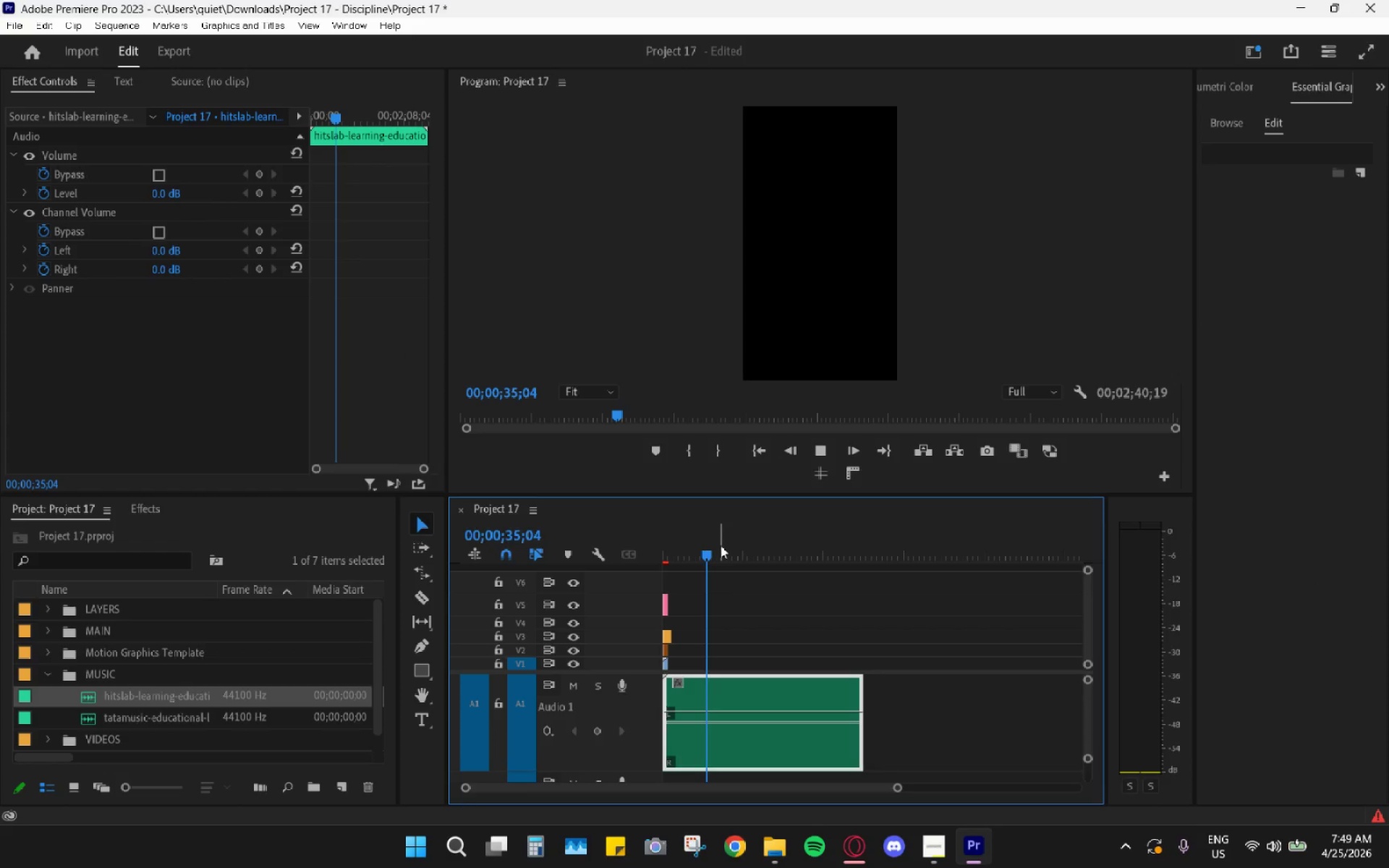 
key(Space)
 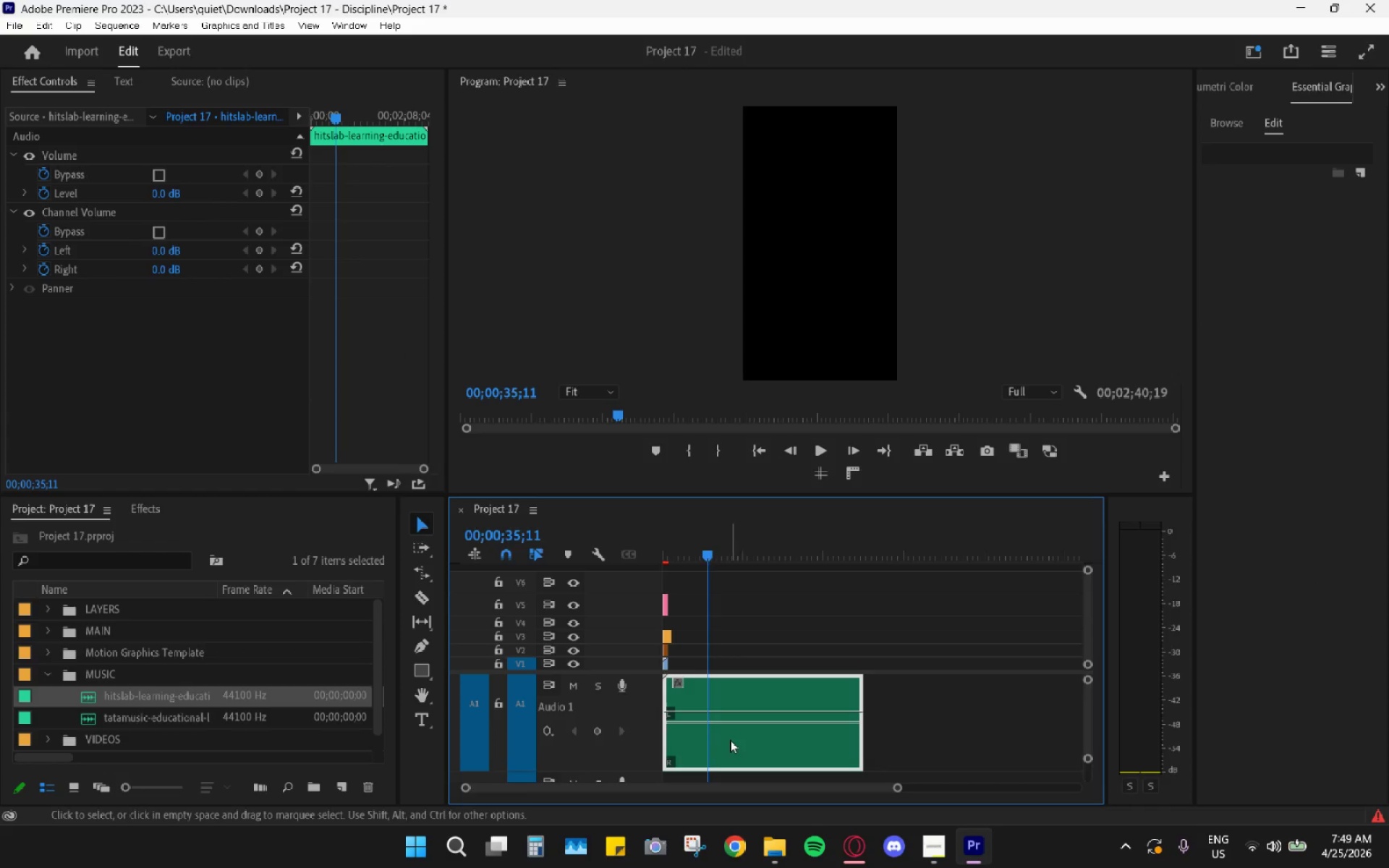 
key(H)
 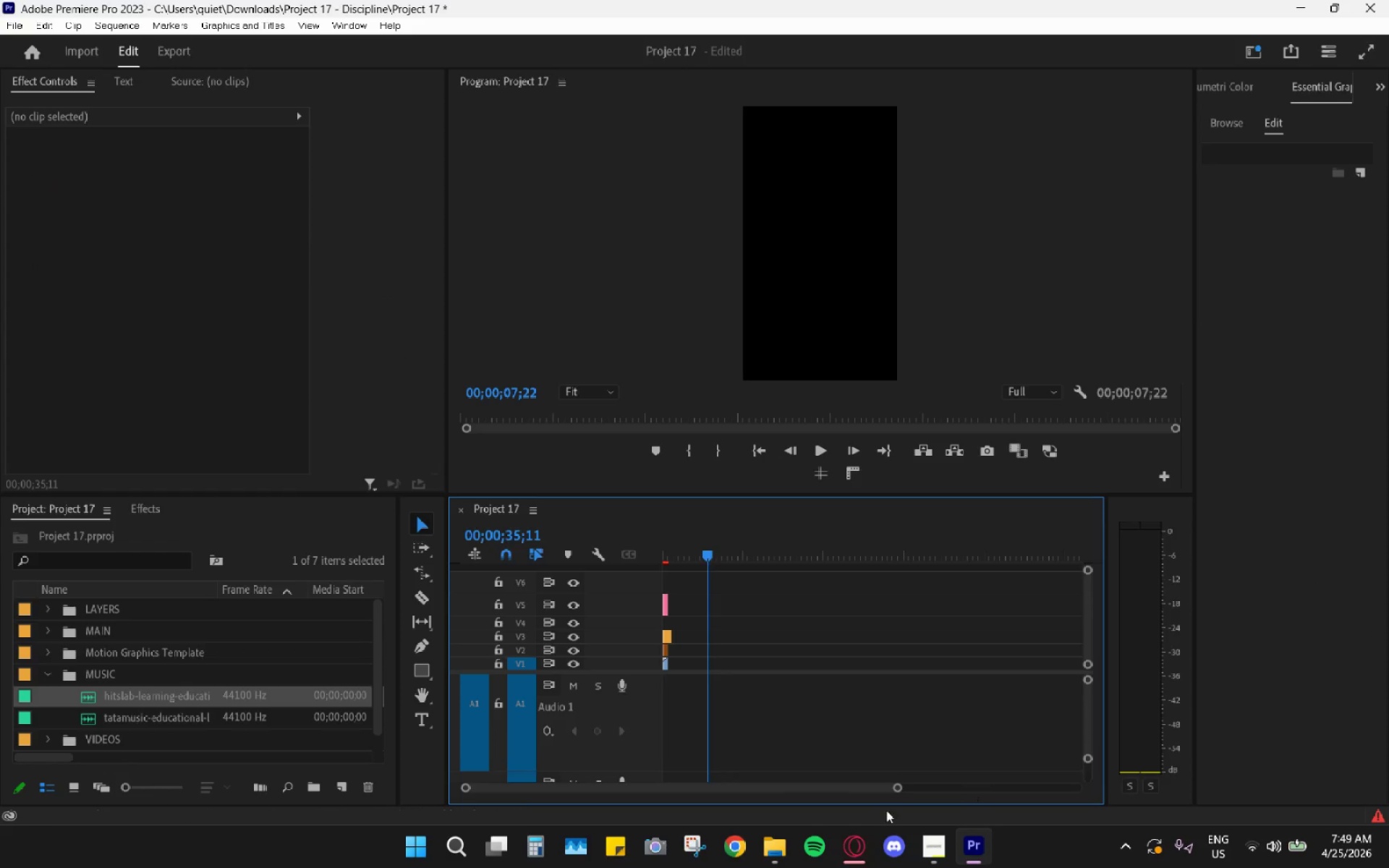 
left_click([763, 846])
 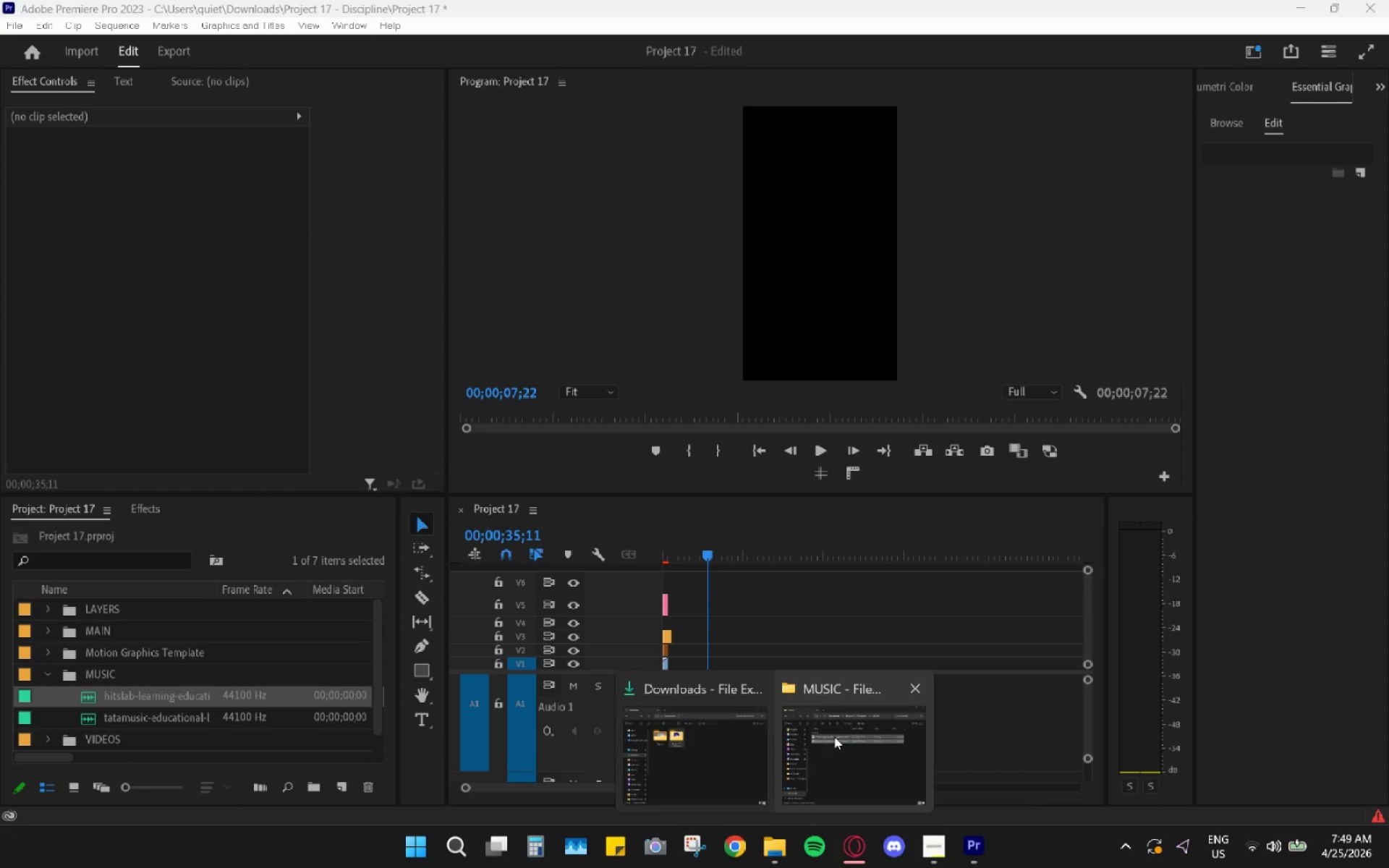 
left_click([838, 733])
 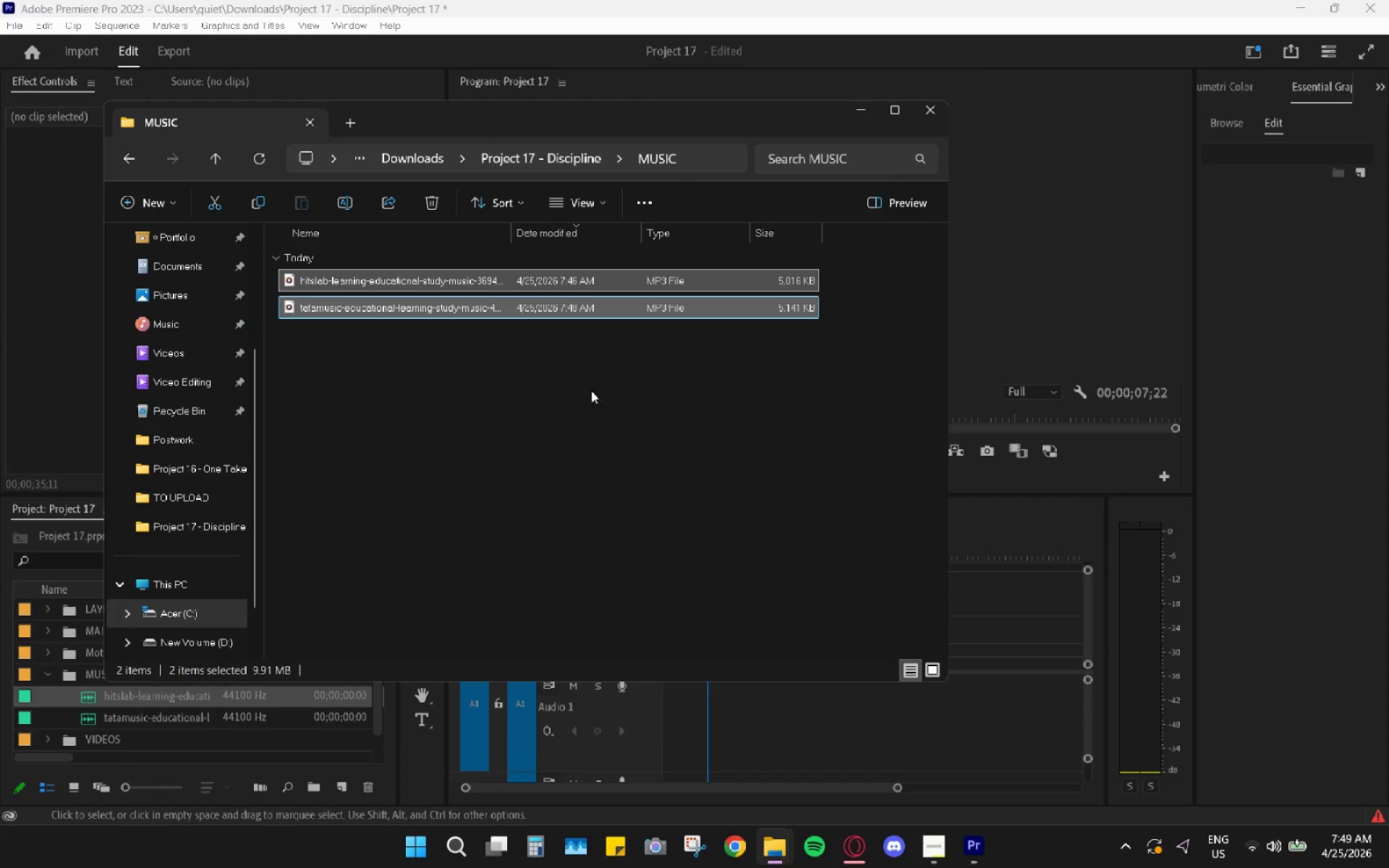 
left_click([540, 420])
 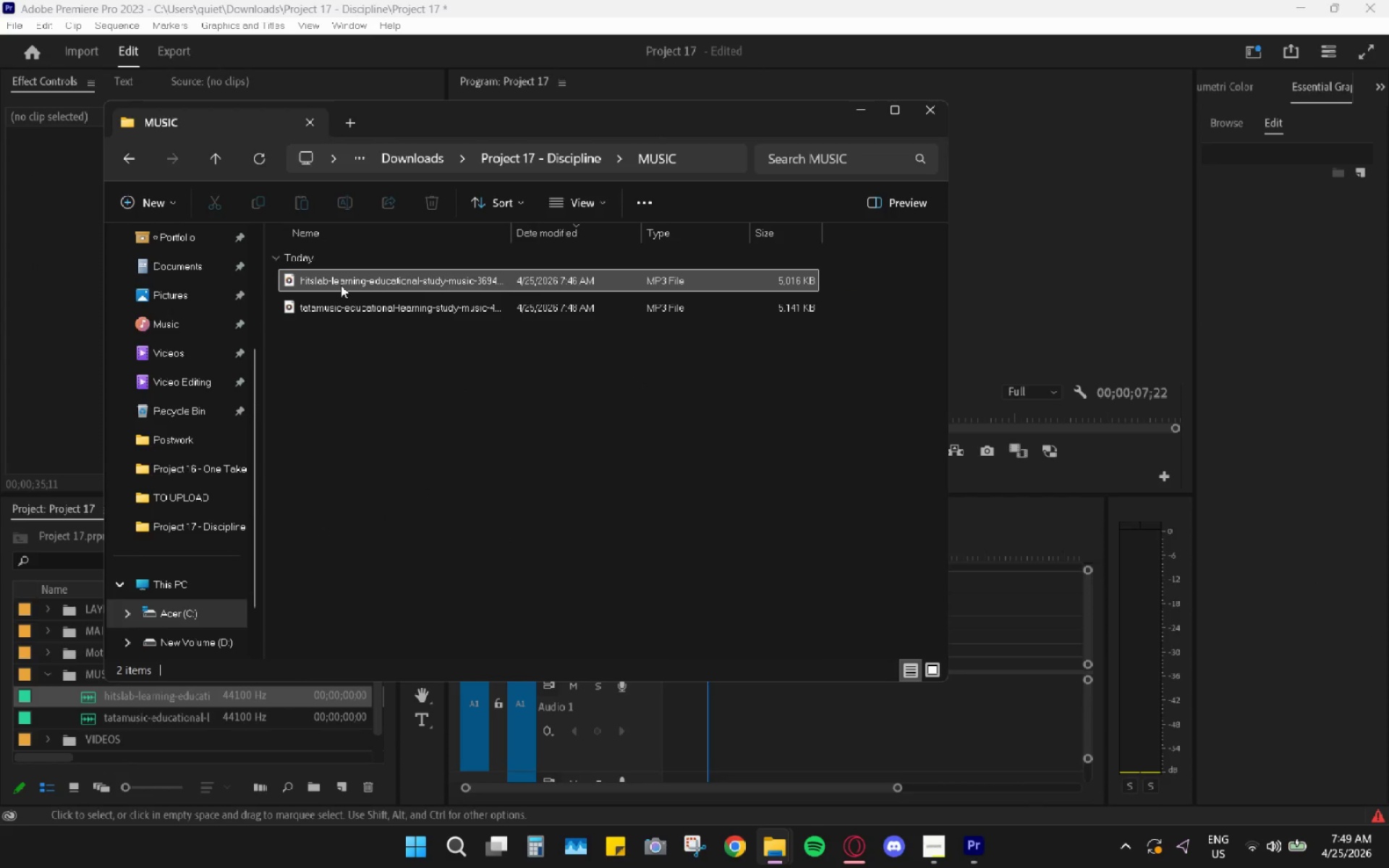 
double_click([341, 285])
 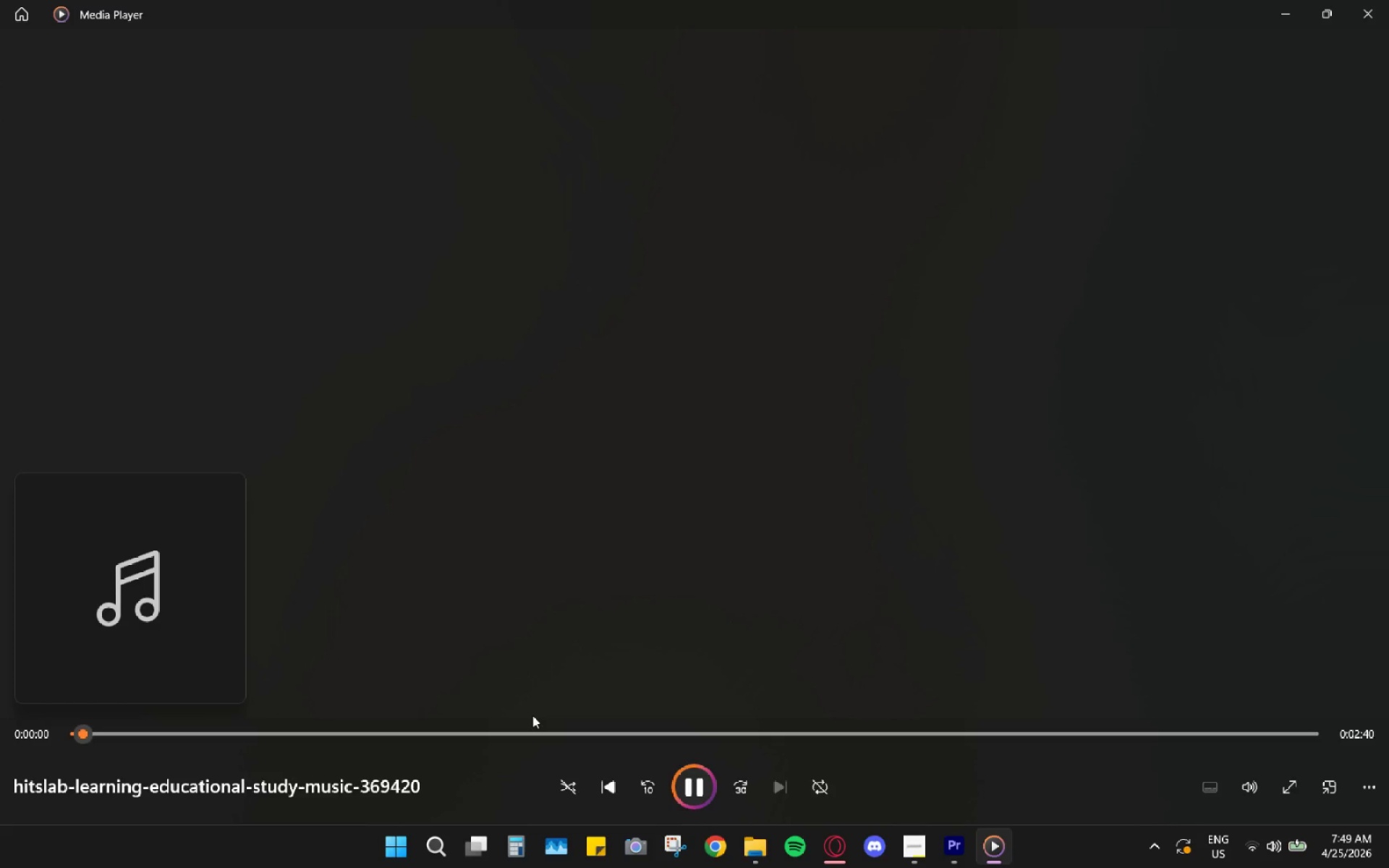 
left_click([1388, 0])
 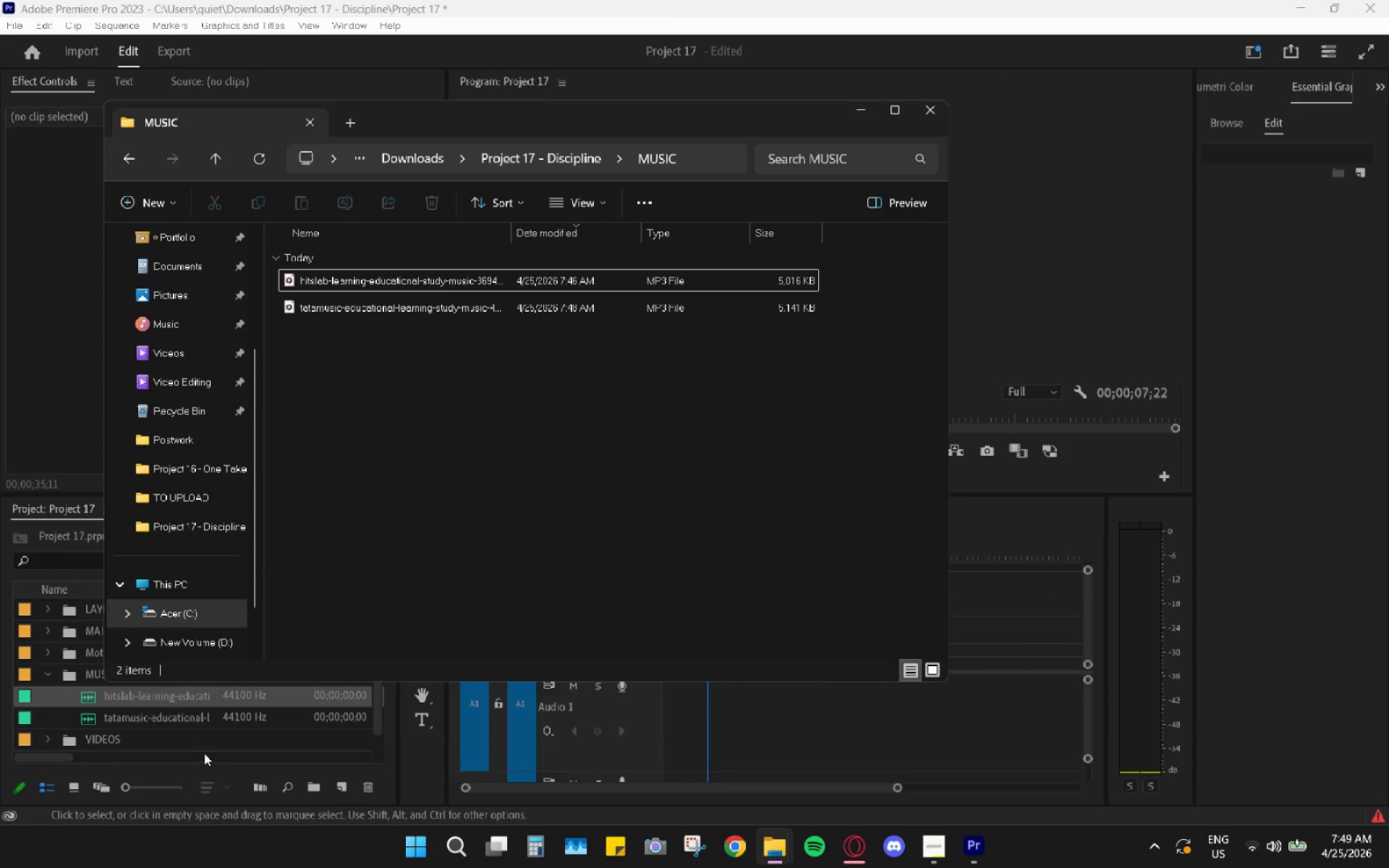 
left_click([116, 696])
 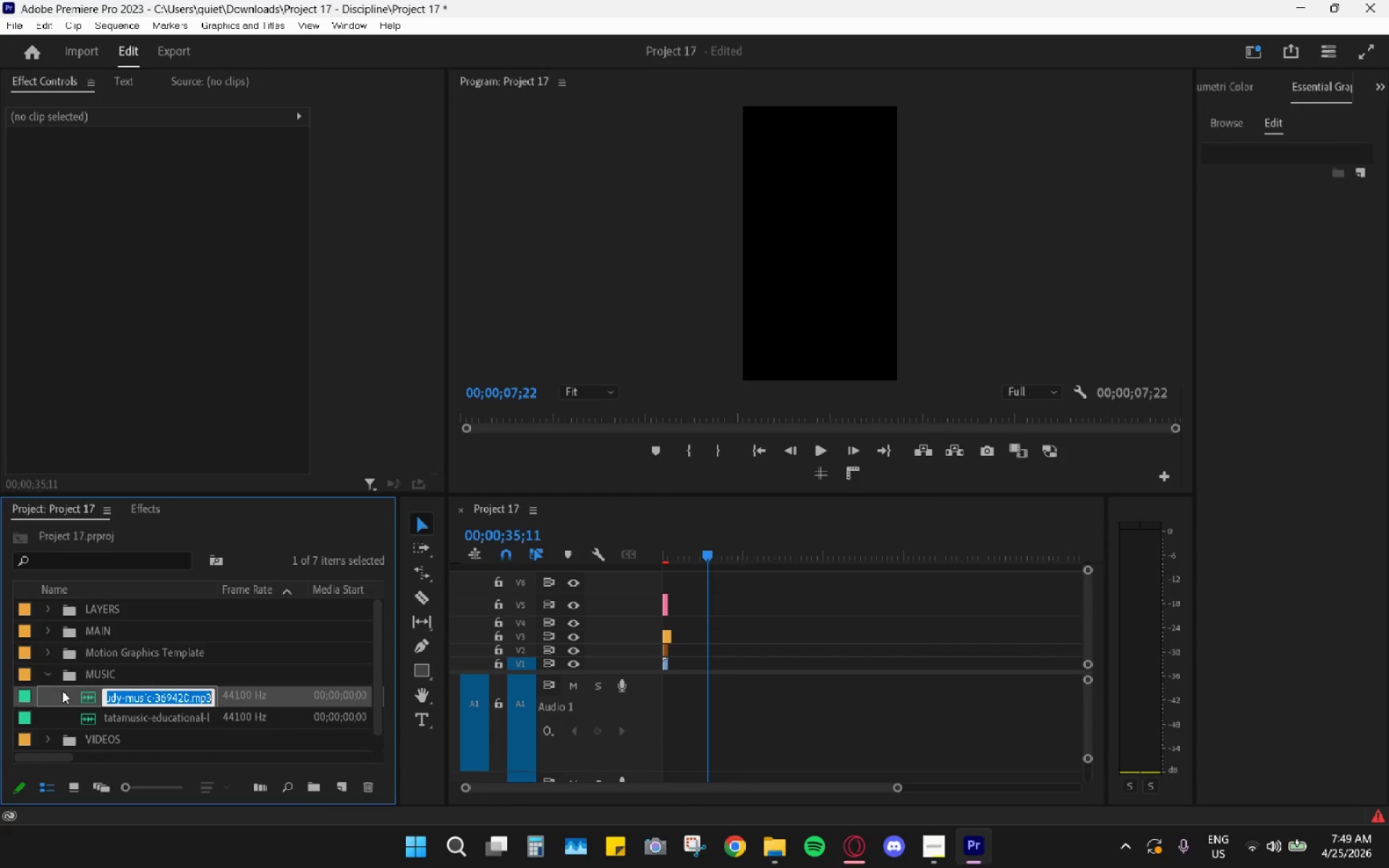 
left_click([43, 678])
 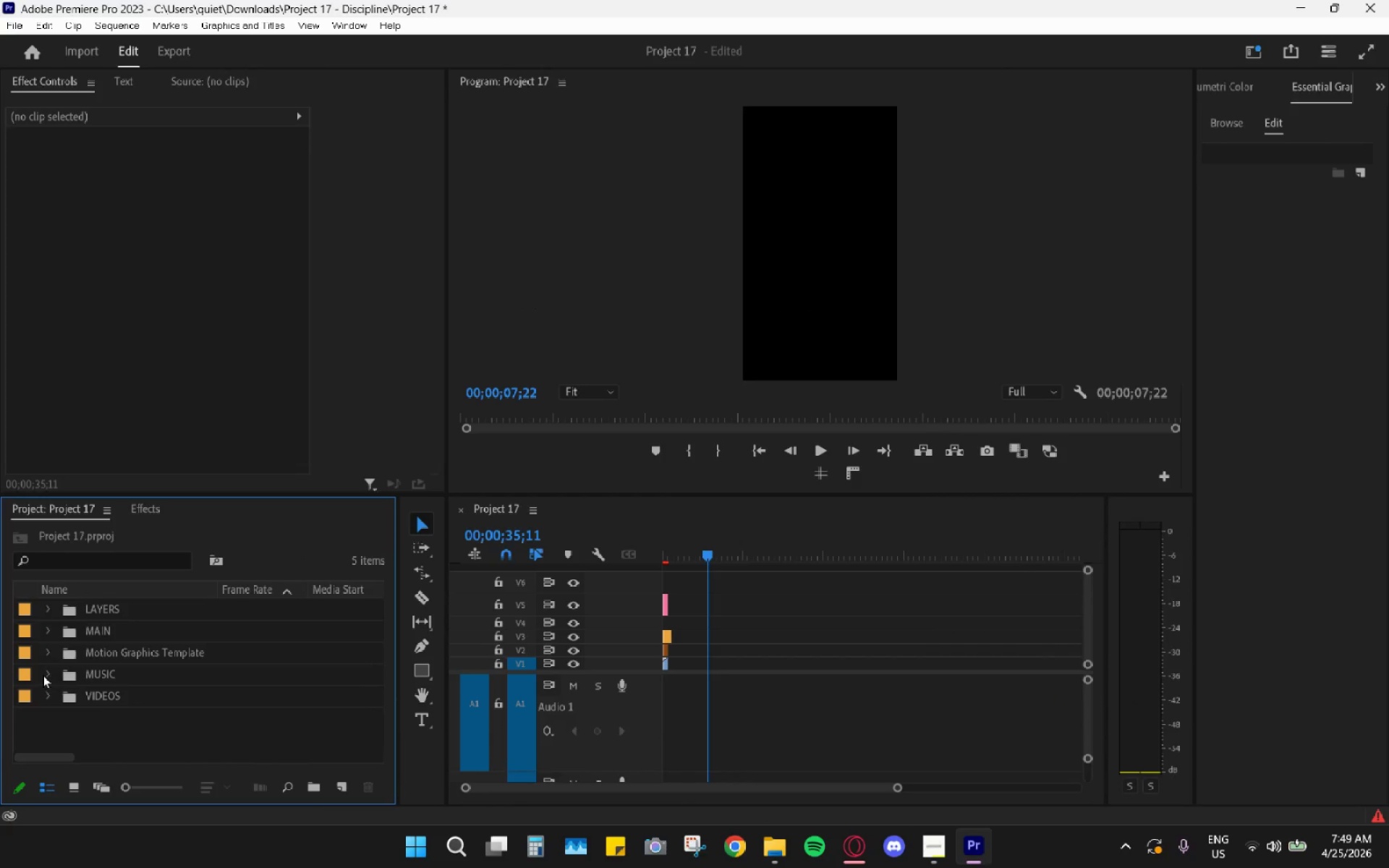 
left_click([45, 674])
 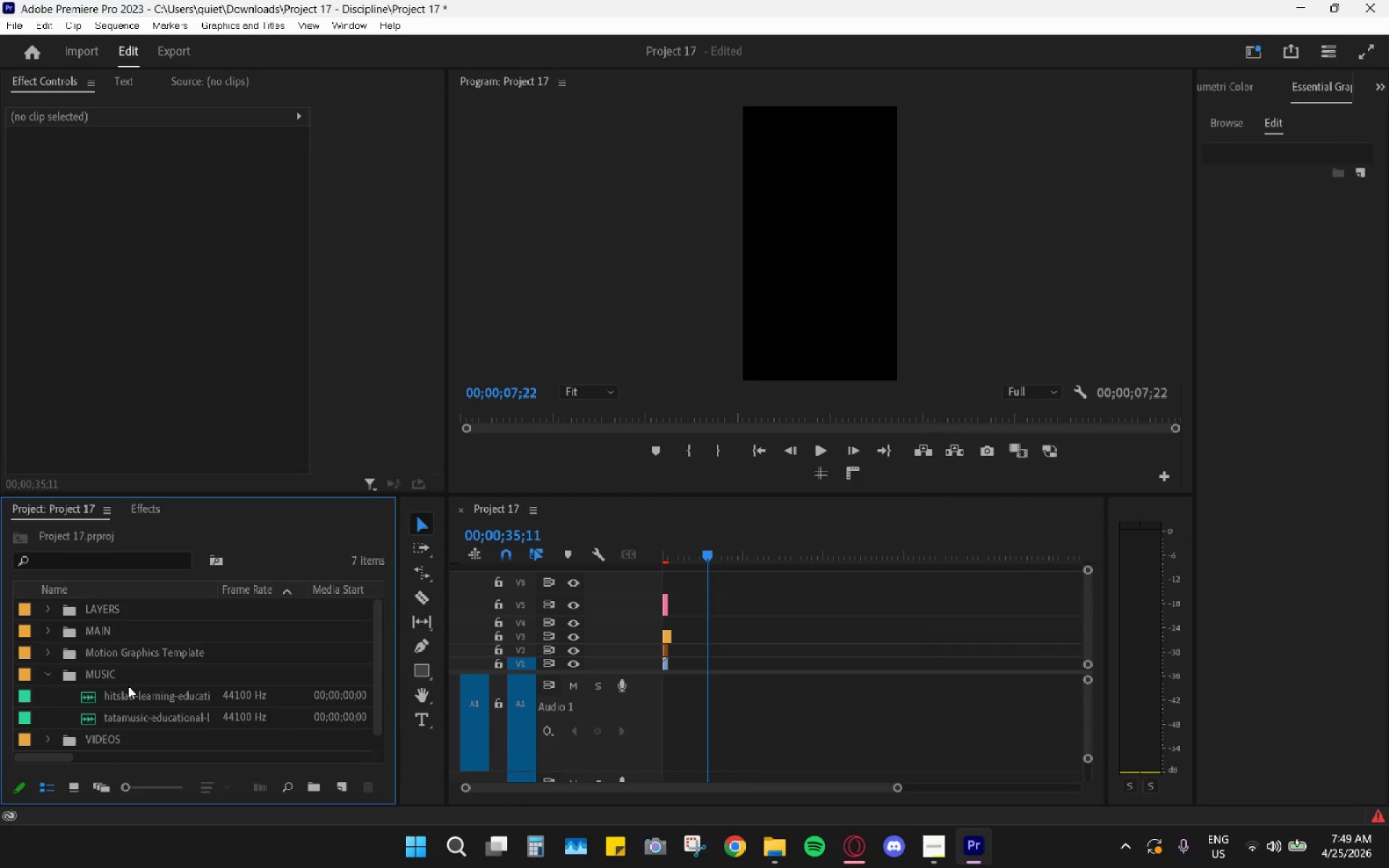 
left_click([132, 692])
 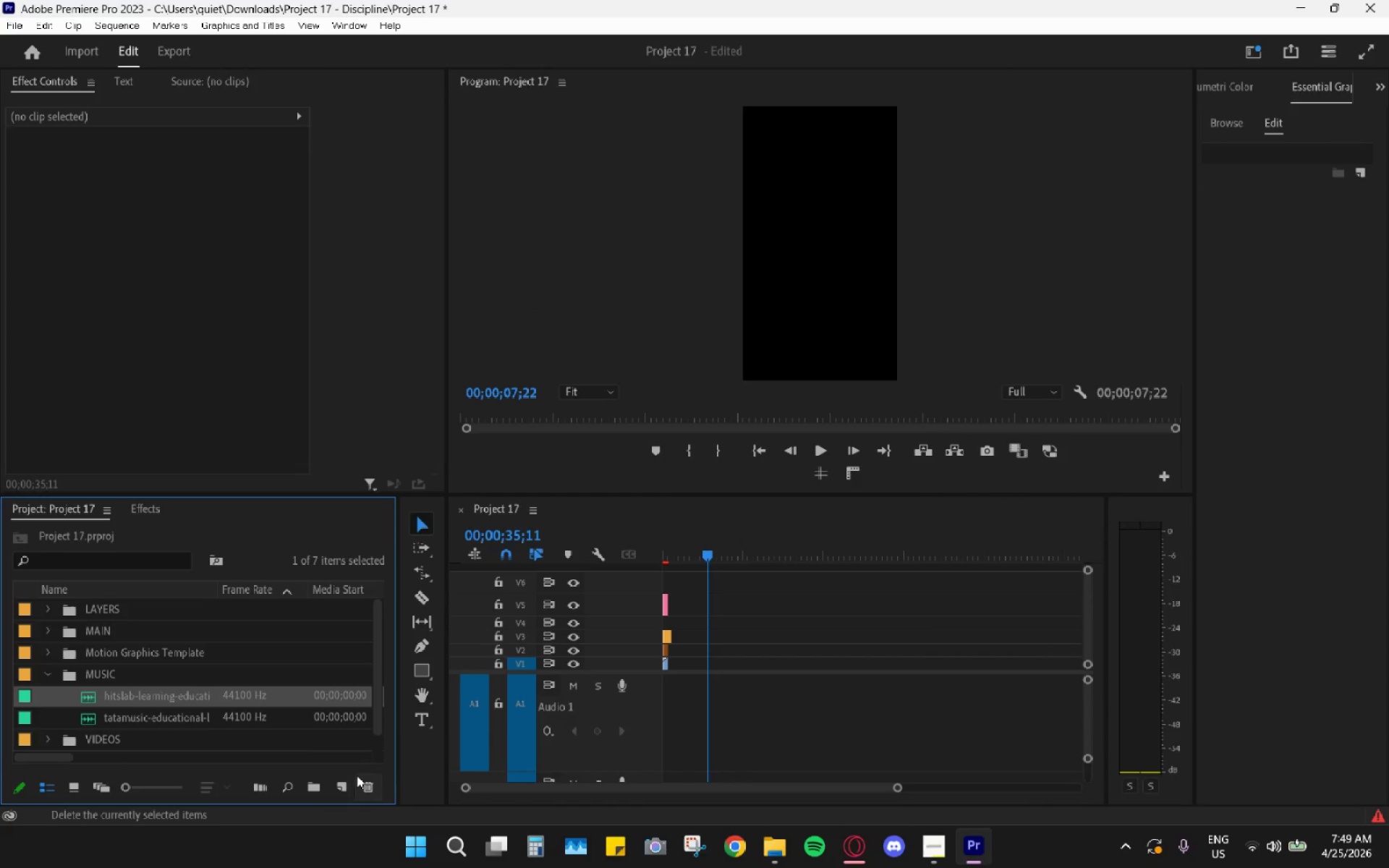 
left_click([368, 786])
 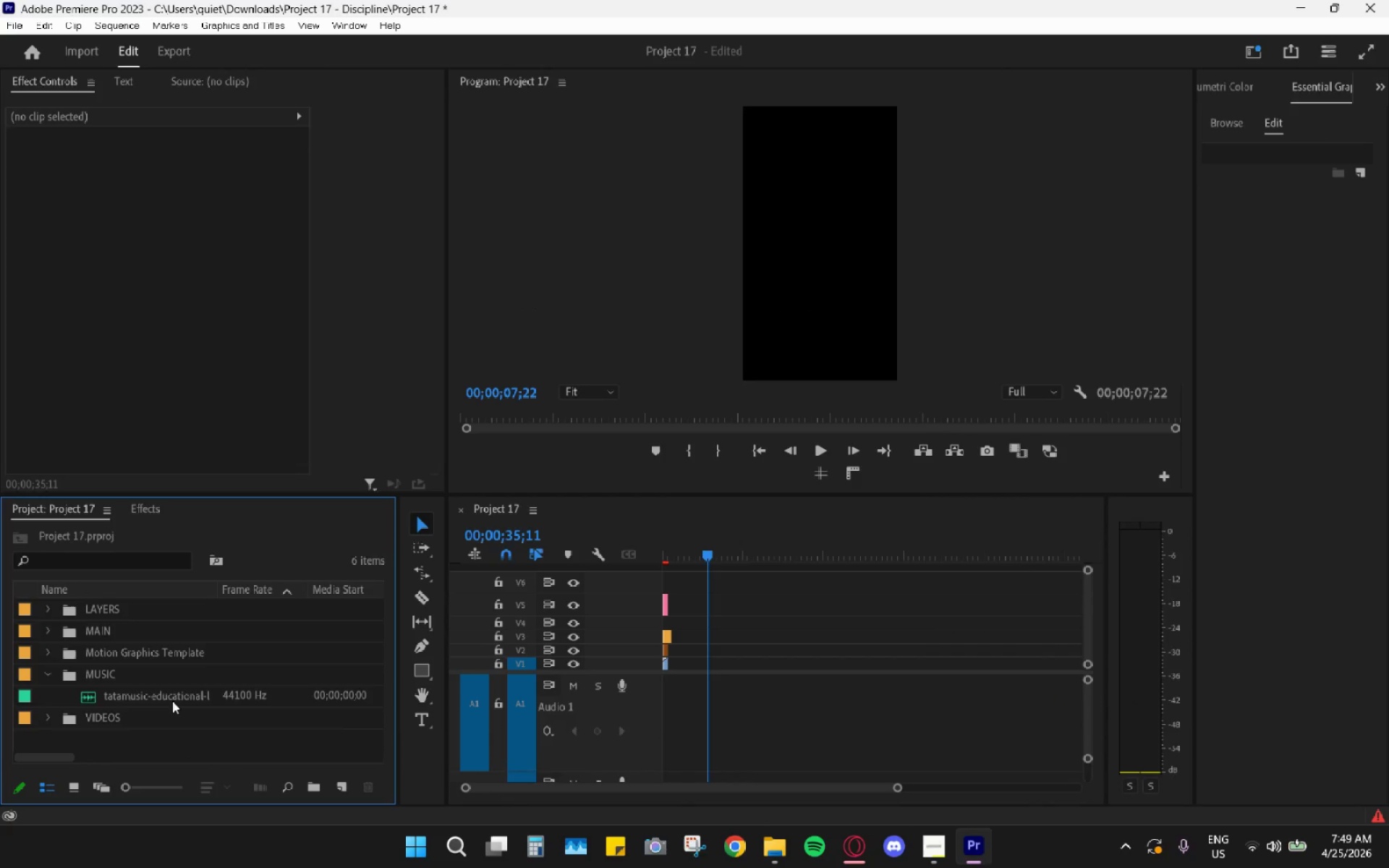 
left_click([172, 701])
 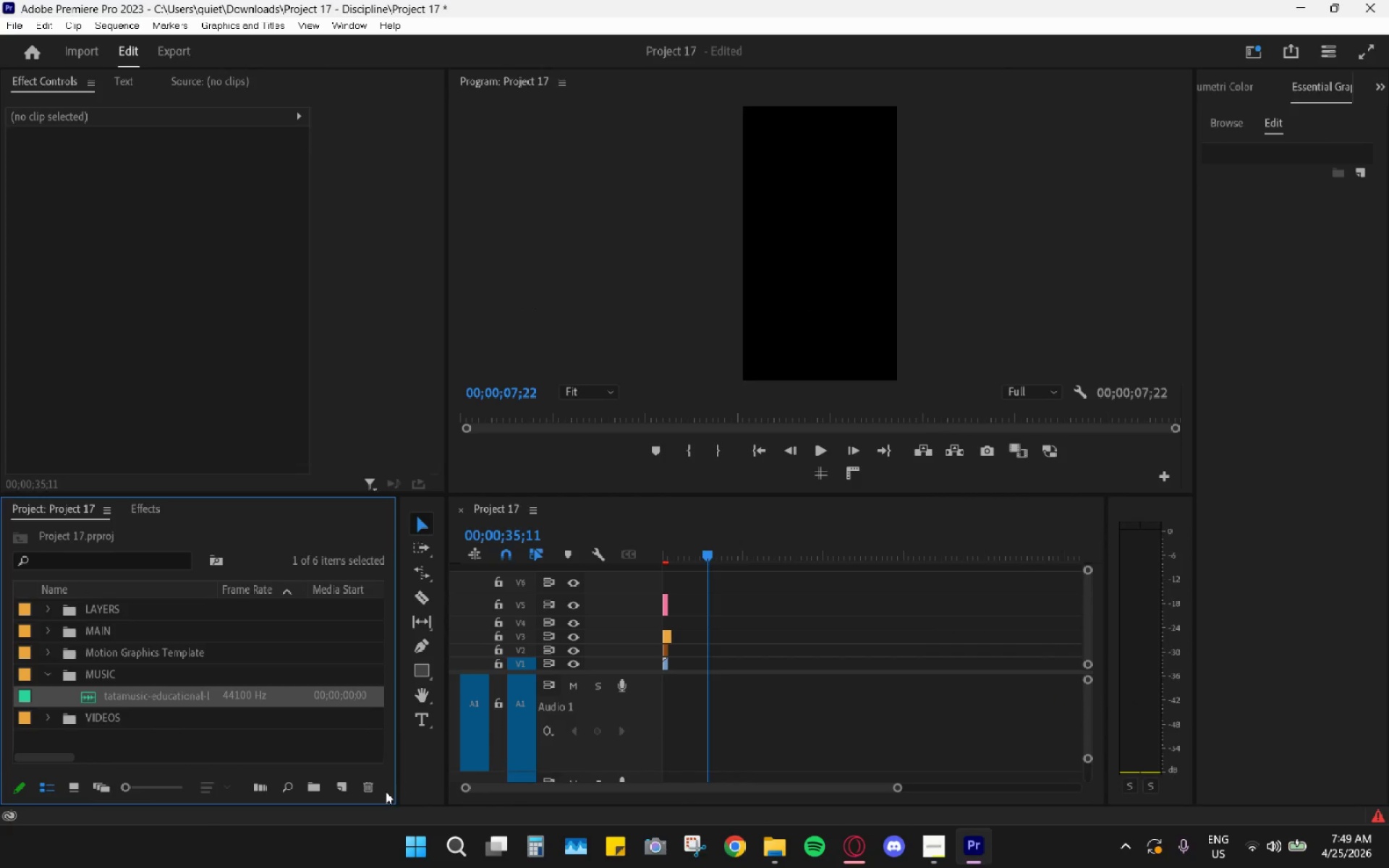 
left_click([360, 790])
 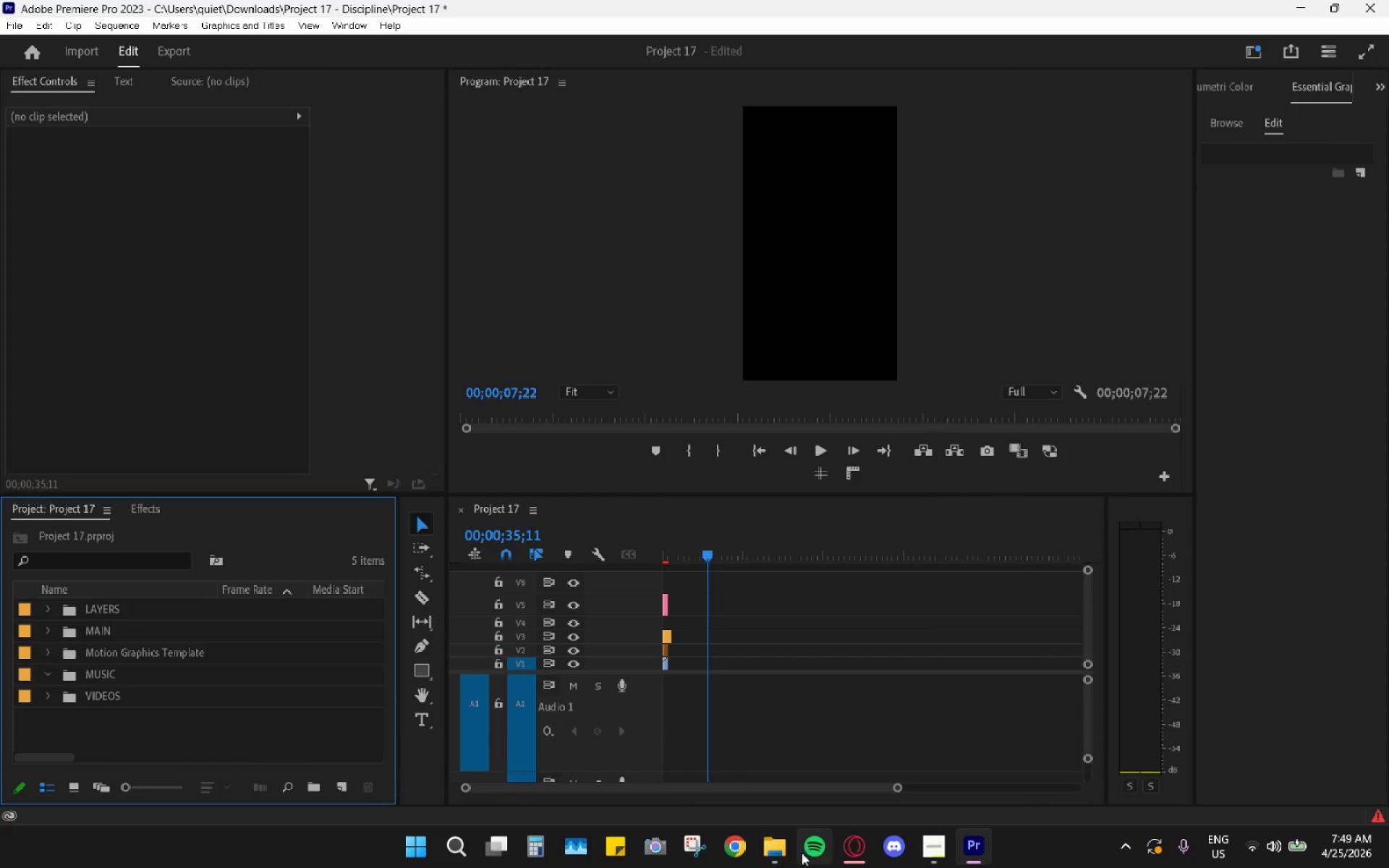 
left_click([763, 860])
 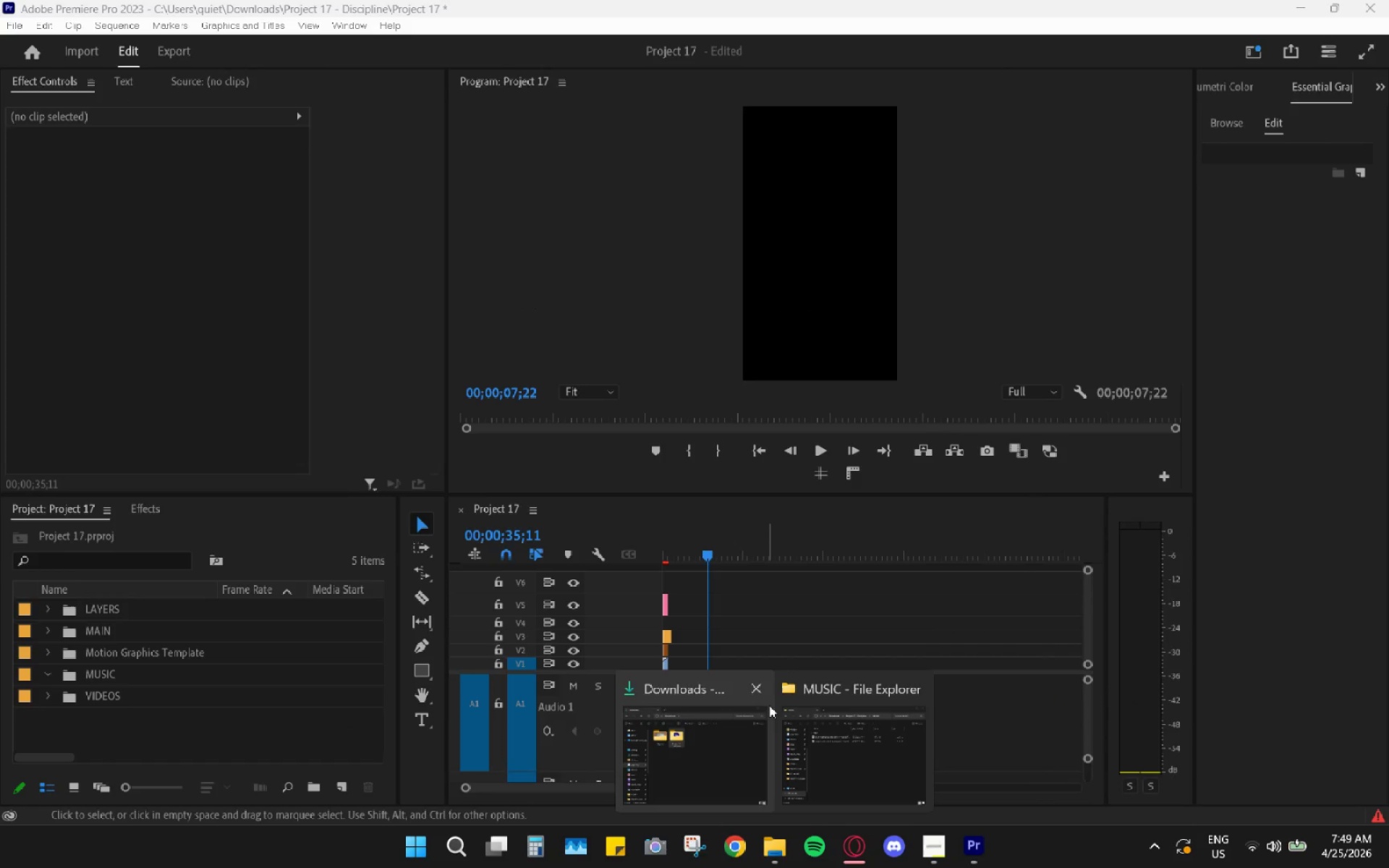 
left_click([760, 699])
 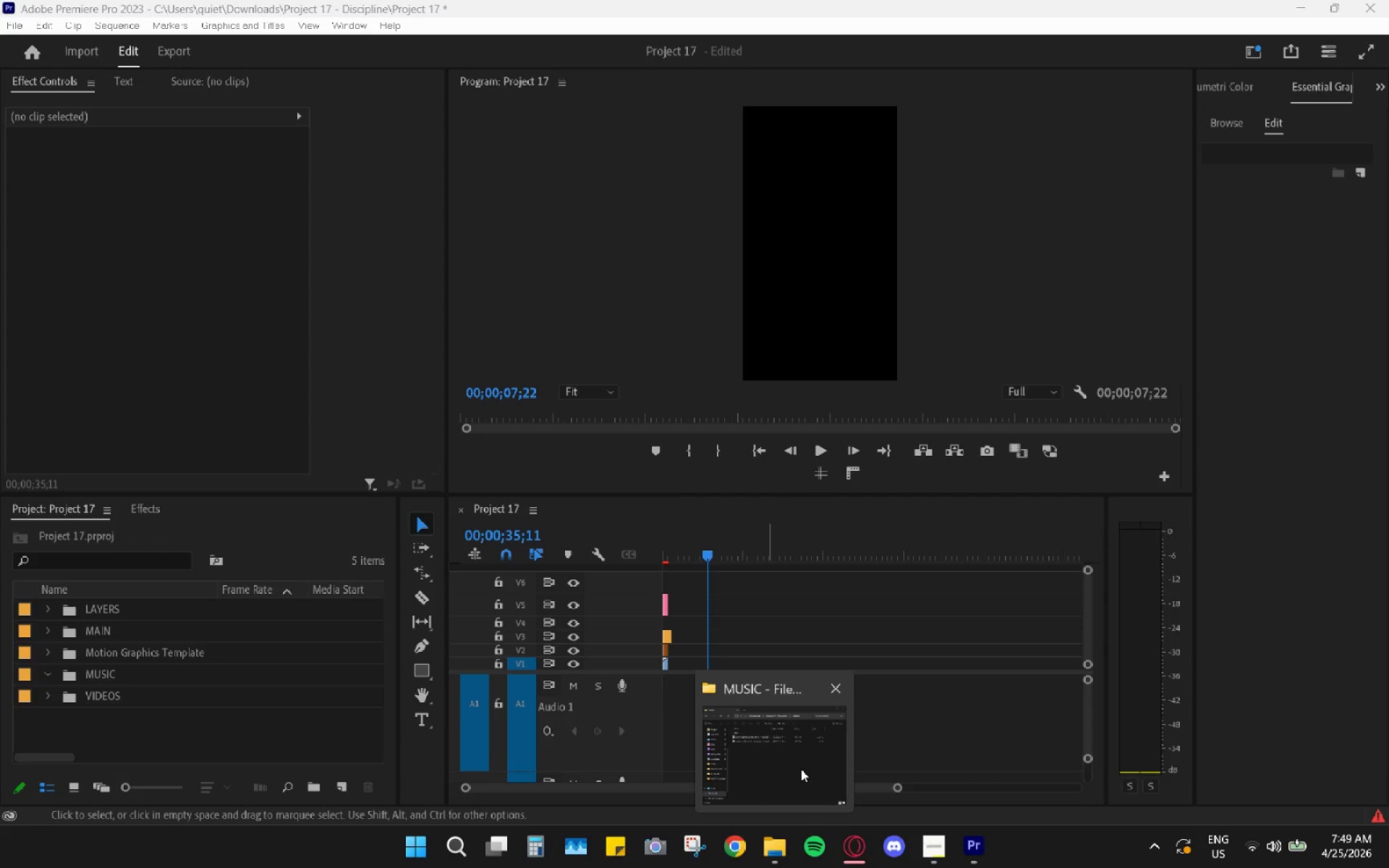 
left_click([807, 762])
 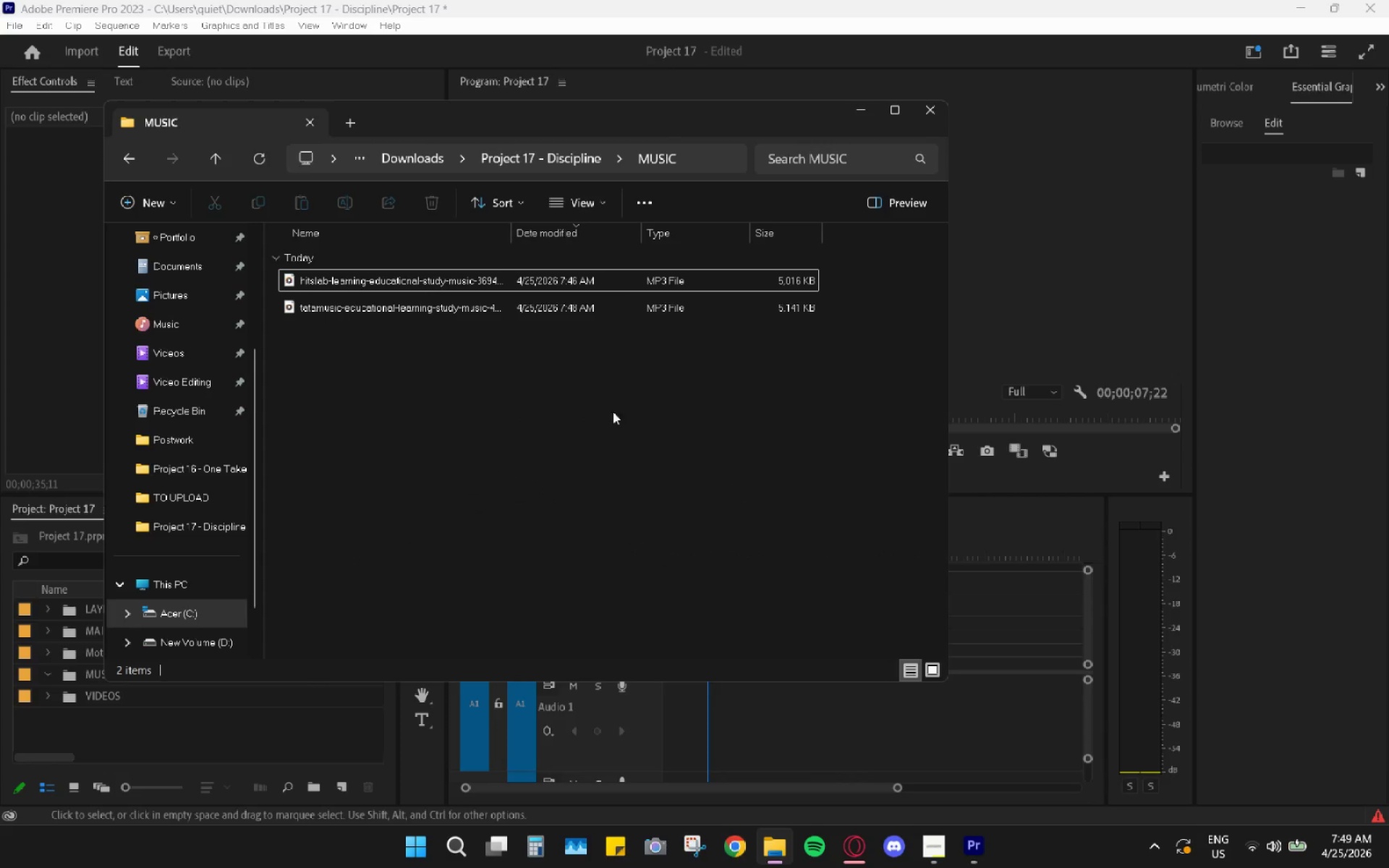 
left_click([479, 410])
 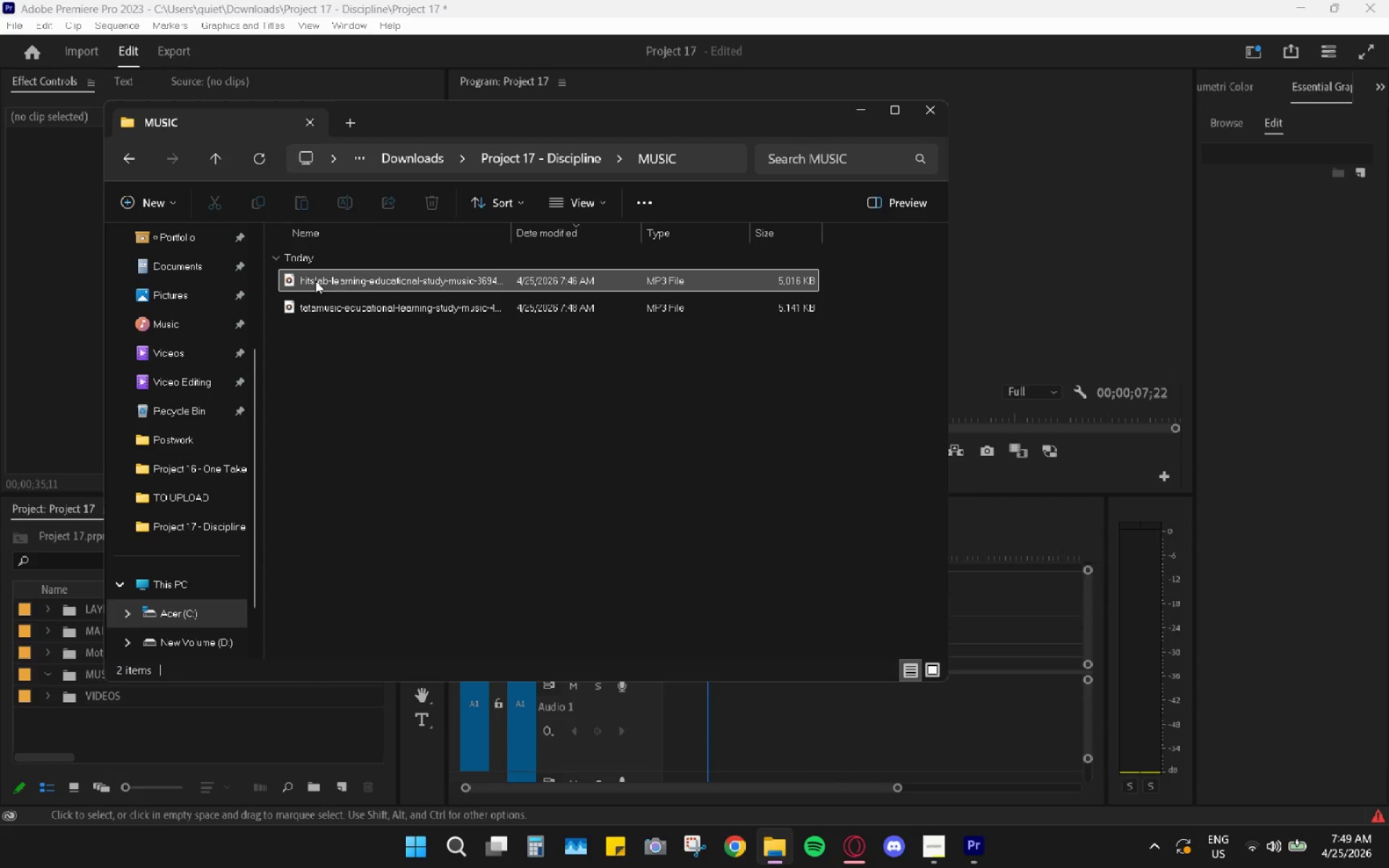 
left_click_drag(start_coordinate=[318, 280], to_coordinate=[685, 749])
 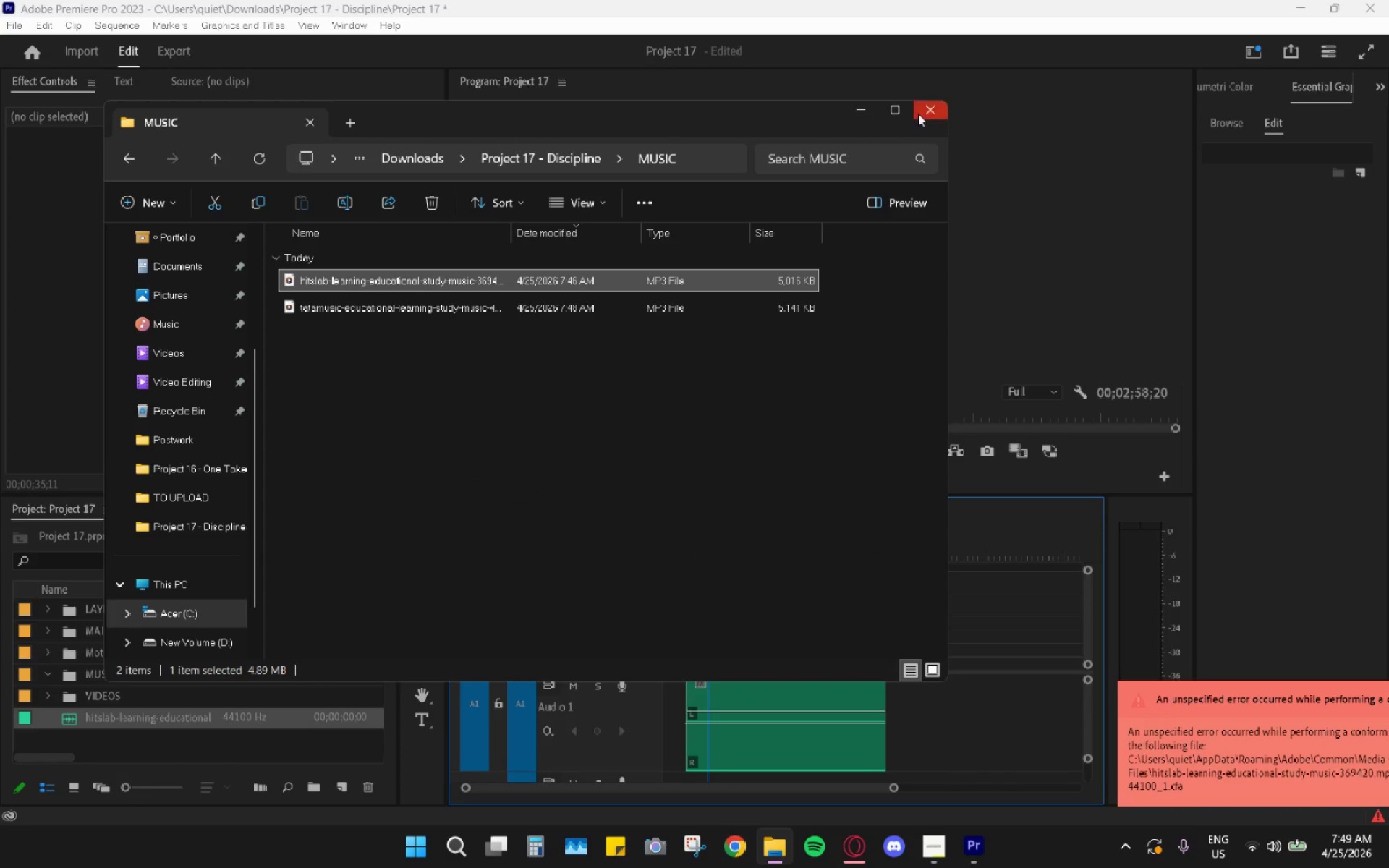 
left_click([868, 114])
 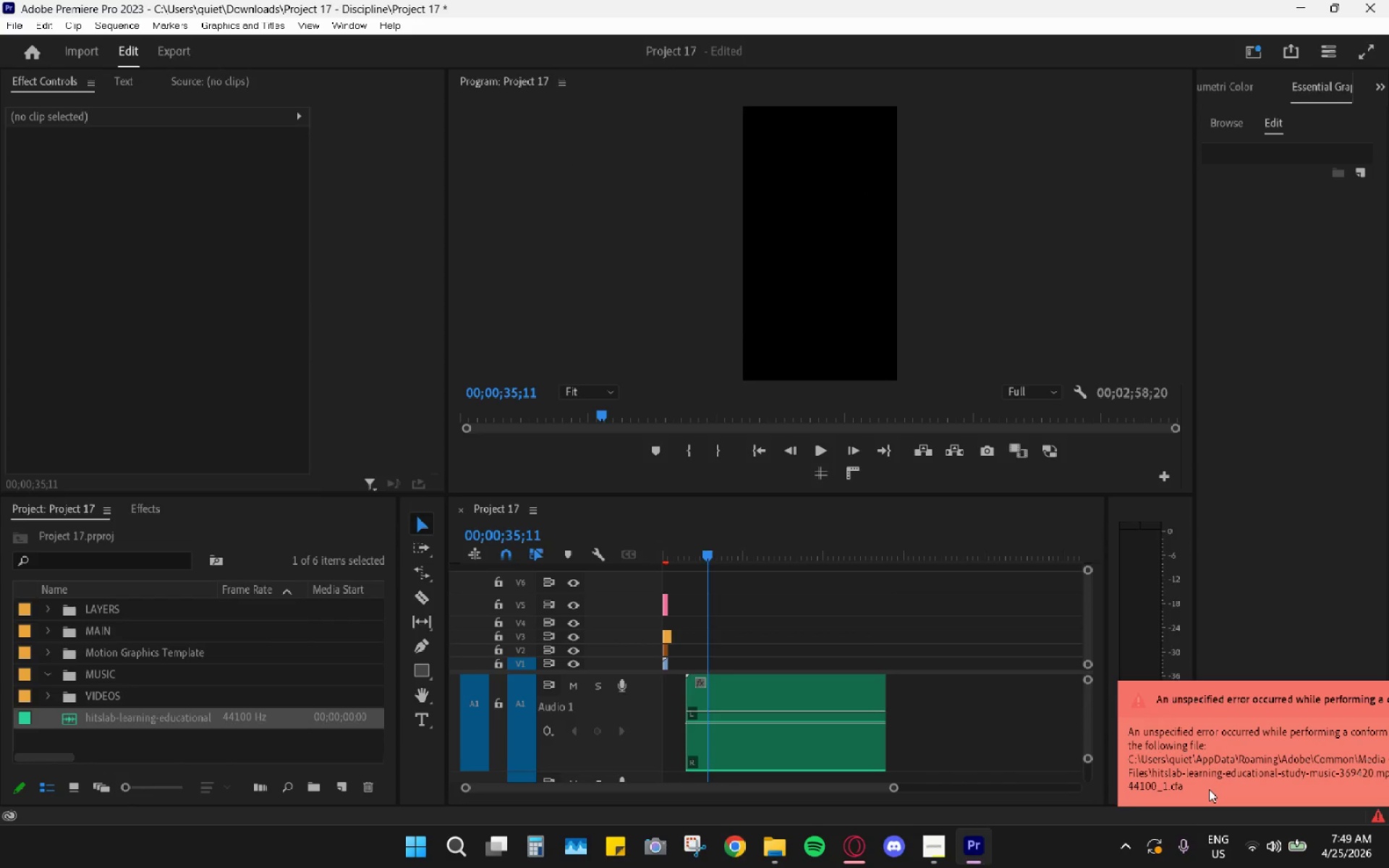 
wait(5.34)
 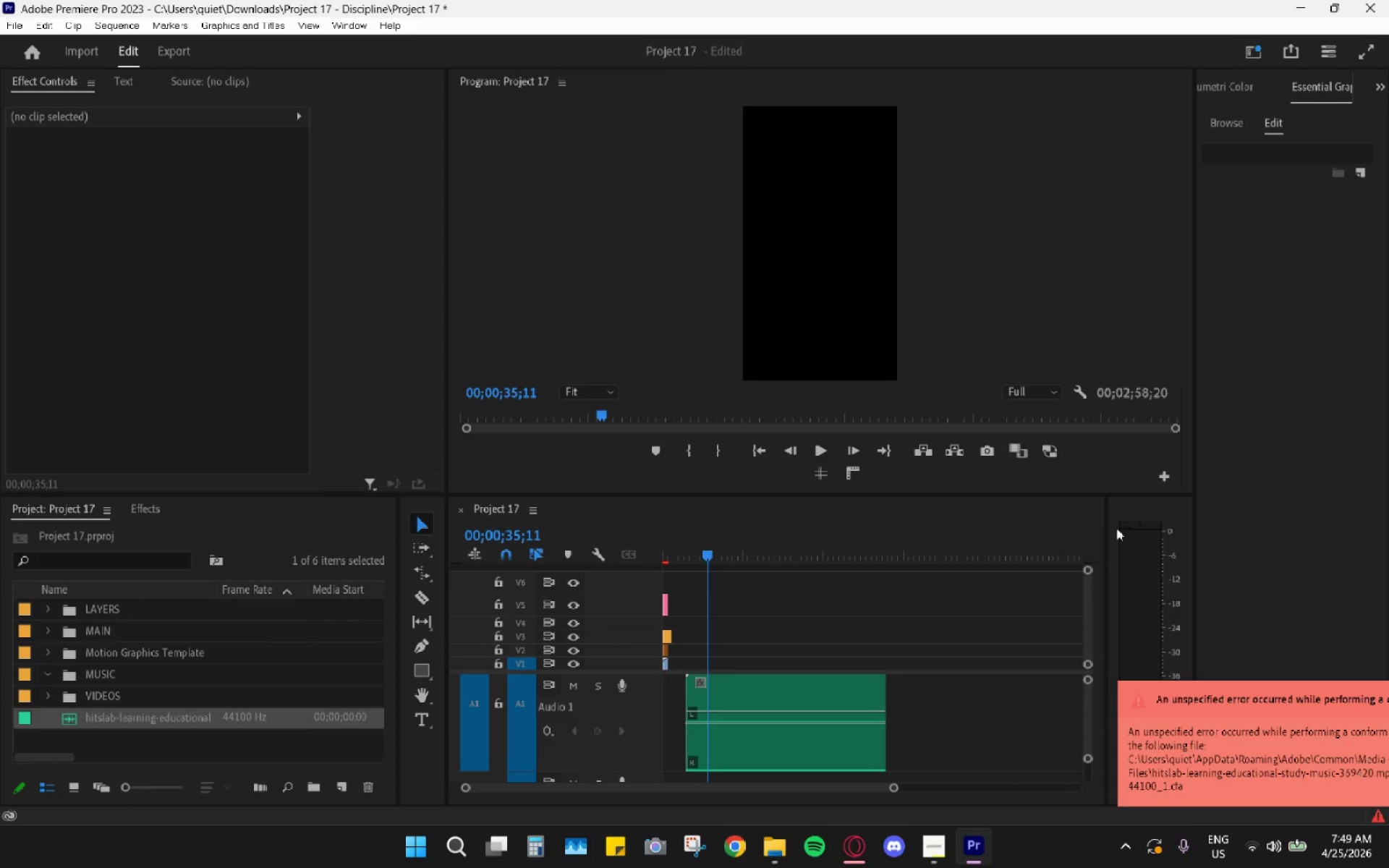 
left_click([746, 751])
 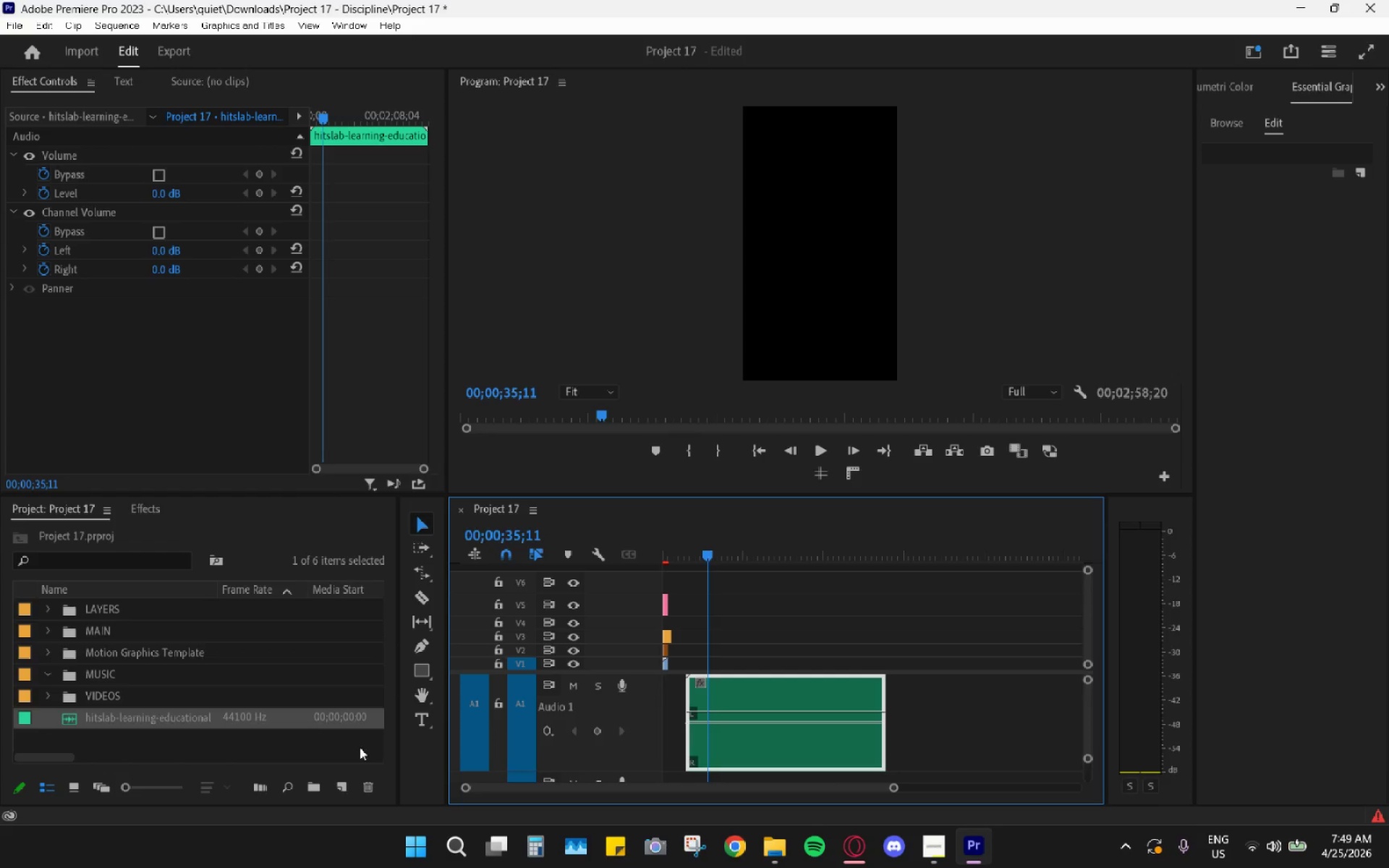 
left_click([371, 781])
 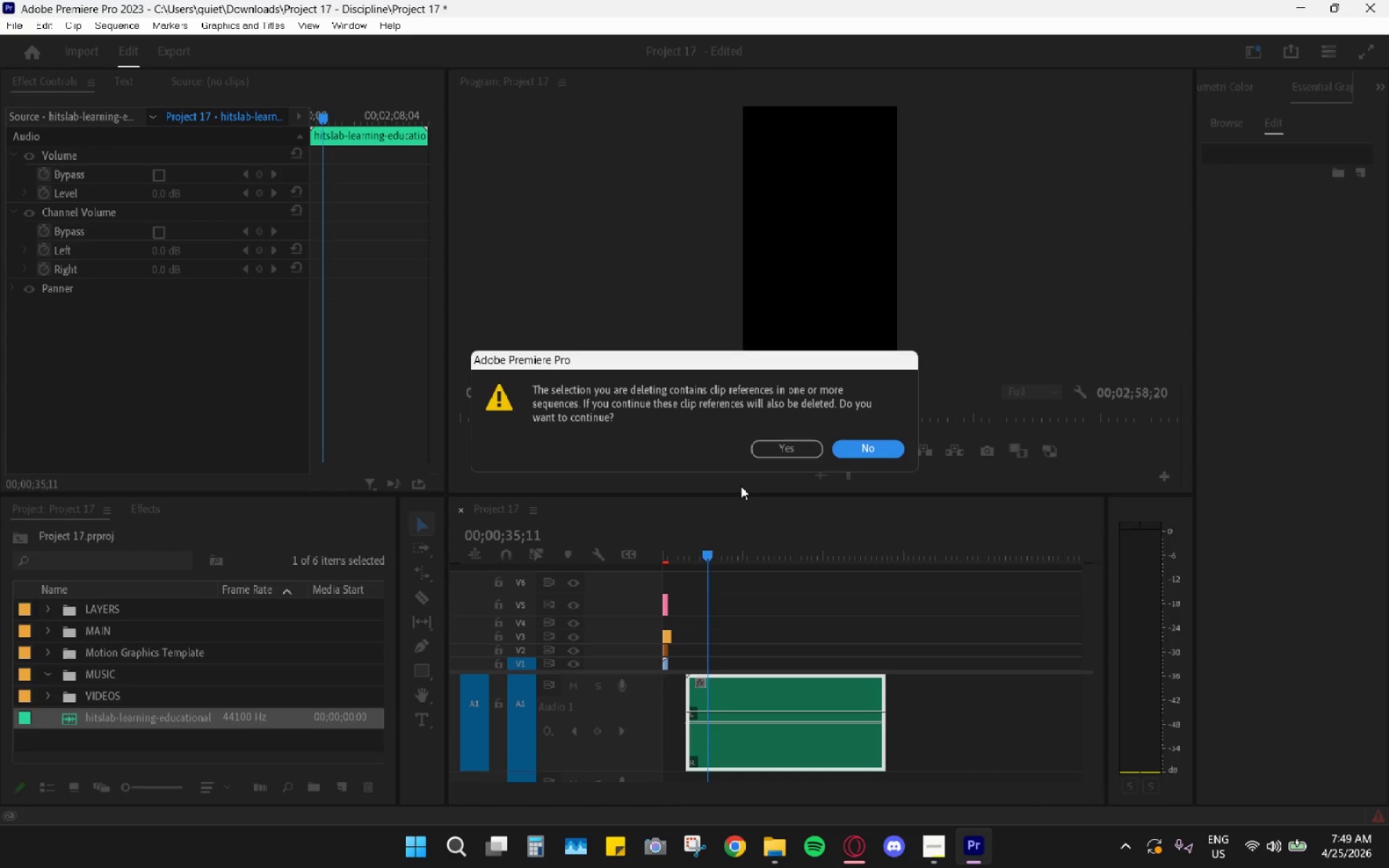 
wait(5.52)
 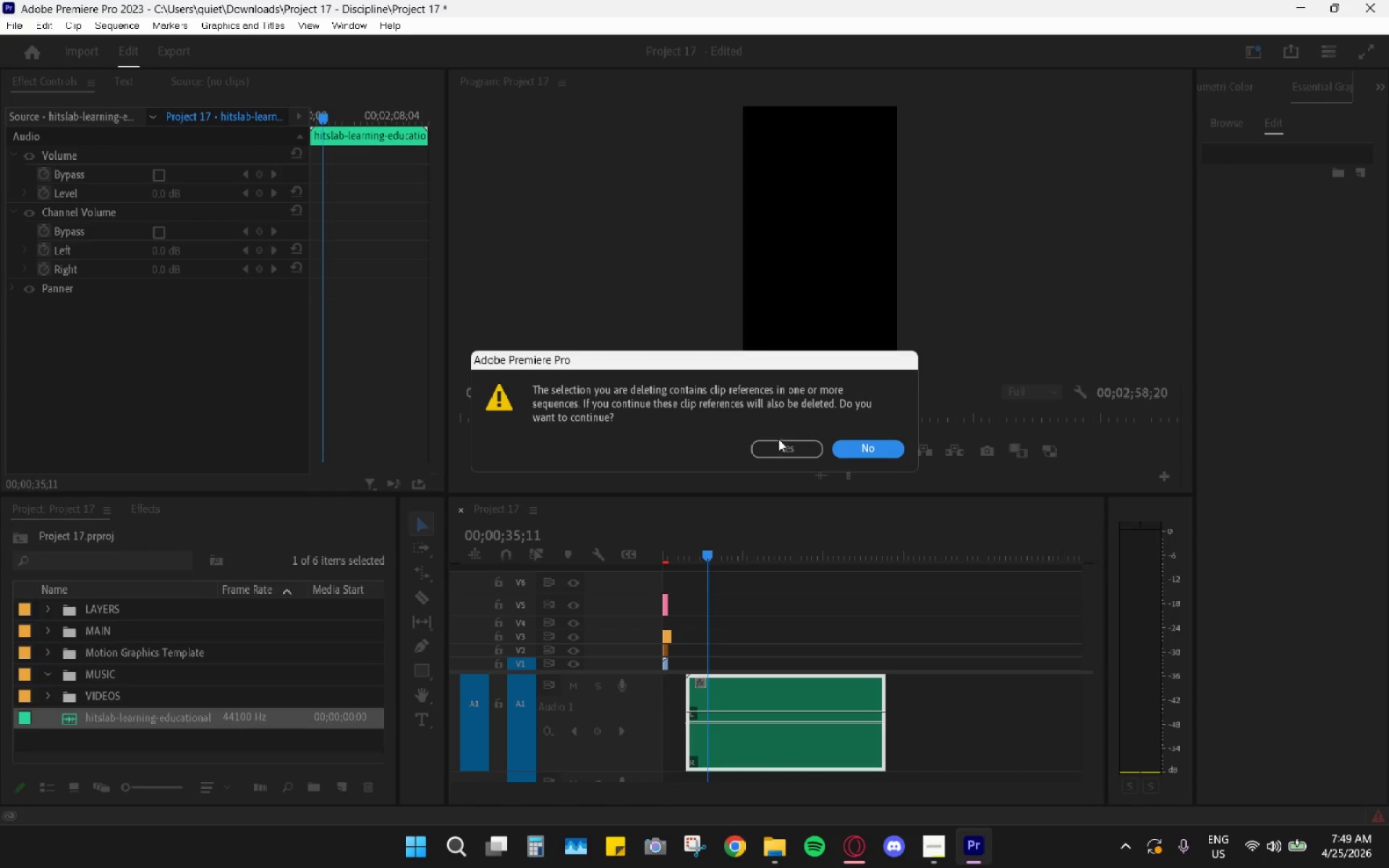 
left_click([817, 447])
 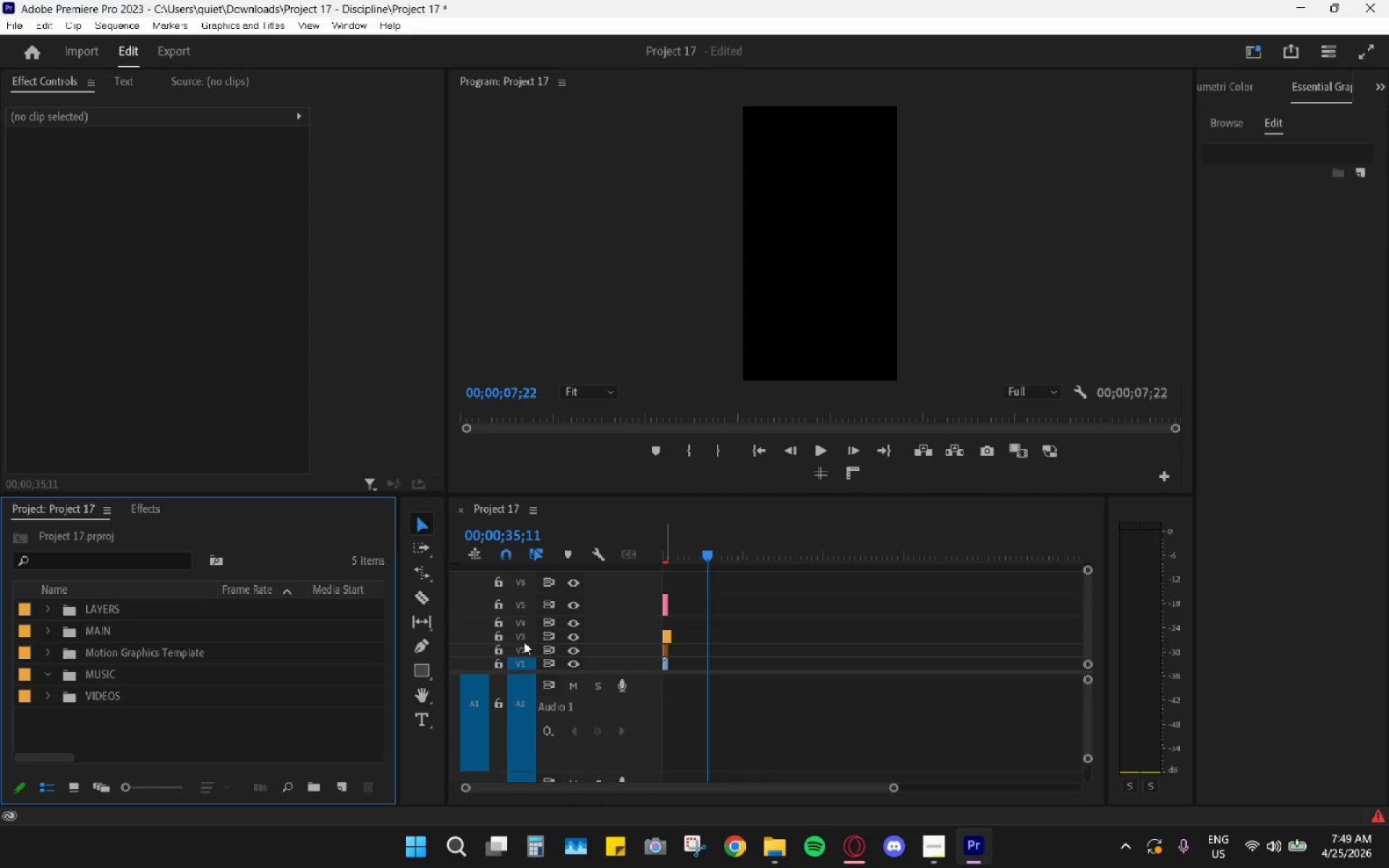 
wait(5.55)
 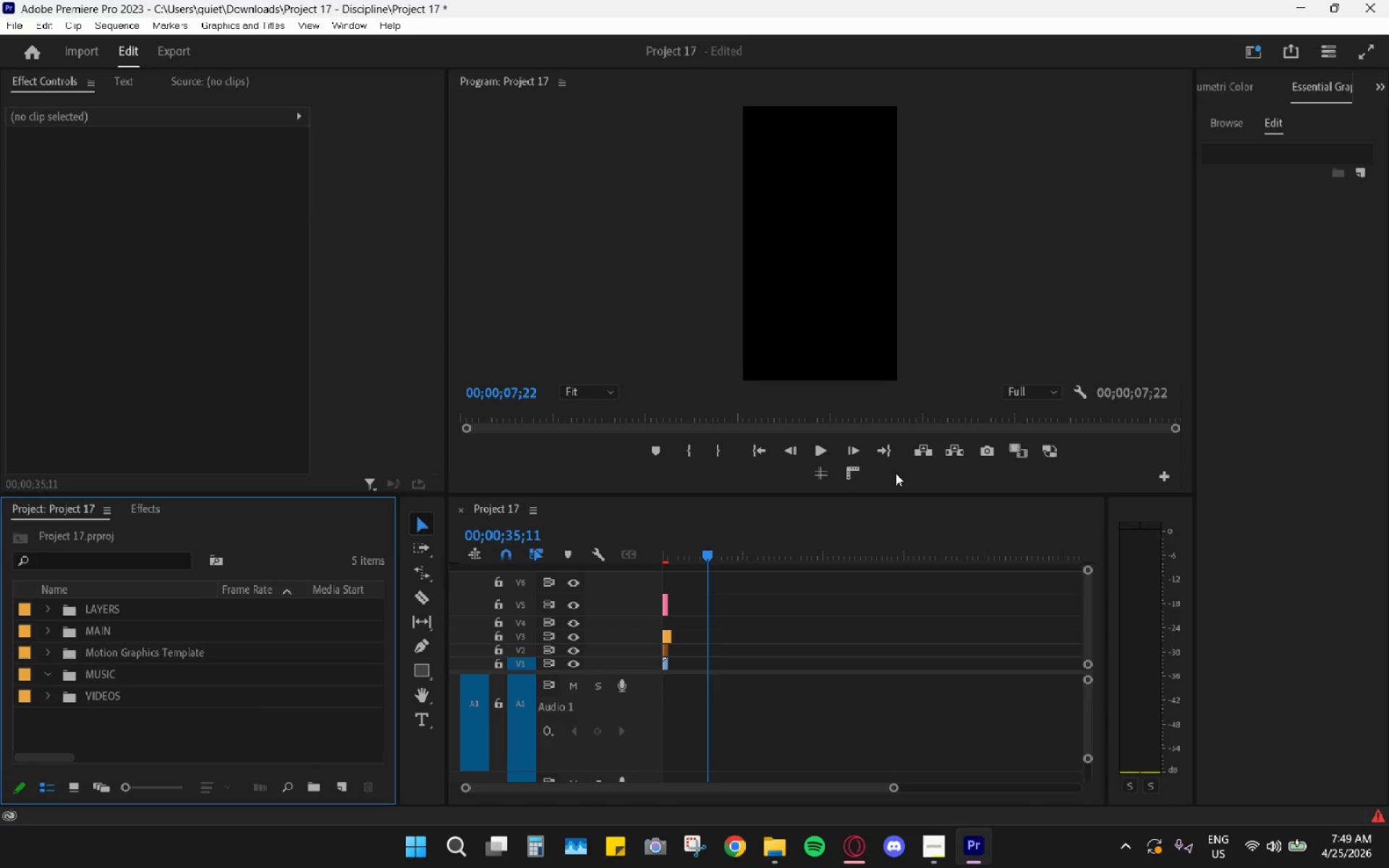 
hold_key(key=AltLeft, duration=0.36)
scroll: coordinate [730, 658], scroll_direction: up, amount: 3.0
 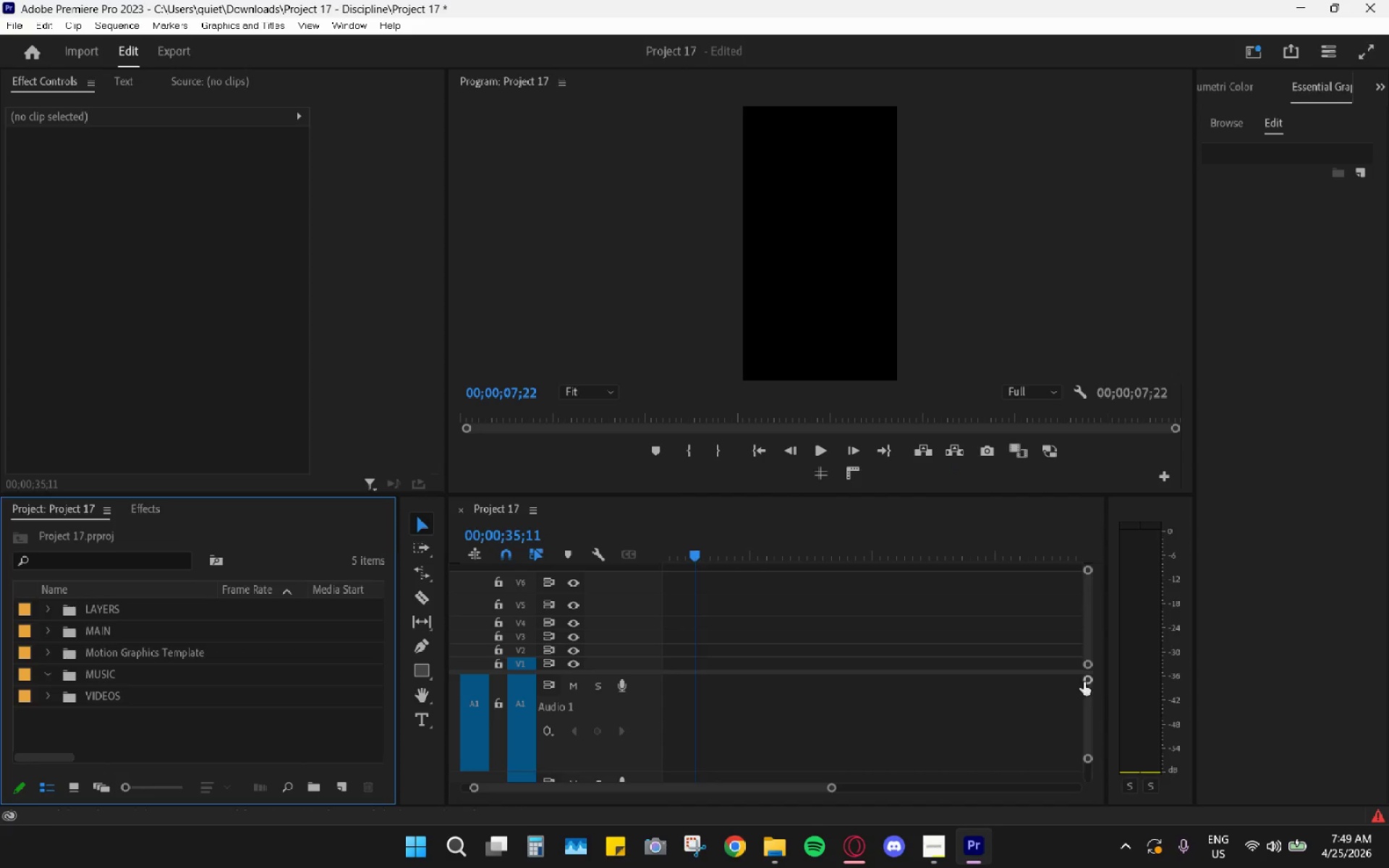 
left_click_drag(start_coordinate=[1084, 682], to_coordinate=[1108, 506])
 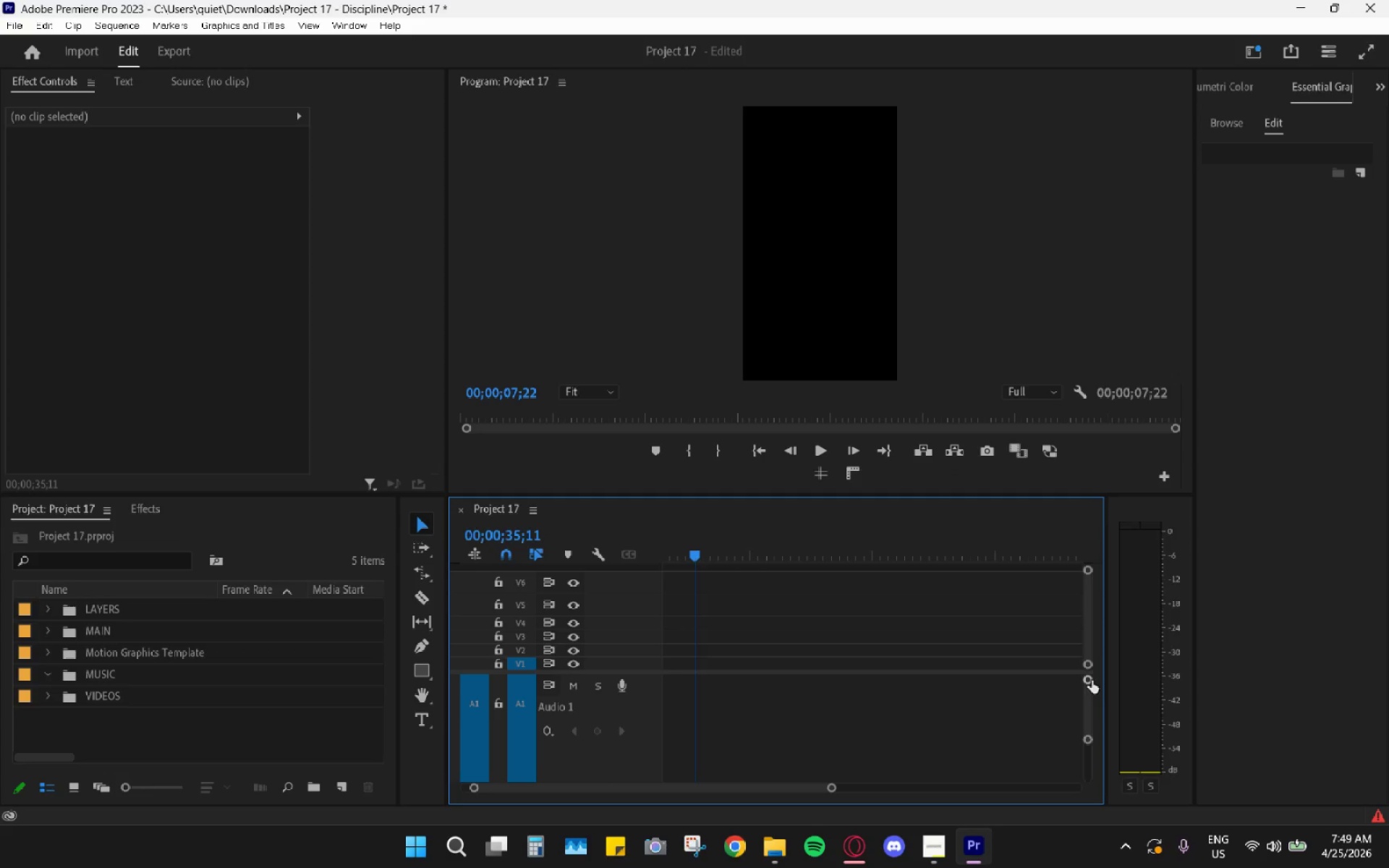 
left_click_drag(start_coordinate=[1092, 680], to_coordinate=[1097, 470])
 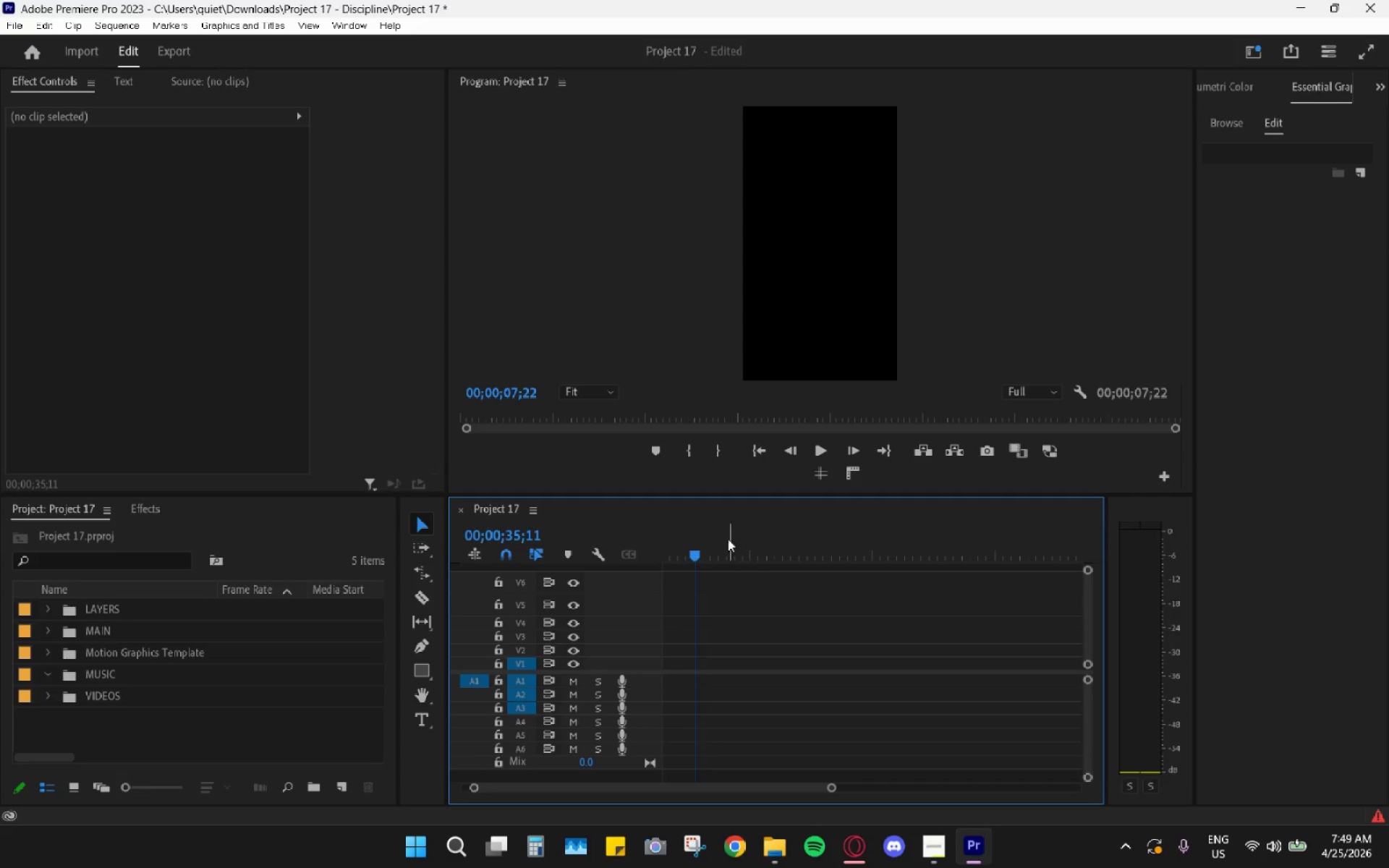 
left_click_drag(start_coordinate=[712, 540], to_coordinate=[517, 555])
 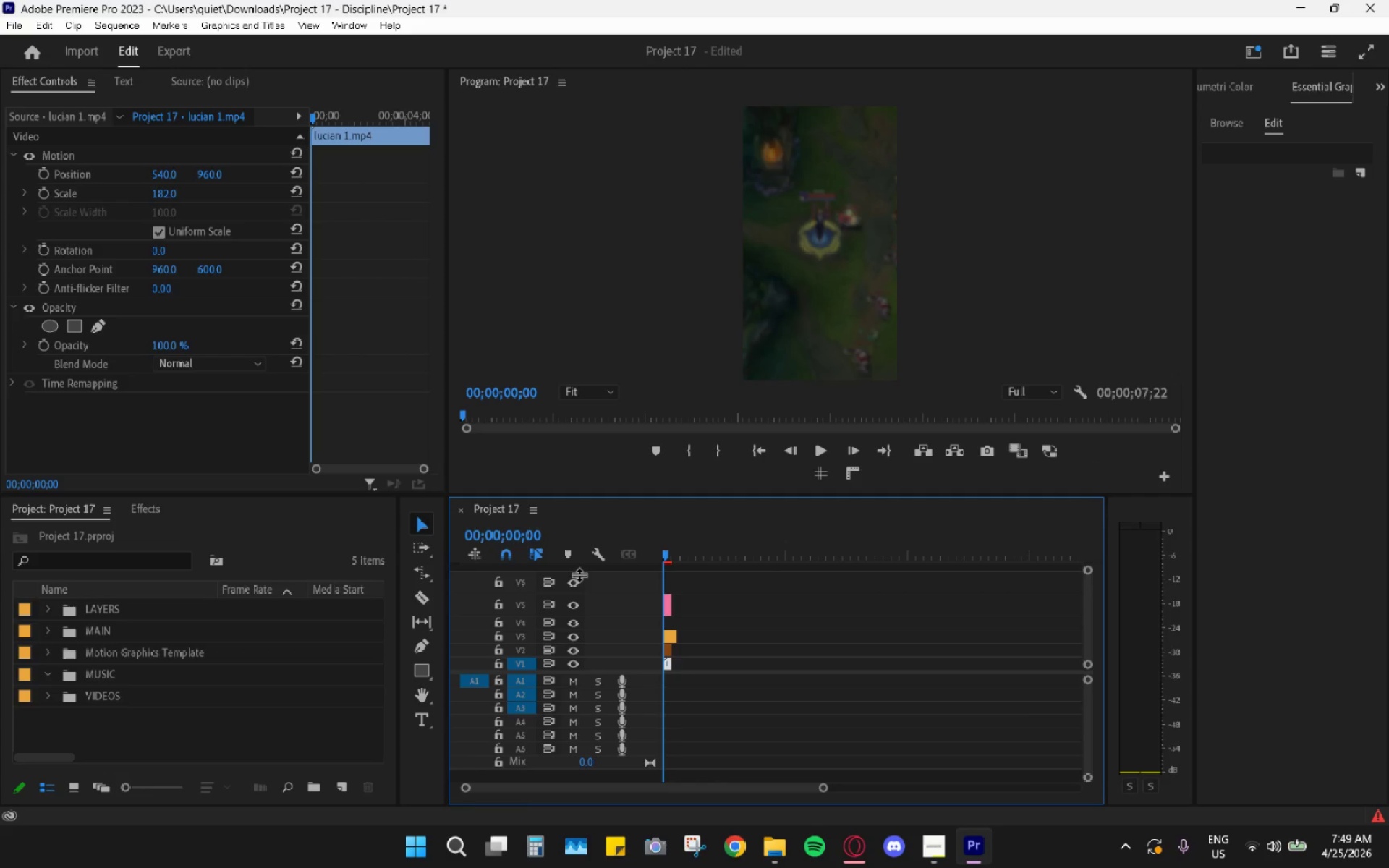 
hold_key(key=AltLeft, duration=0.62)
 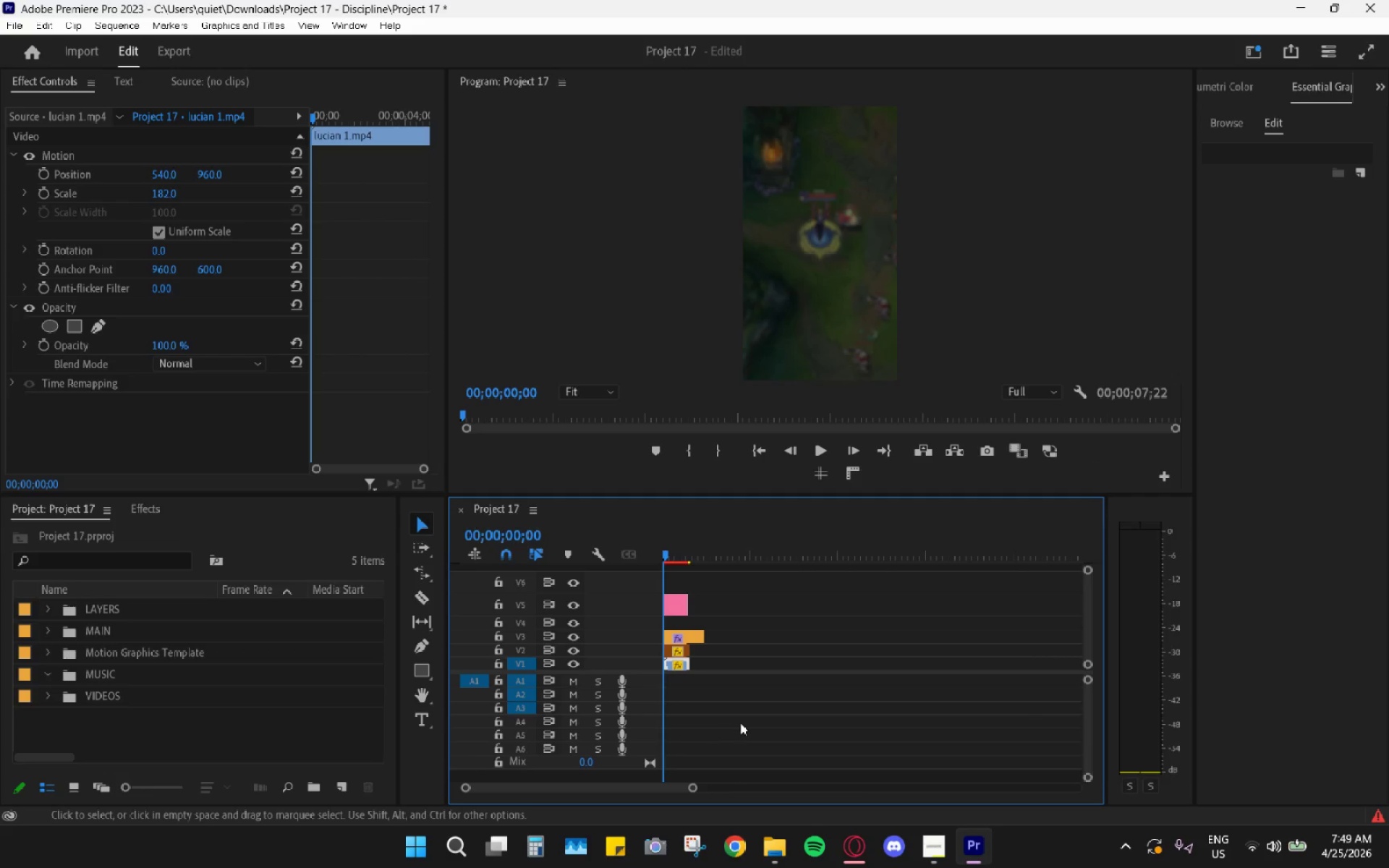 
hold_key(key=AltLeft, duration=0.34)
 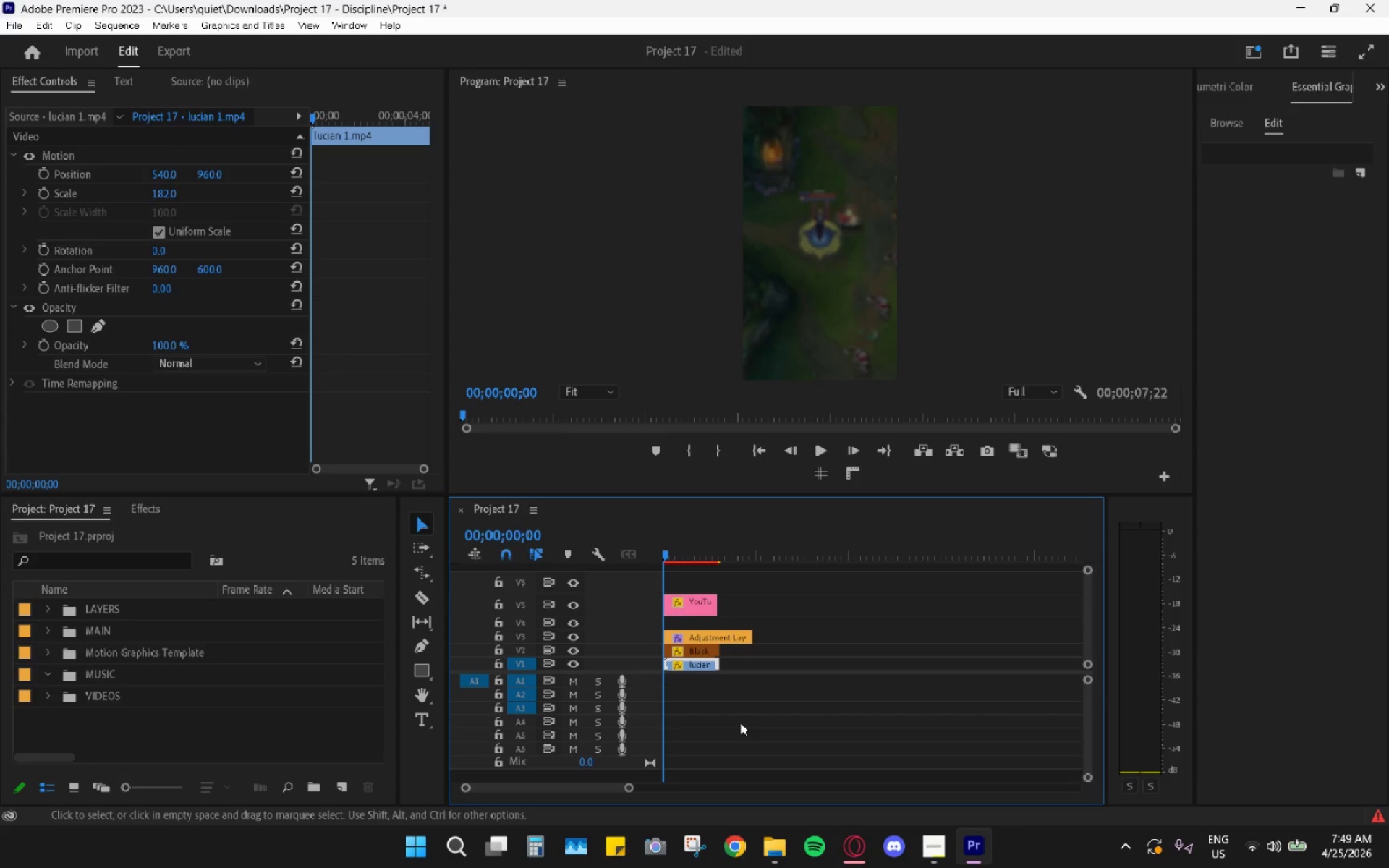 
hold_key(key=AltLeft, duration=0.34)
 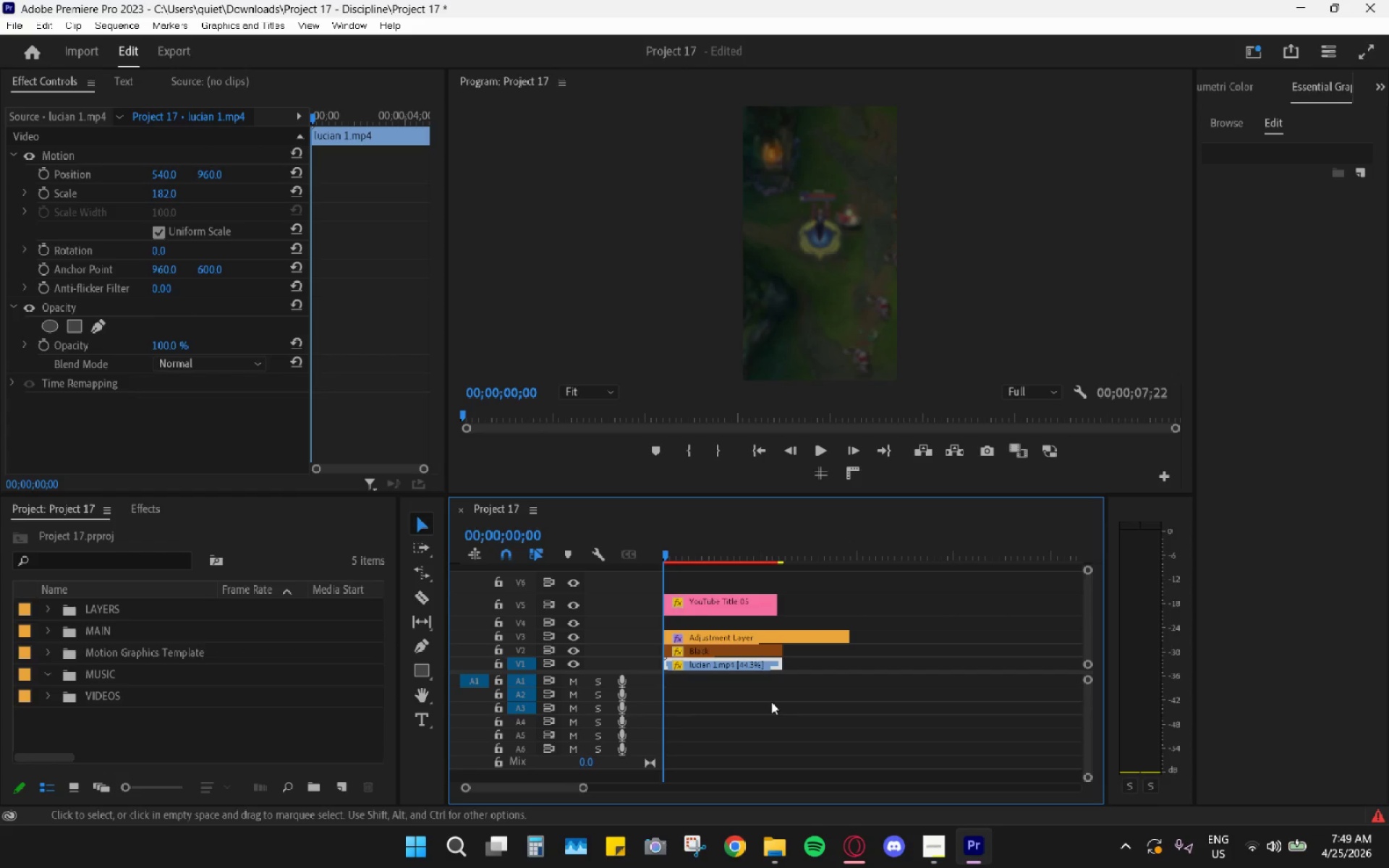 
hold_key(key=AltLeft, duration=0.47)
 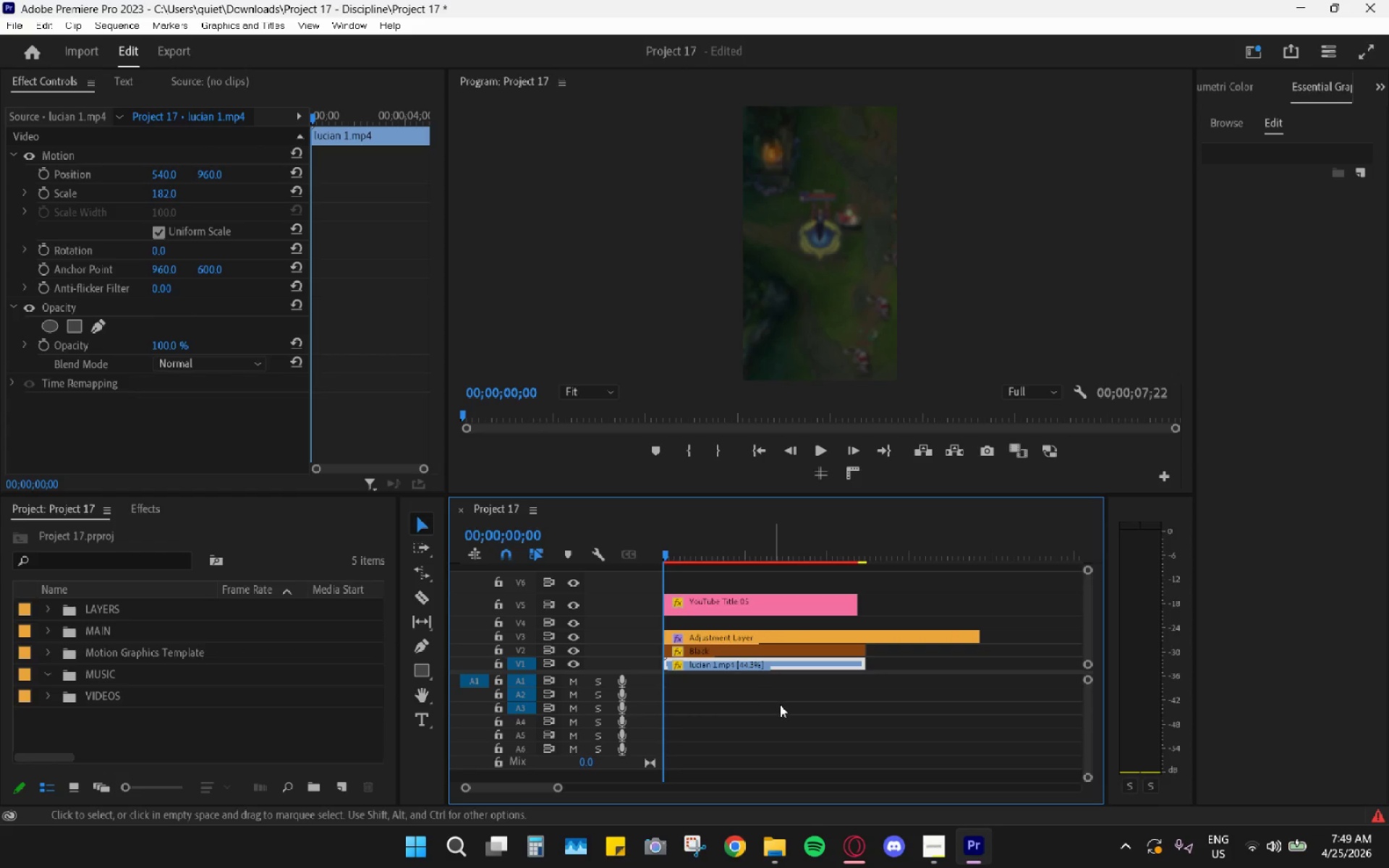 
key(Alt+AltLeft)
 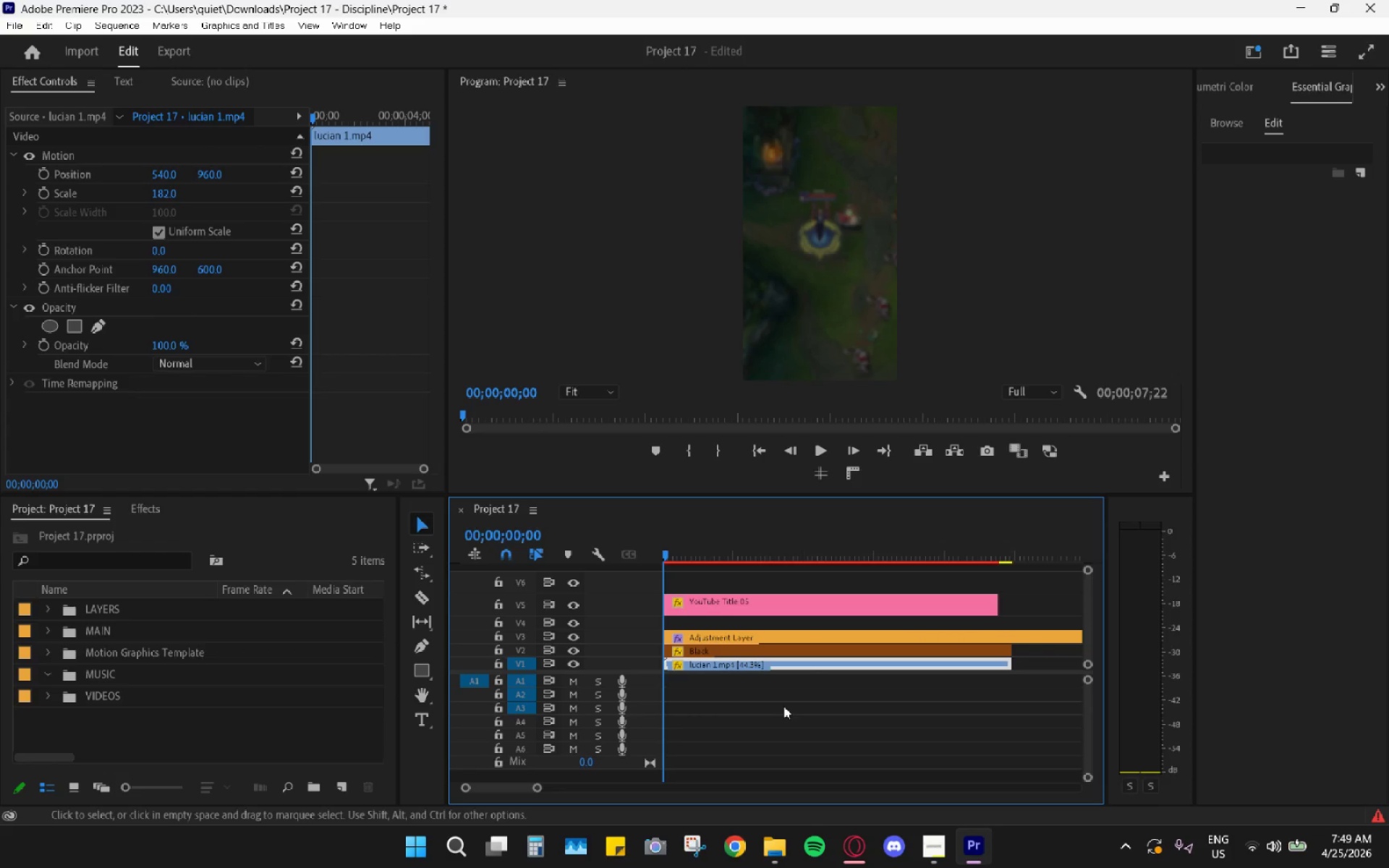 
hold_key(key=AltLeft, duration=0.64)
scroll: coordinate [783, 706], scroll_direction: up, amount: 90.0
 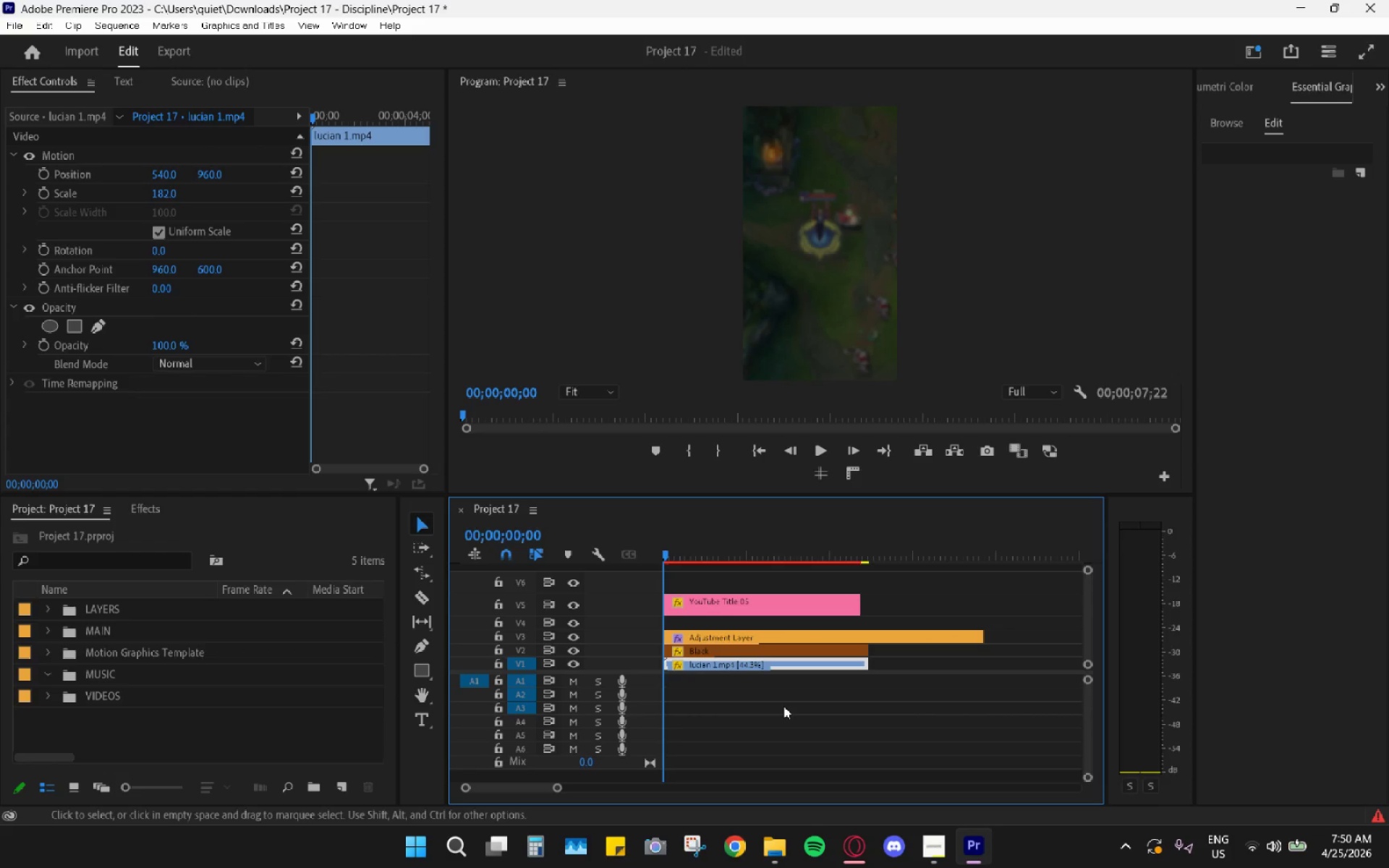 
left_click([888, 765])
 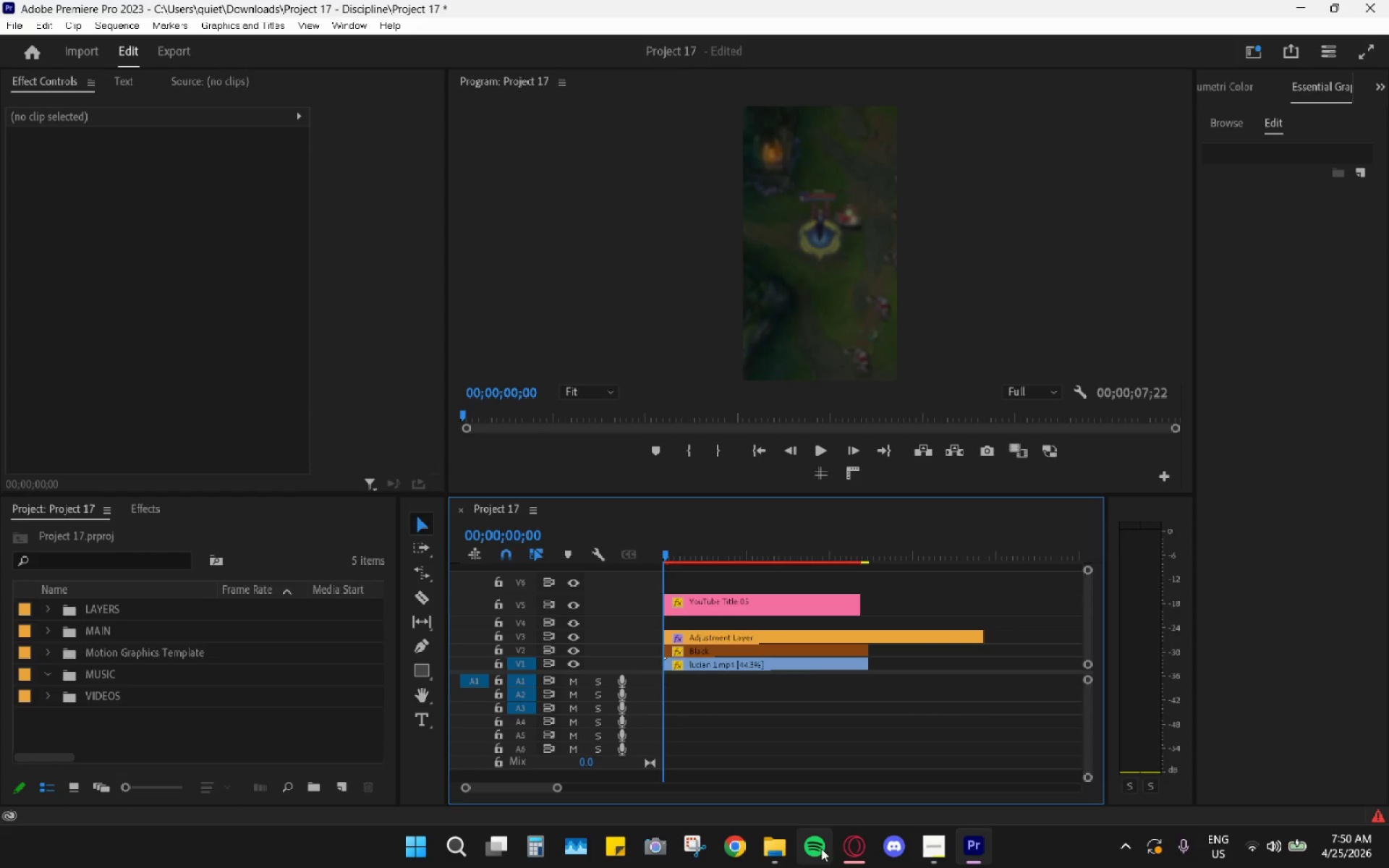 
left_click([784, 850])
 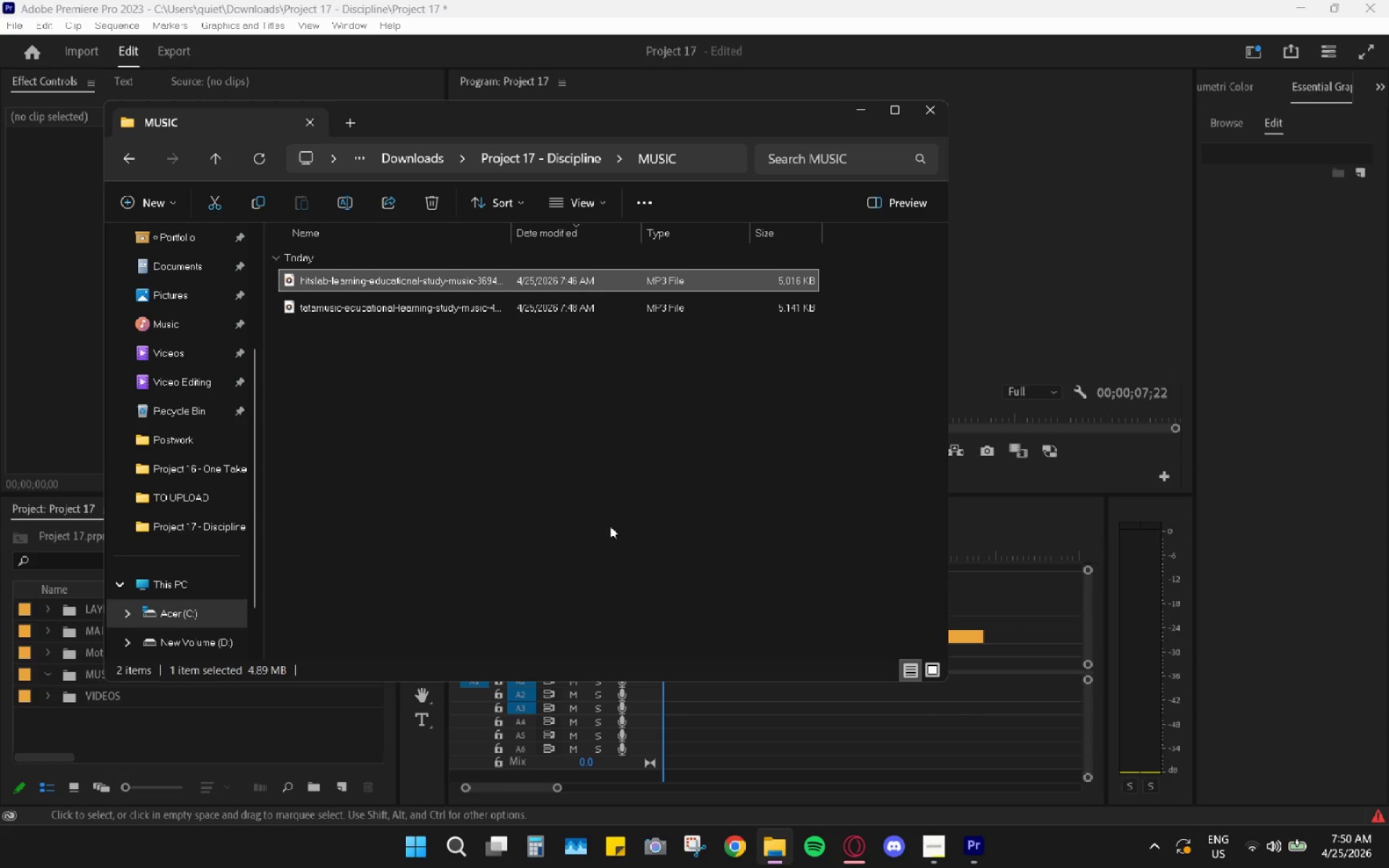 
left_click([538, 481])
 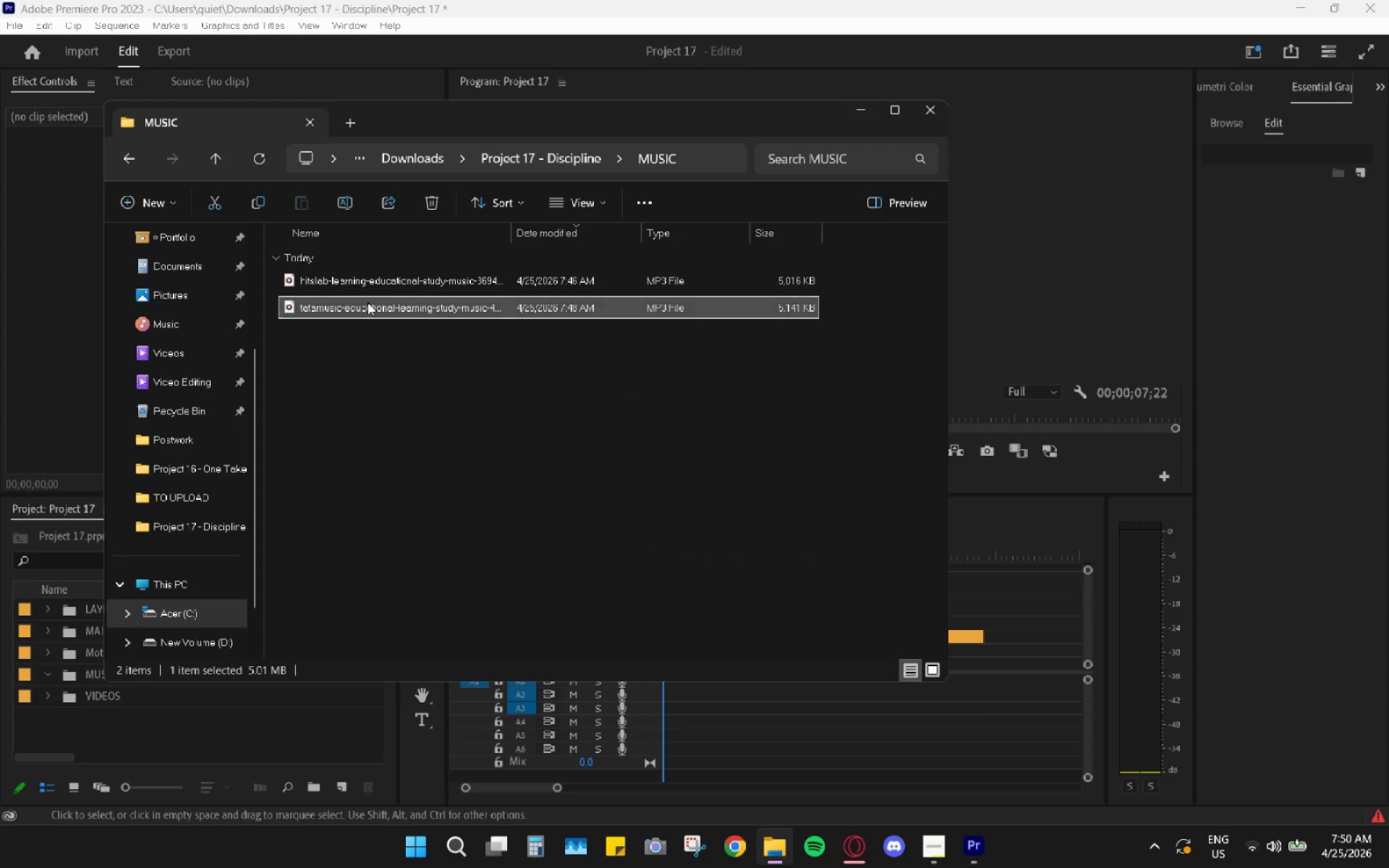 
triple_click([368, 302])
 